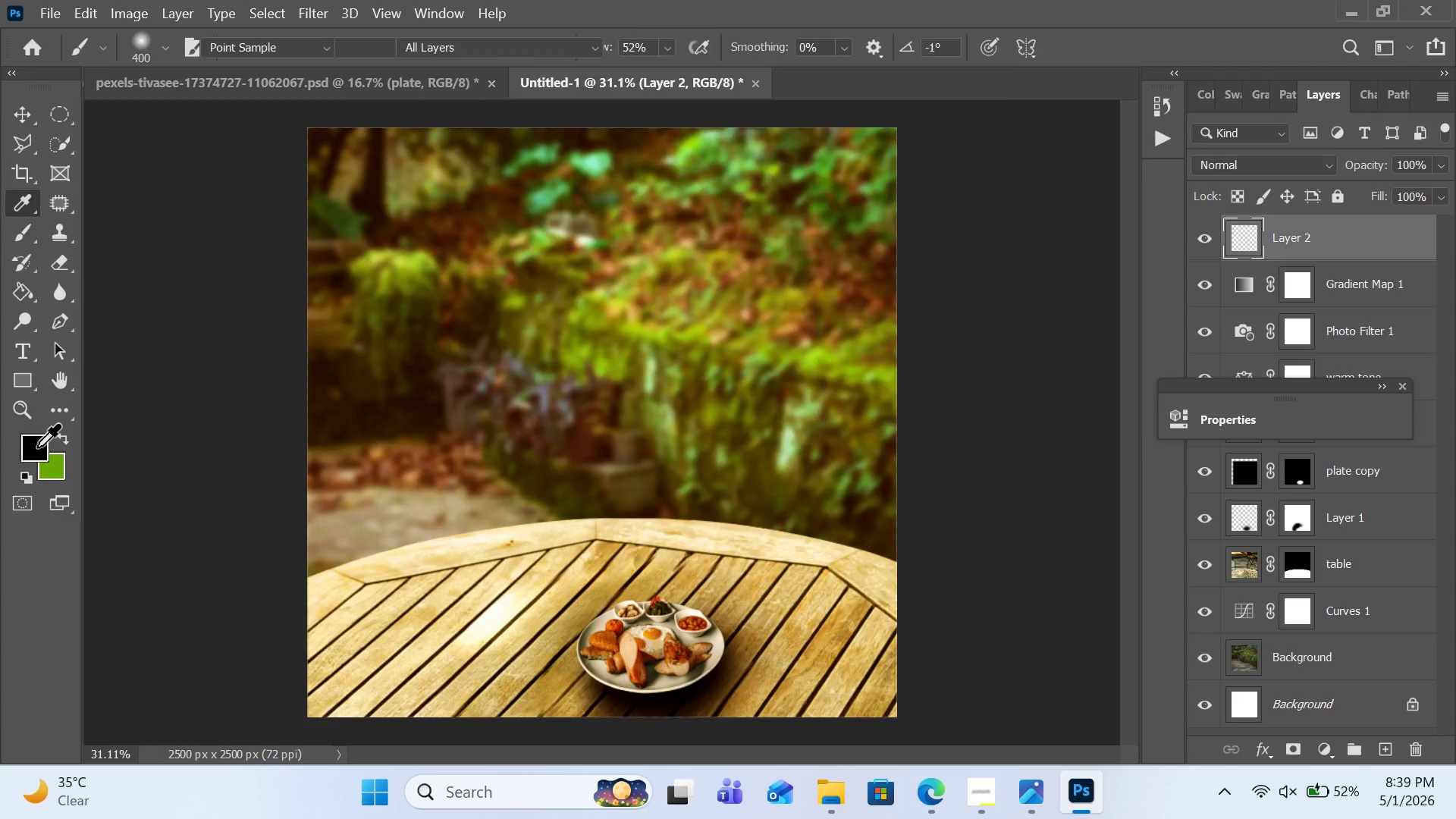 
left_click_drag(start_coordinate=[37, 447], to_coordinate=[832, 496])
 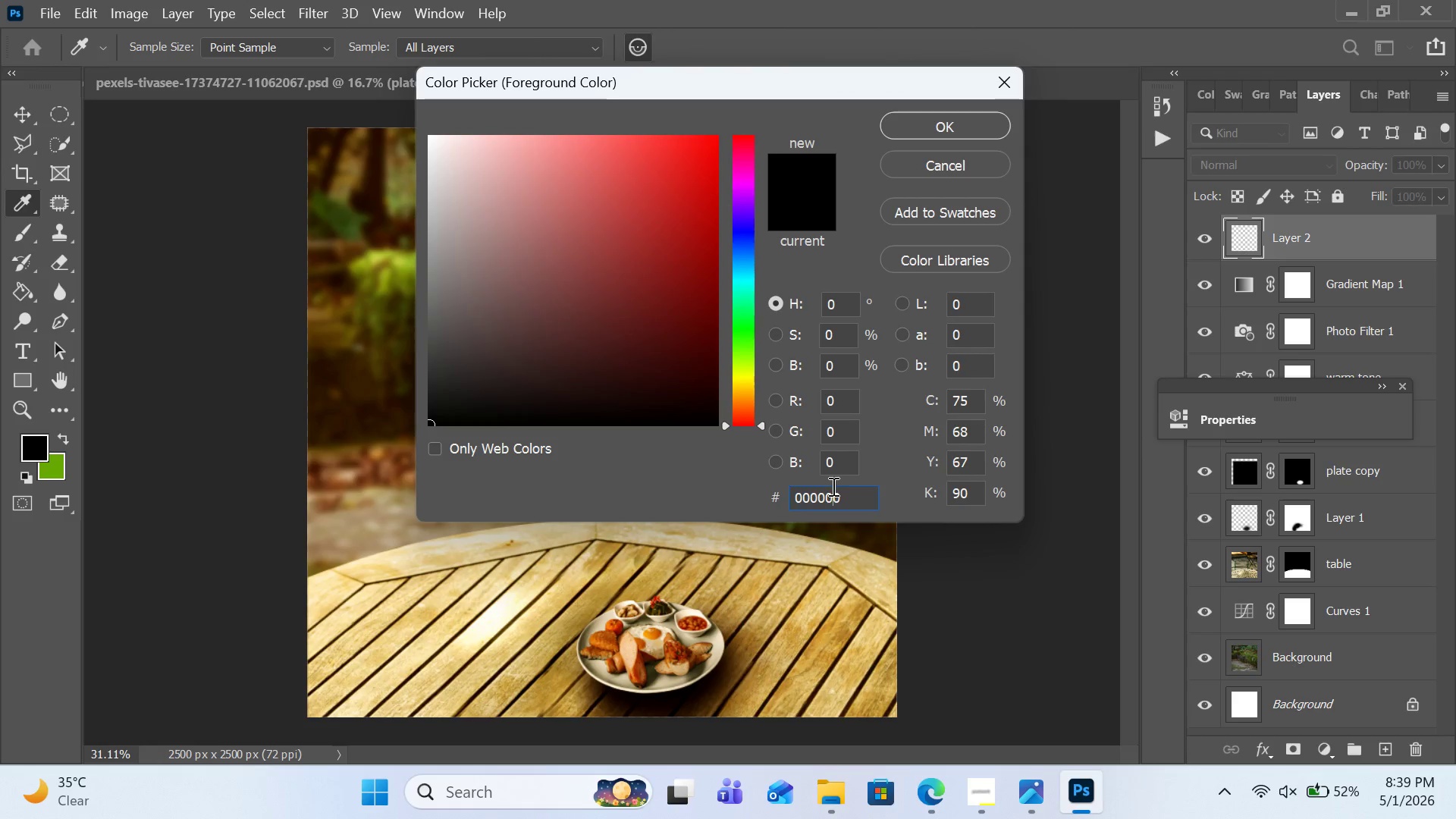 
left_click([832, 496])
 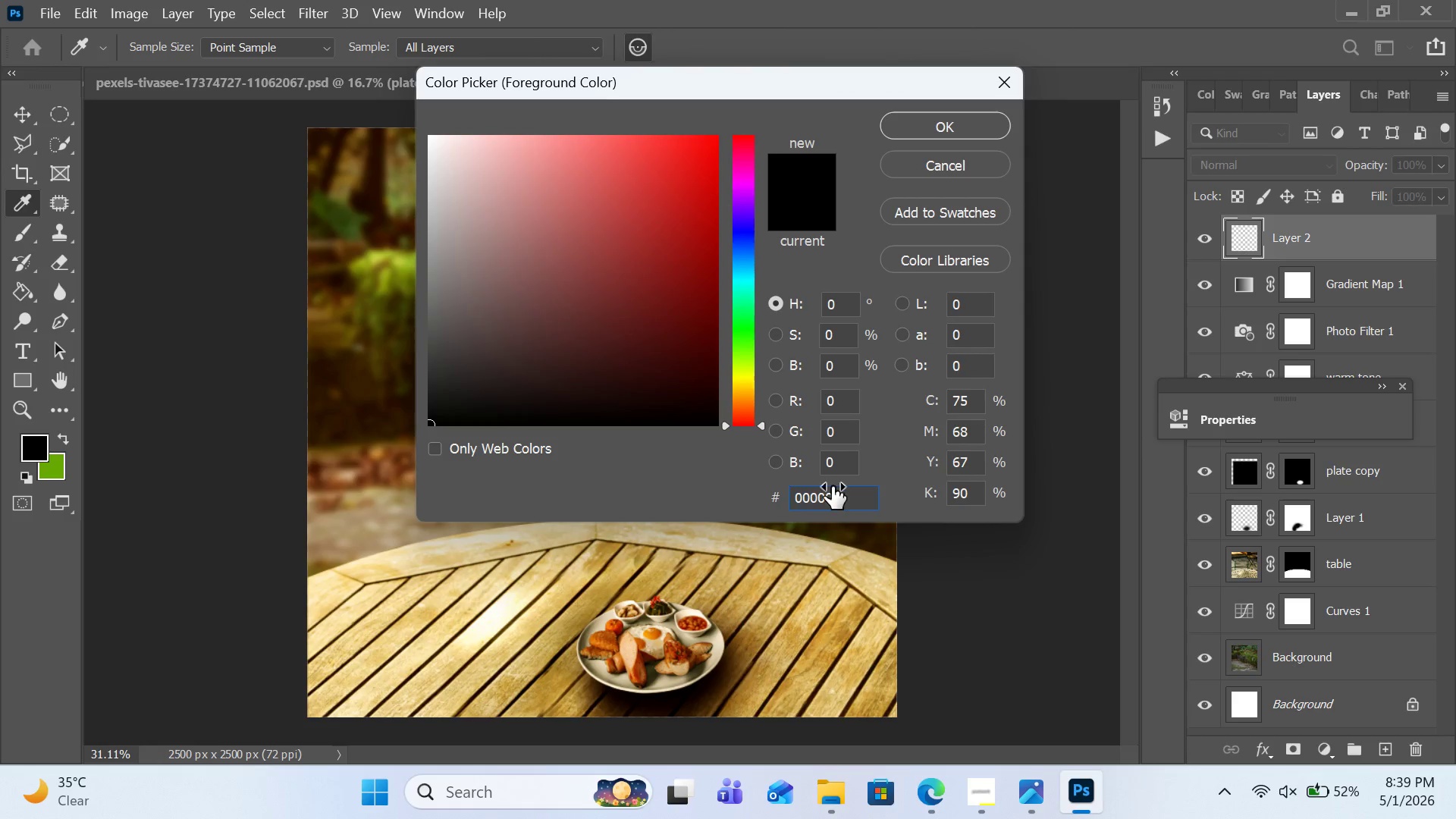 
key(Control+A)
 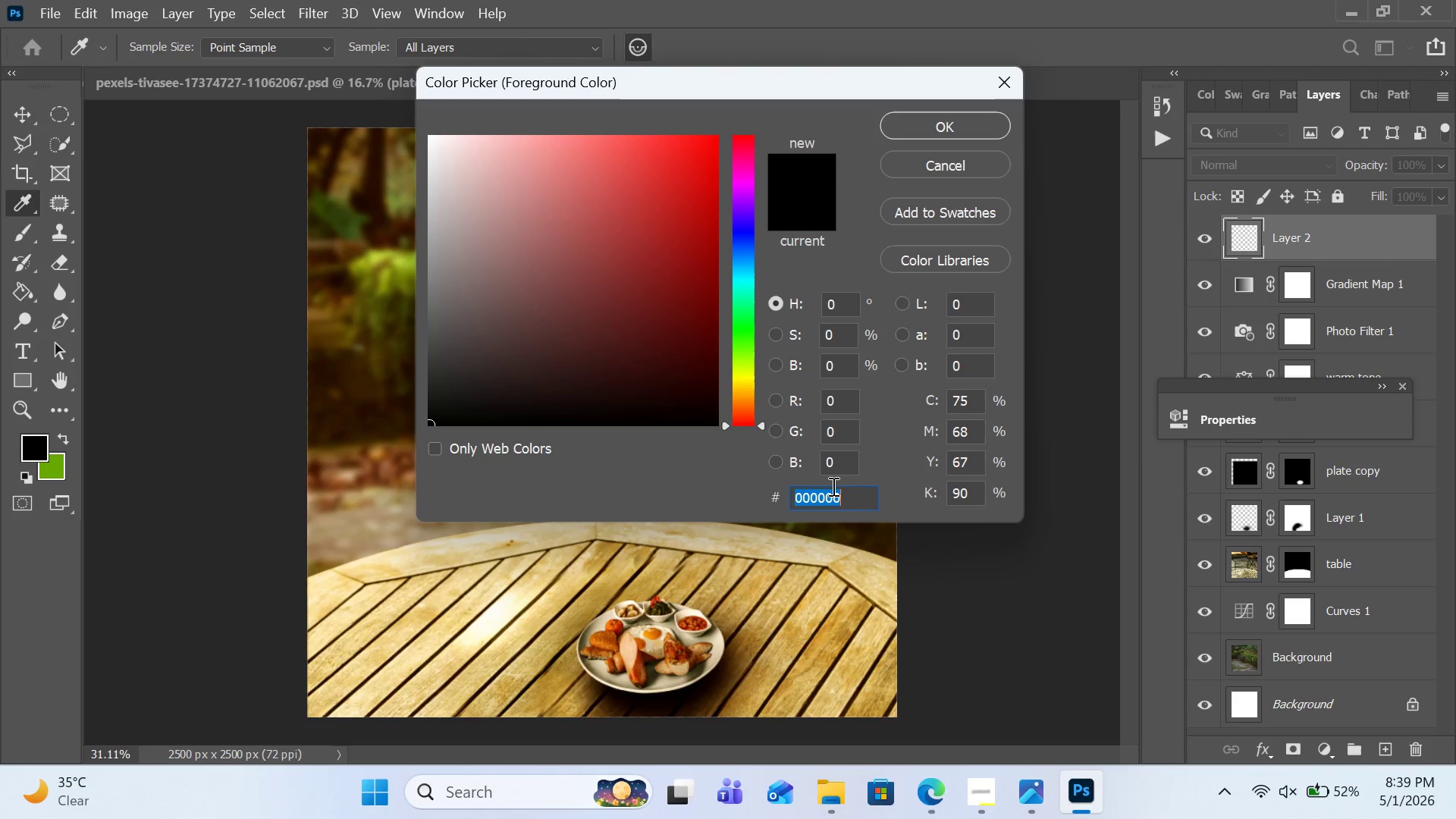 
type(#ffd27a)
 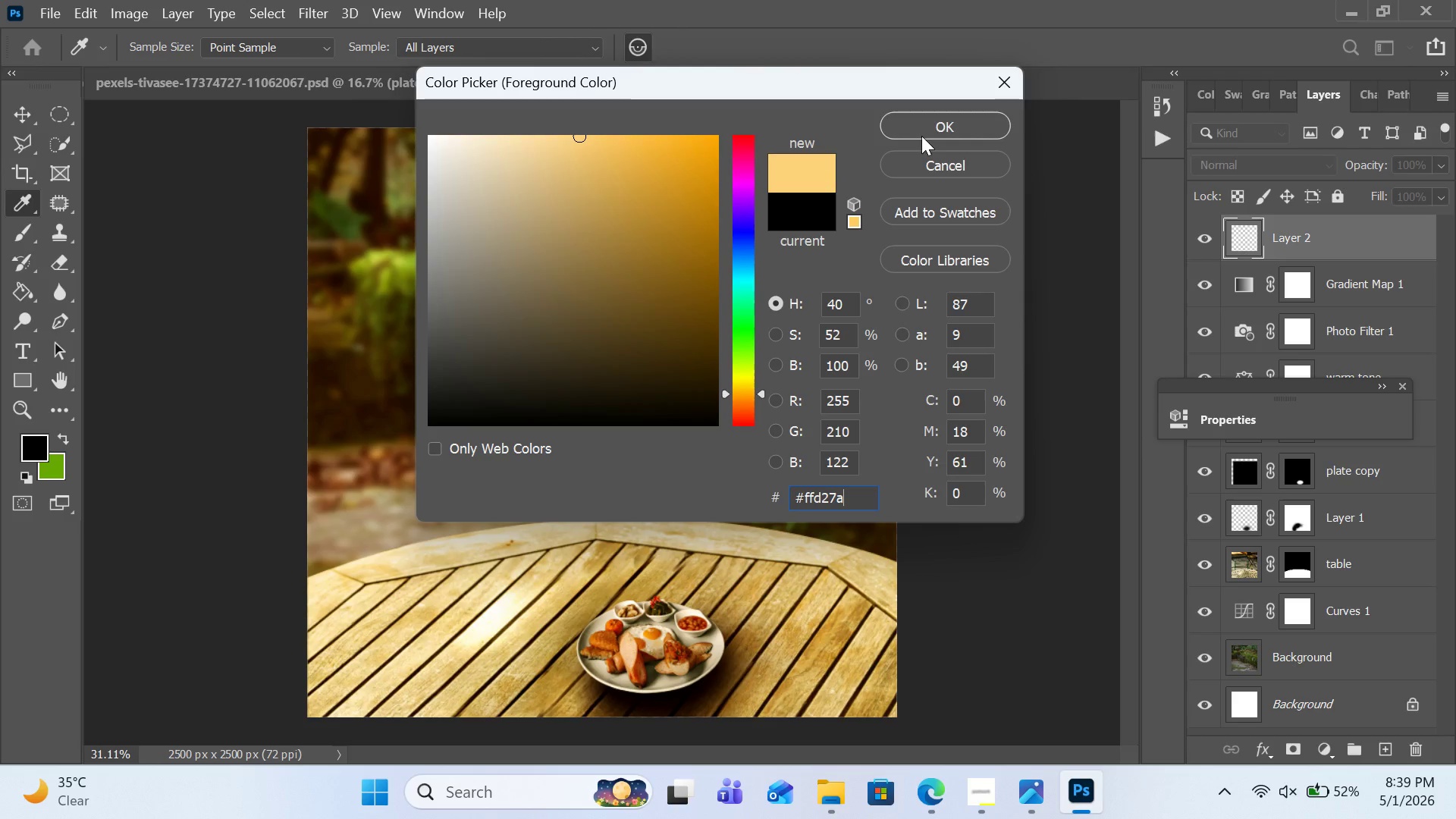 
left_click([924, 133])
 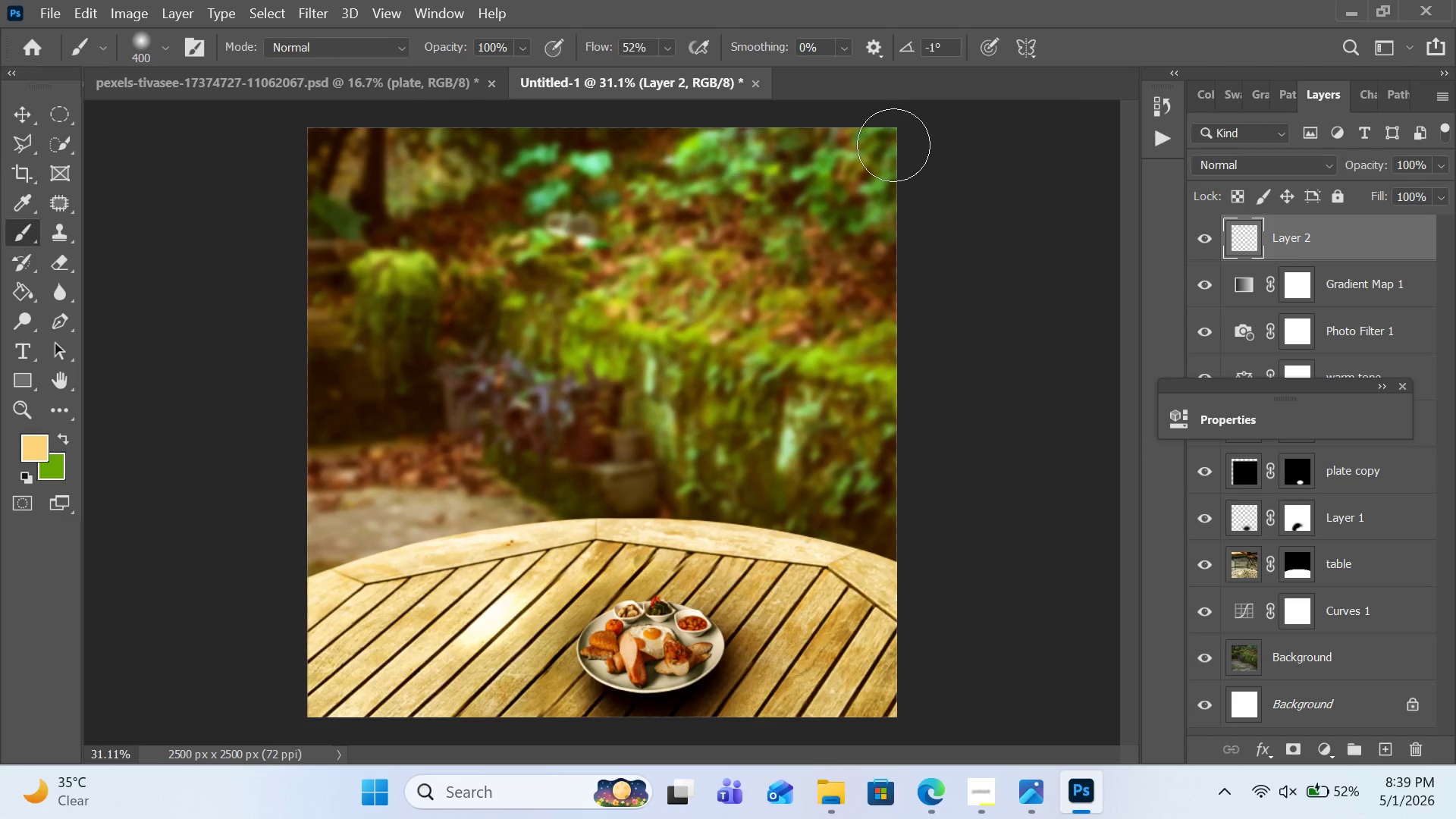 
wait(9.22)
 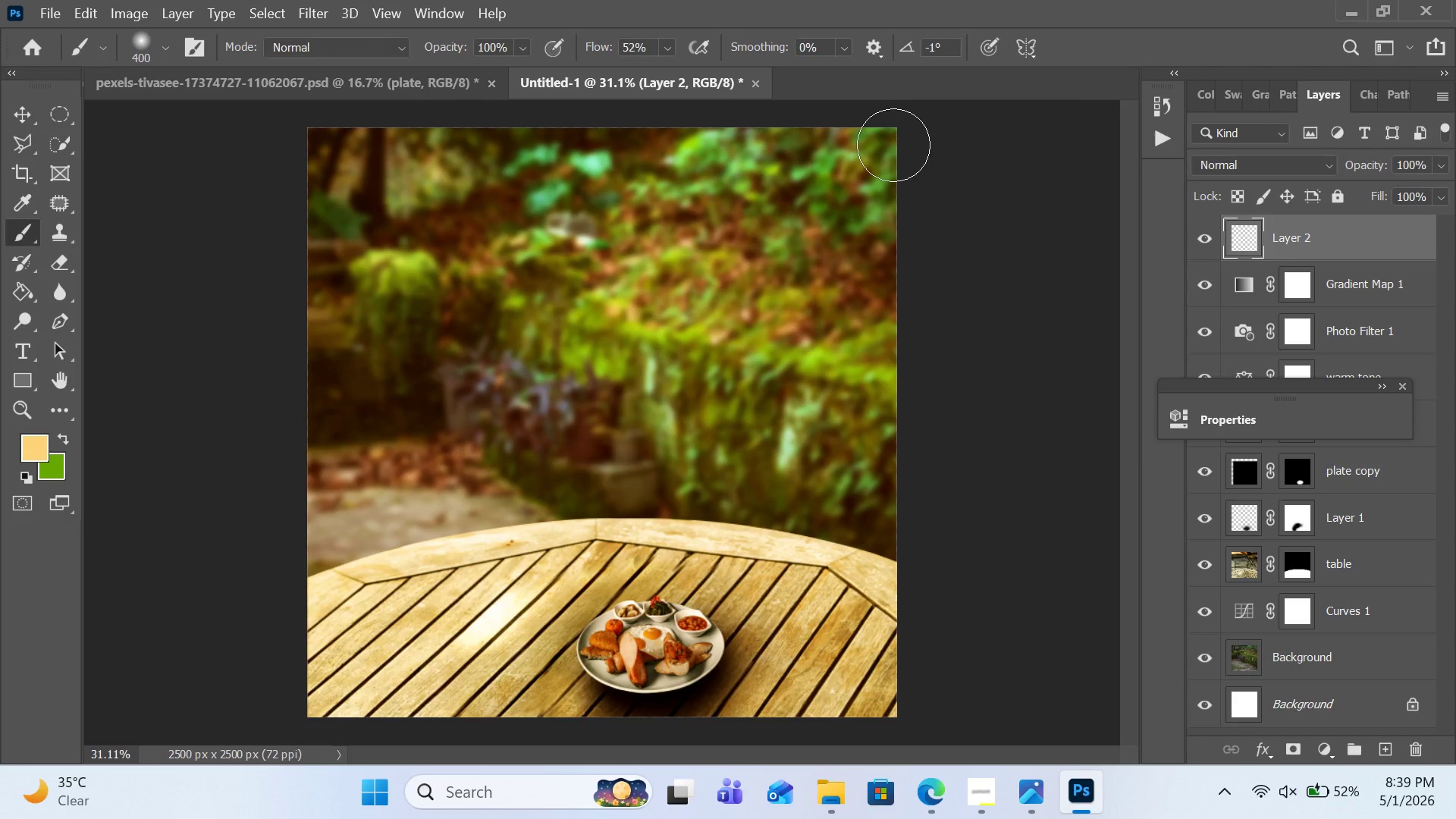 
left_click_drag(start_coordinate=[837, 141], to_coordinate=[909, 211])
 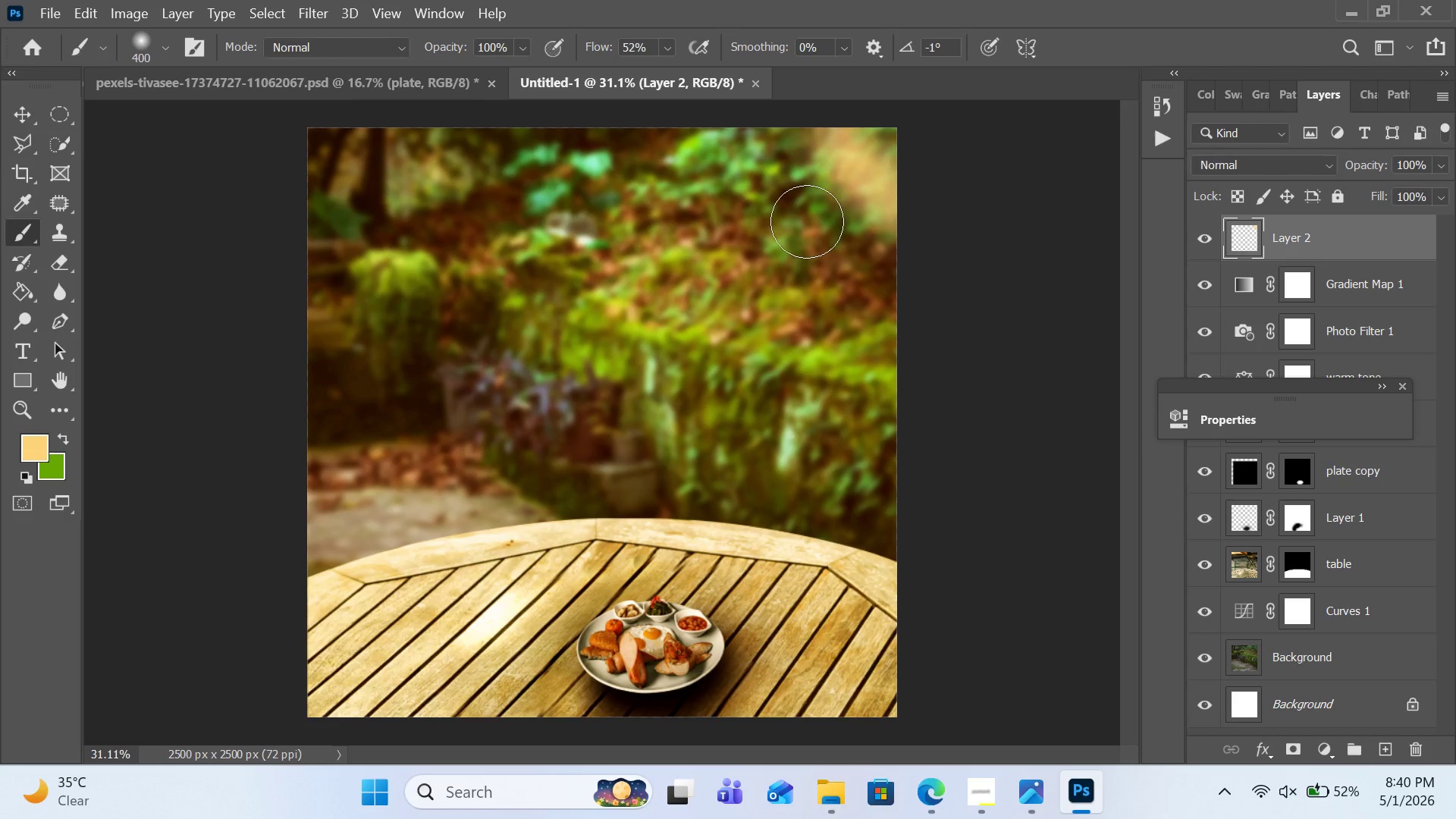 
hold_key(key=ShiftLeft, duration=3.03)
left_click([861, 162])
 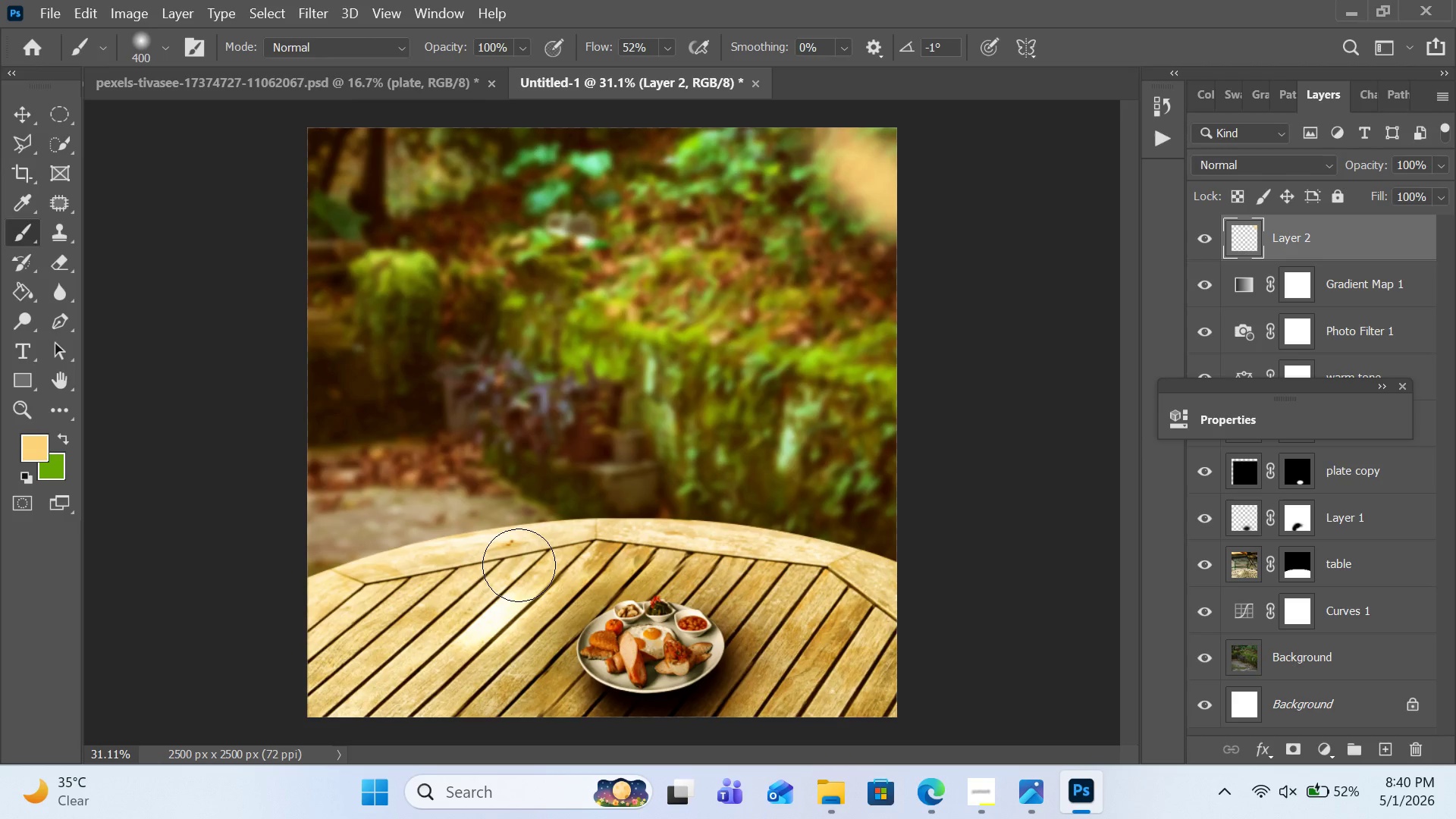 
left_click([519, 565])
 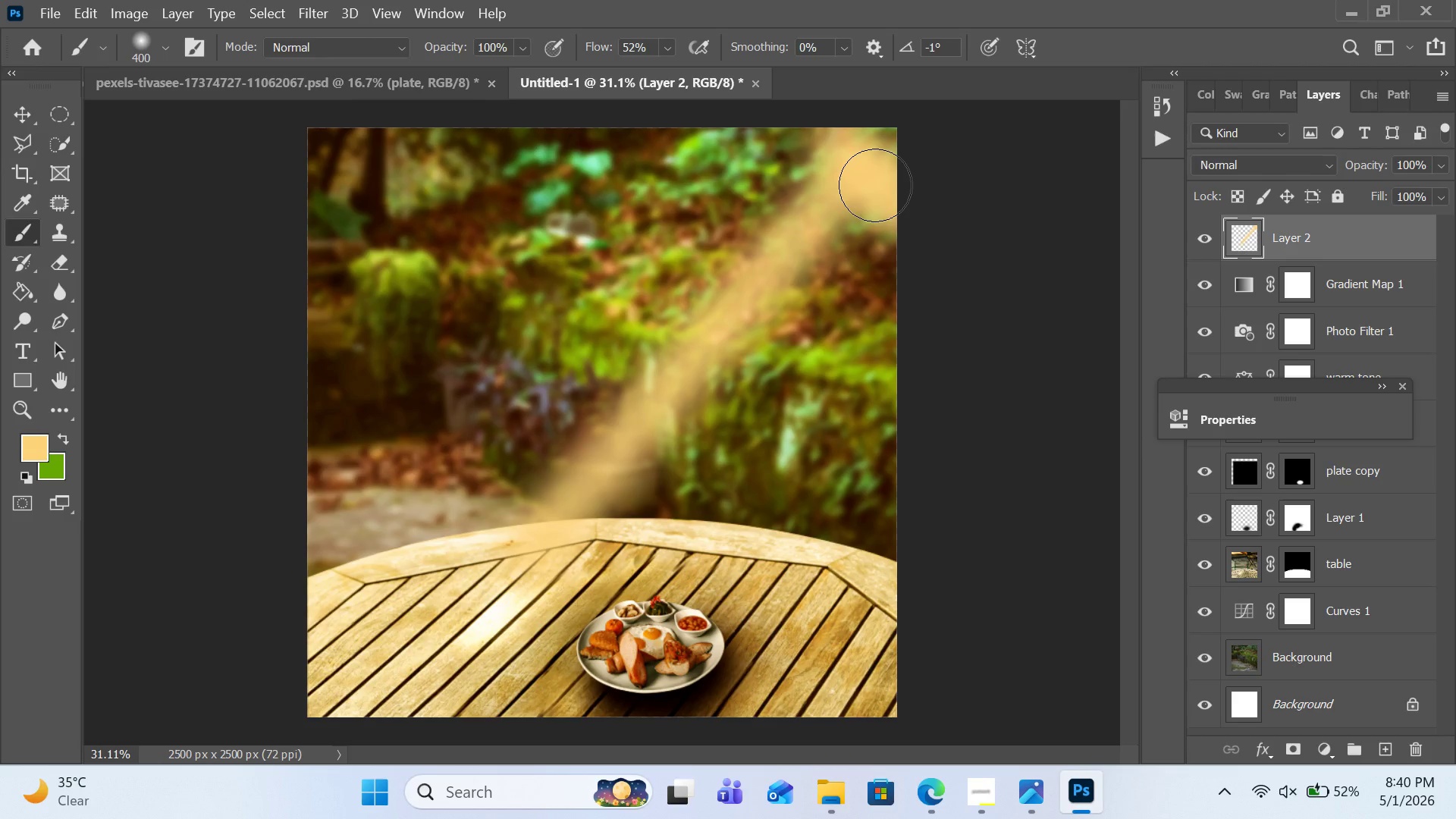 
wait(6.48)
 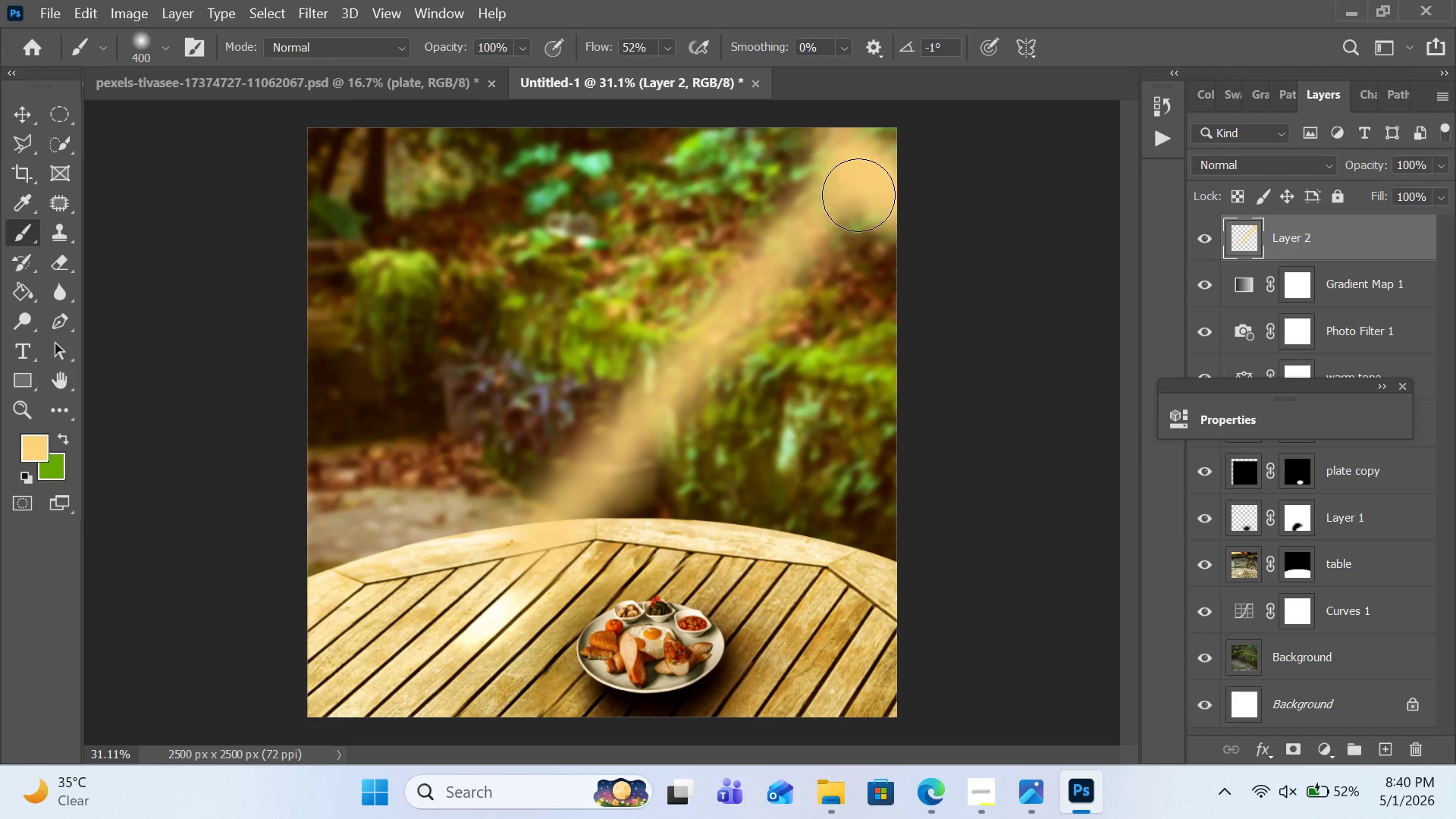 
hold_key(key=ShiftLeft, duration=1.34)
left_click([875, 191])
 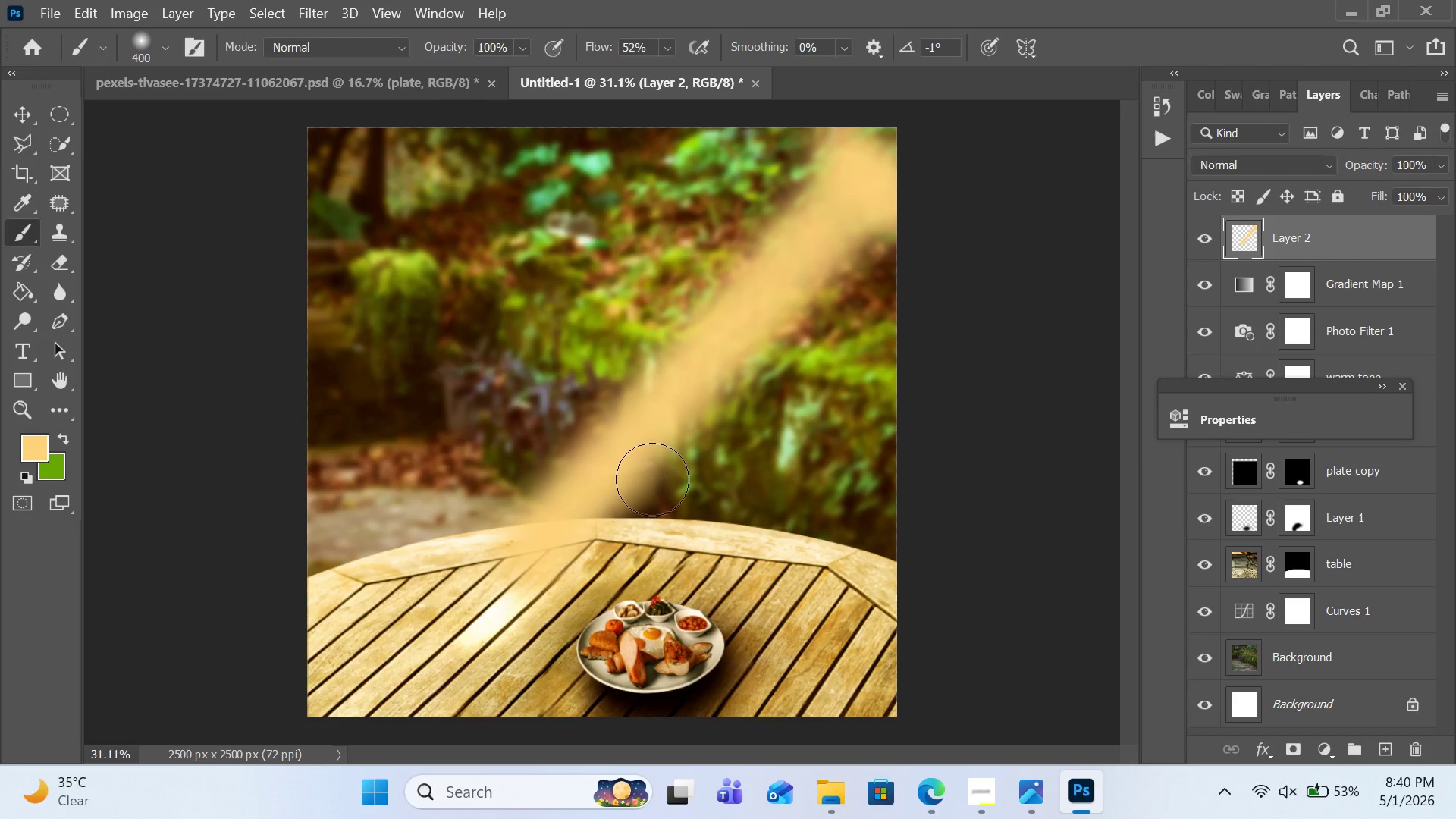 
key(Control+Z)
 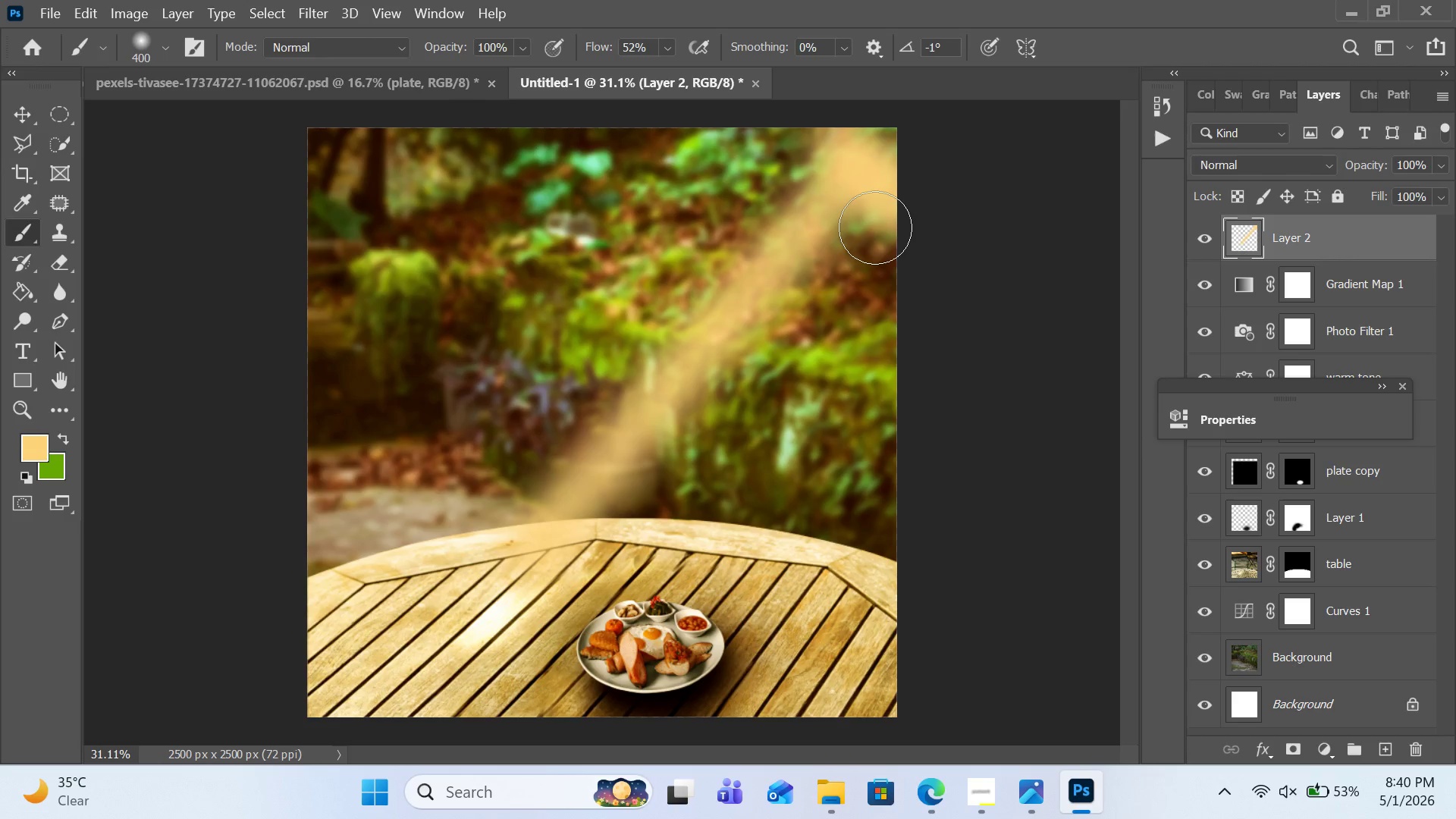 
left_click([875, 226])
 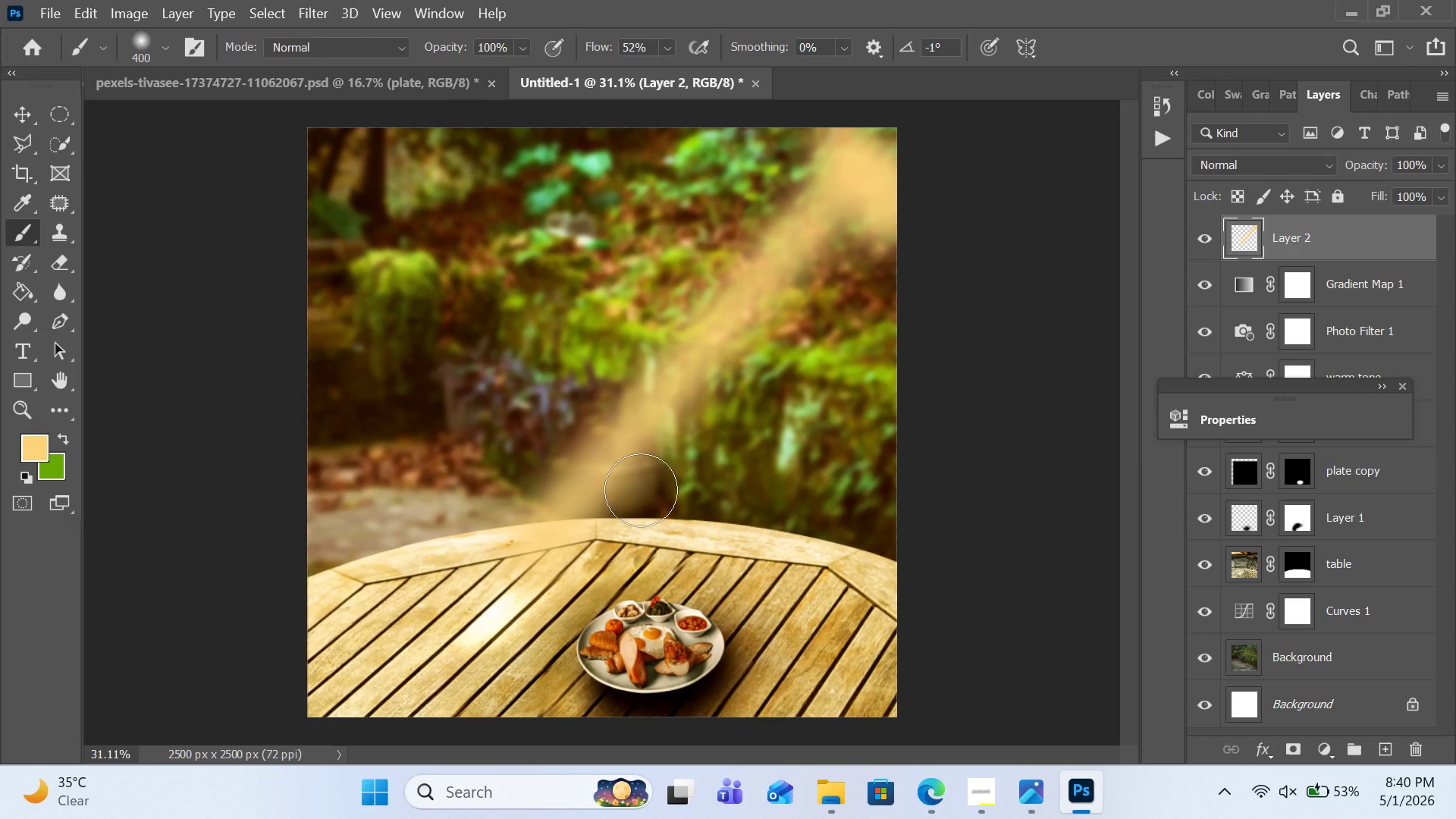 
hold_key(key=ShiftLeft, duration=1.61)
left_click([613, 557])
 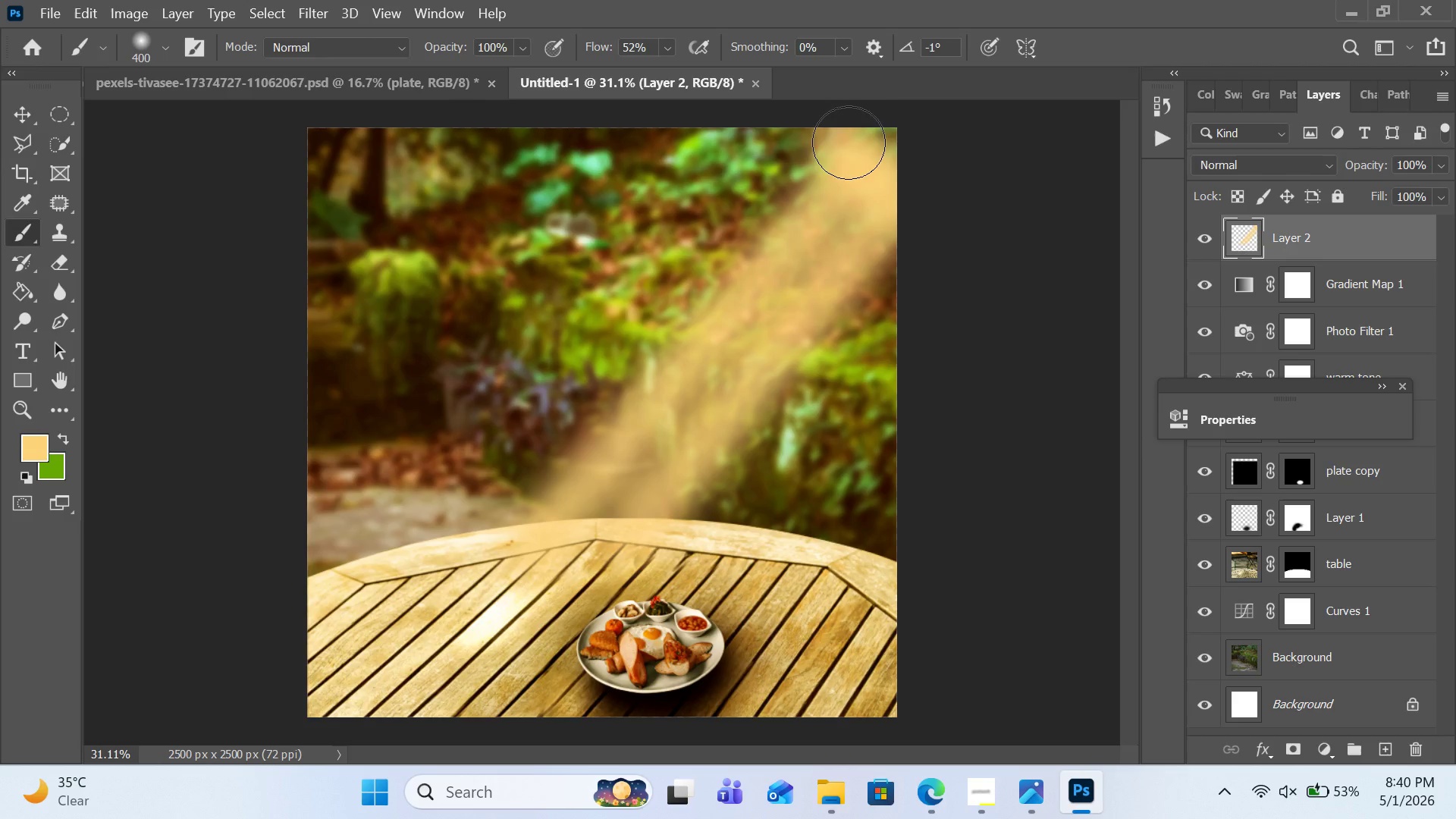 
hold_key(key=ShiftLeft, duration=0.41)
 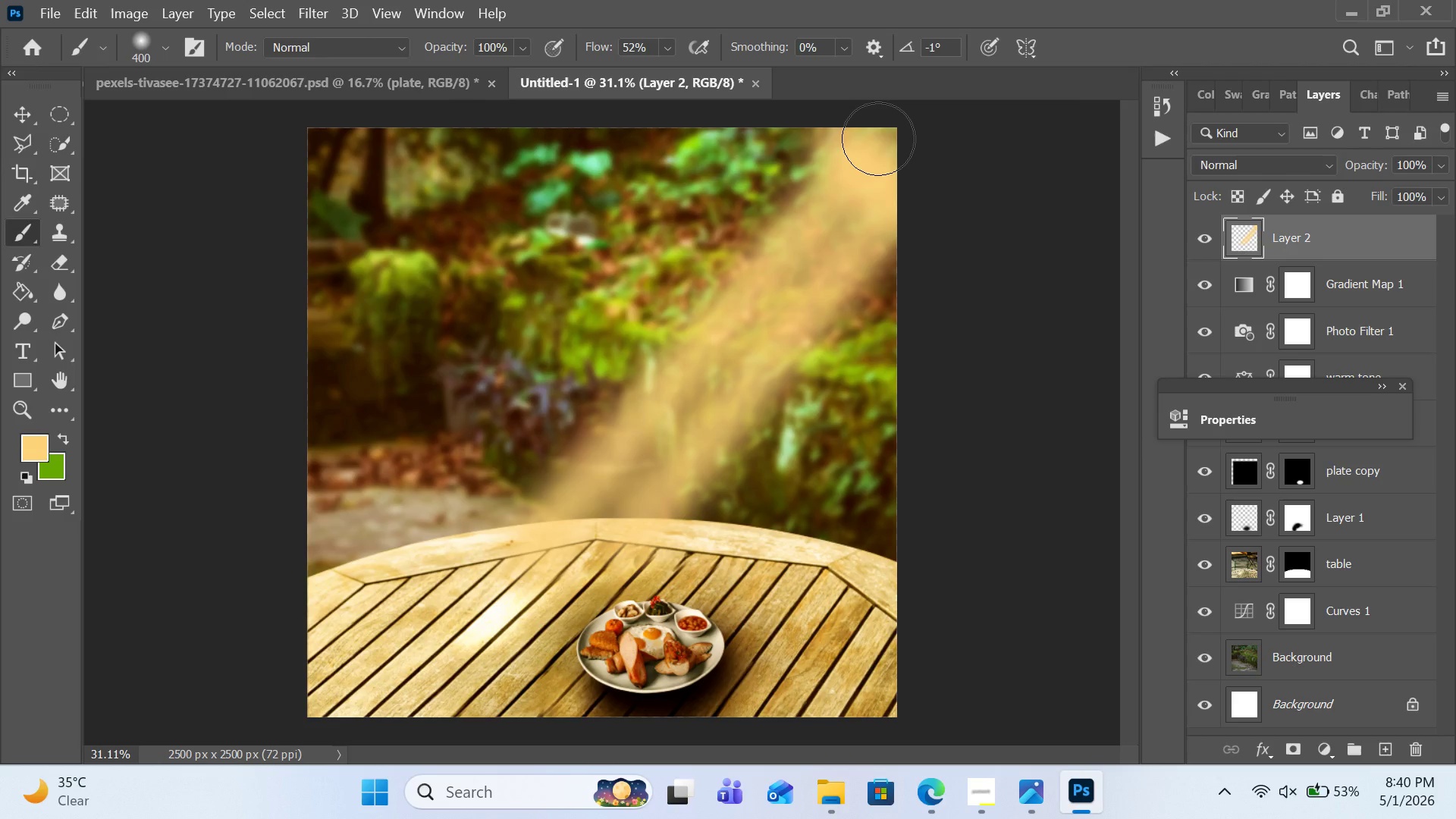 
left_click([878, 139])
 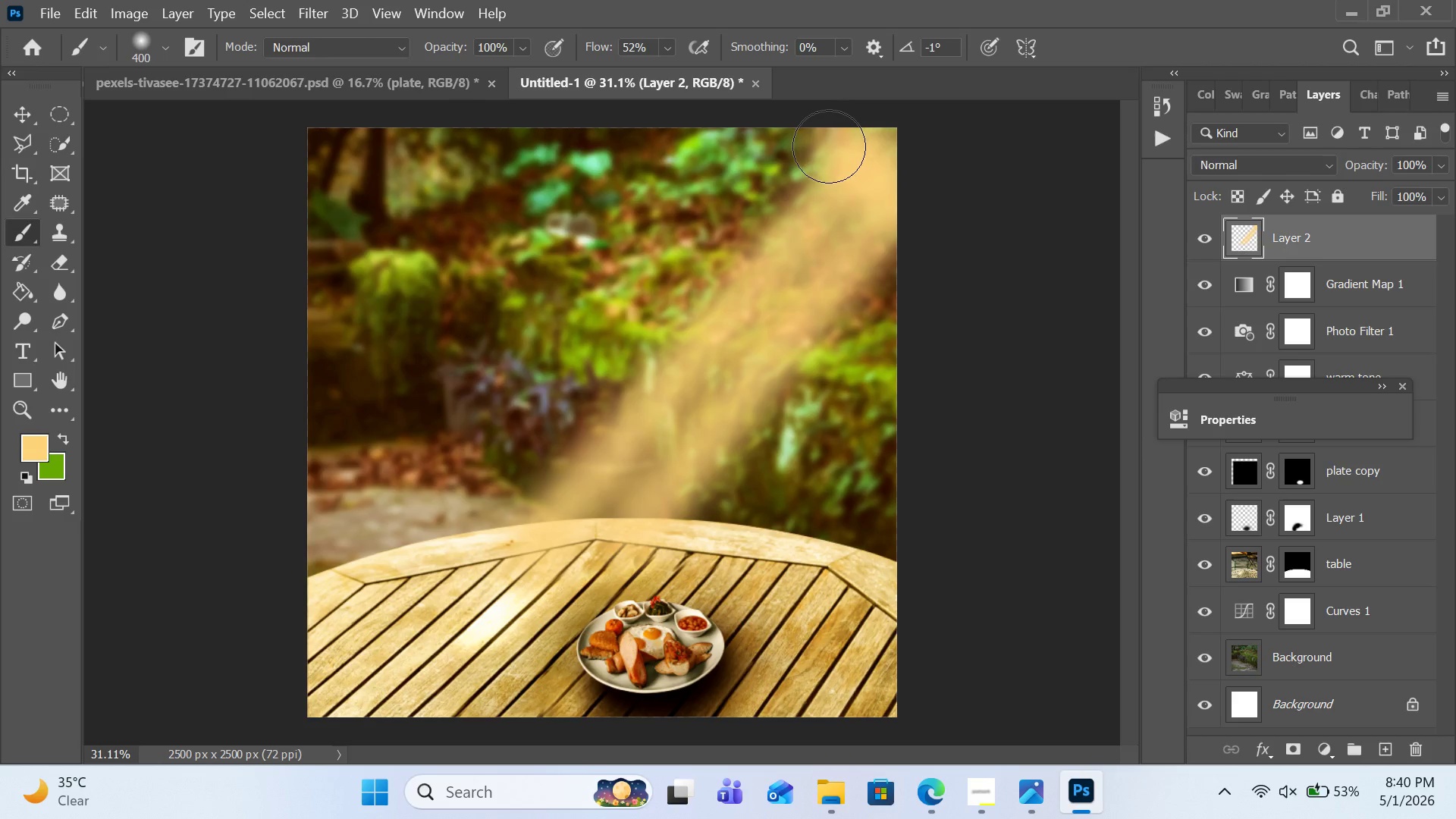 
hold_key(key=ShiftLeft, duration=1.61)
left_click([808, 138])
 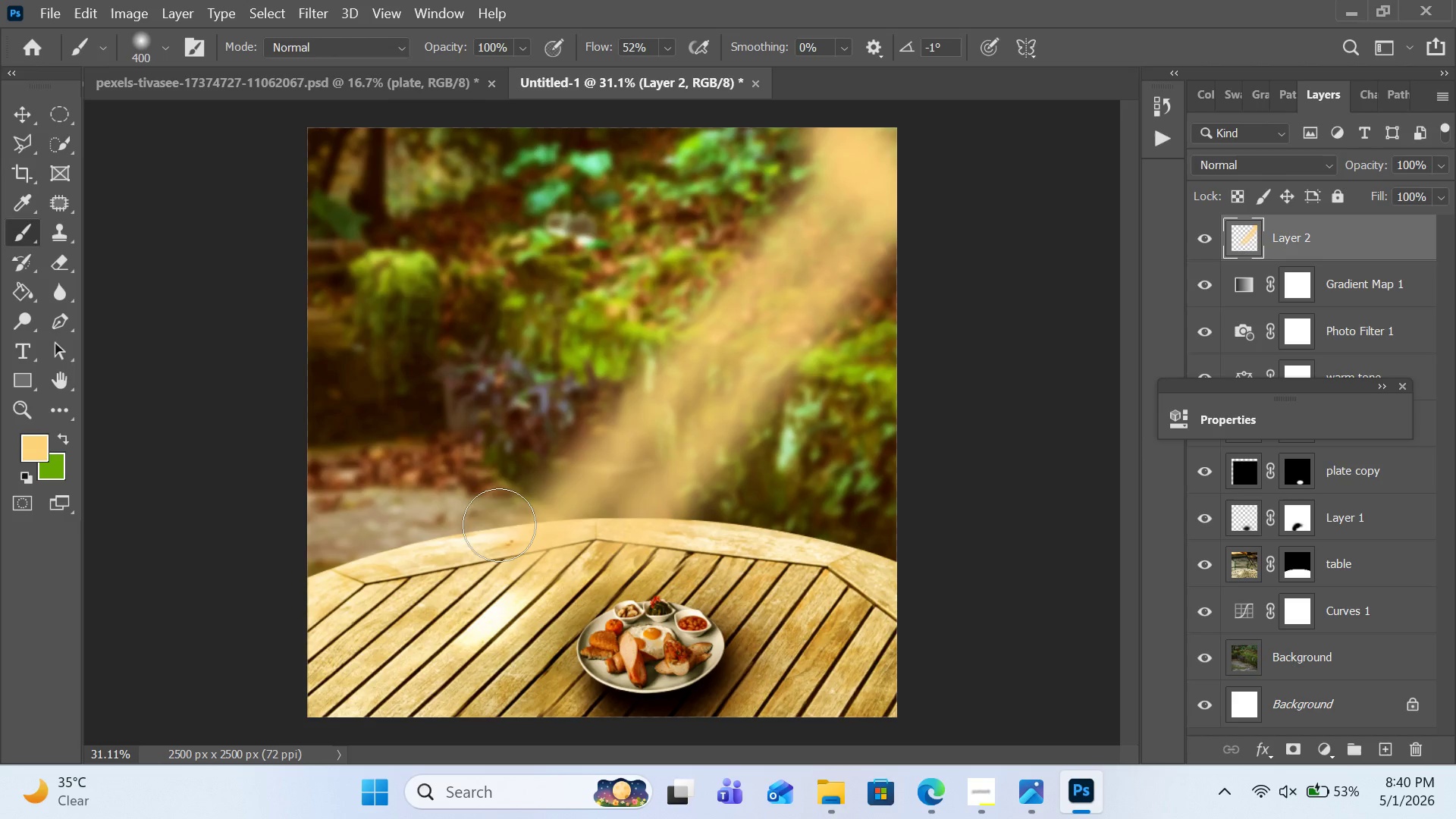 
left_click([498, 525])
 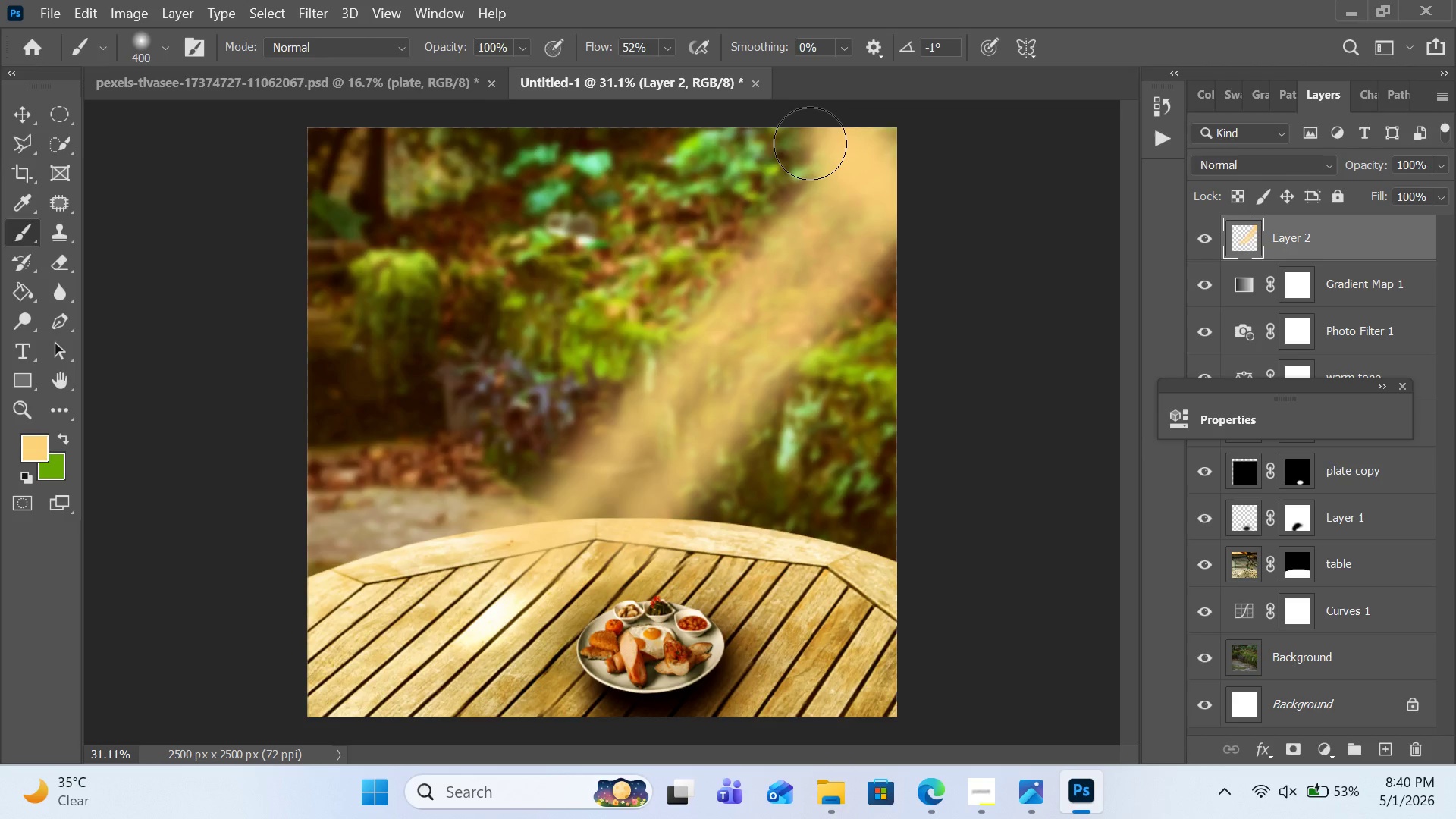 
left_click([810, 143])
 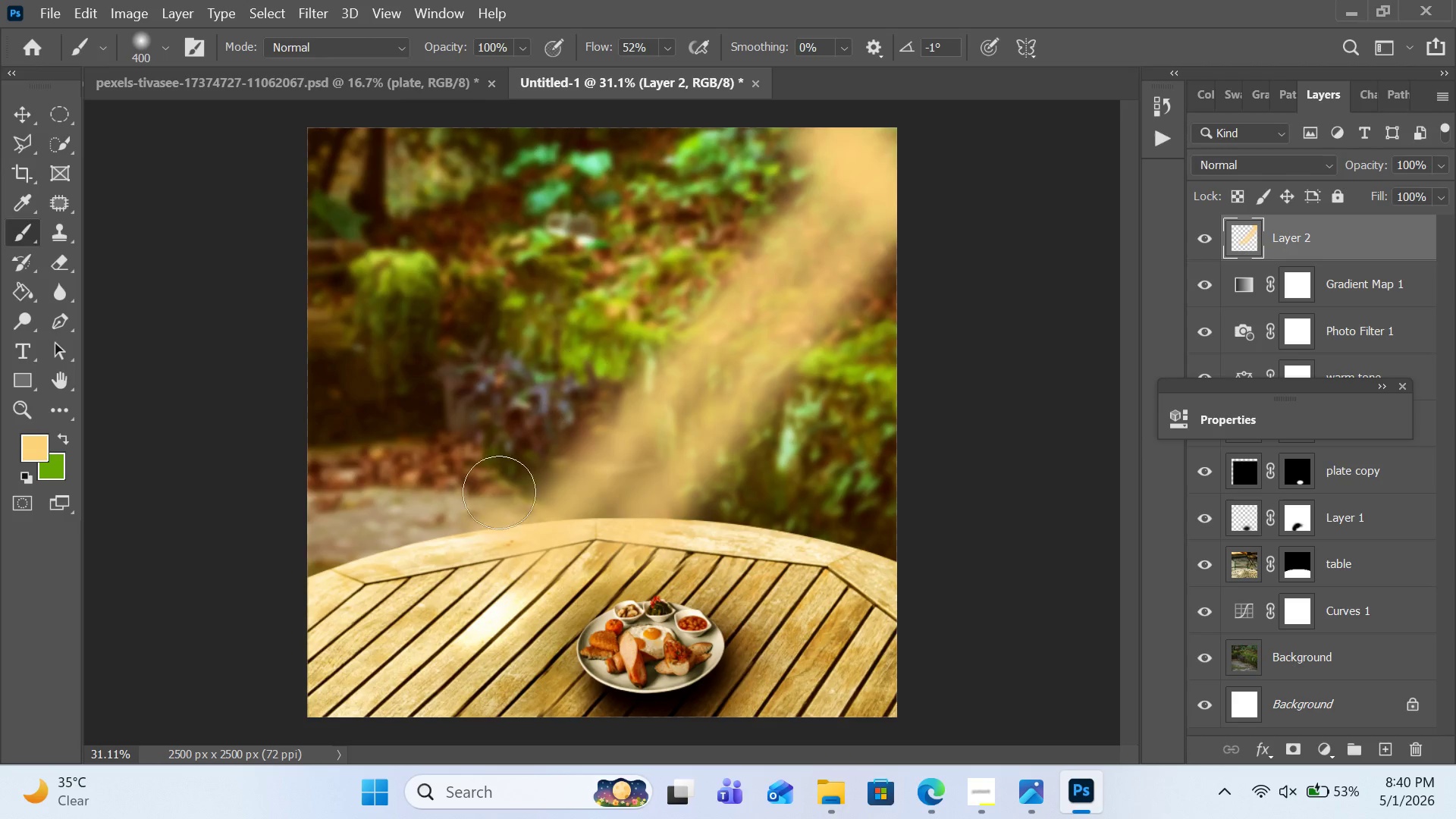 
hold_key(key=ShiftLeft, duration=1.28)
left_click([496, 526])
 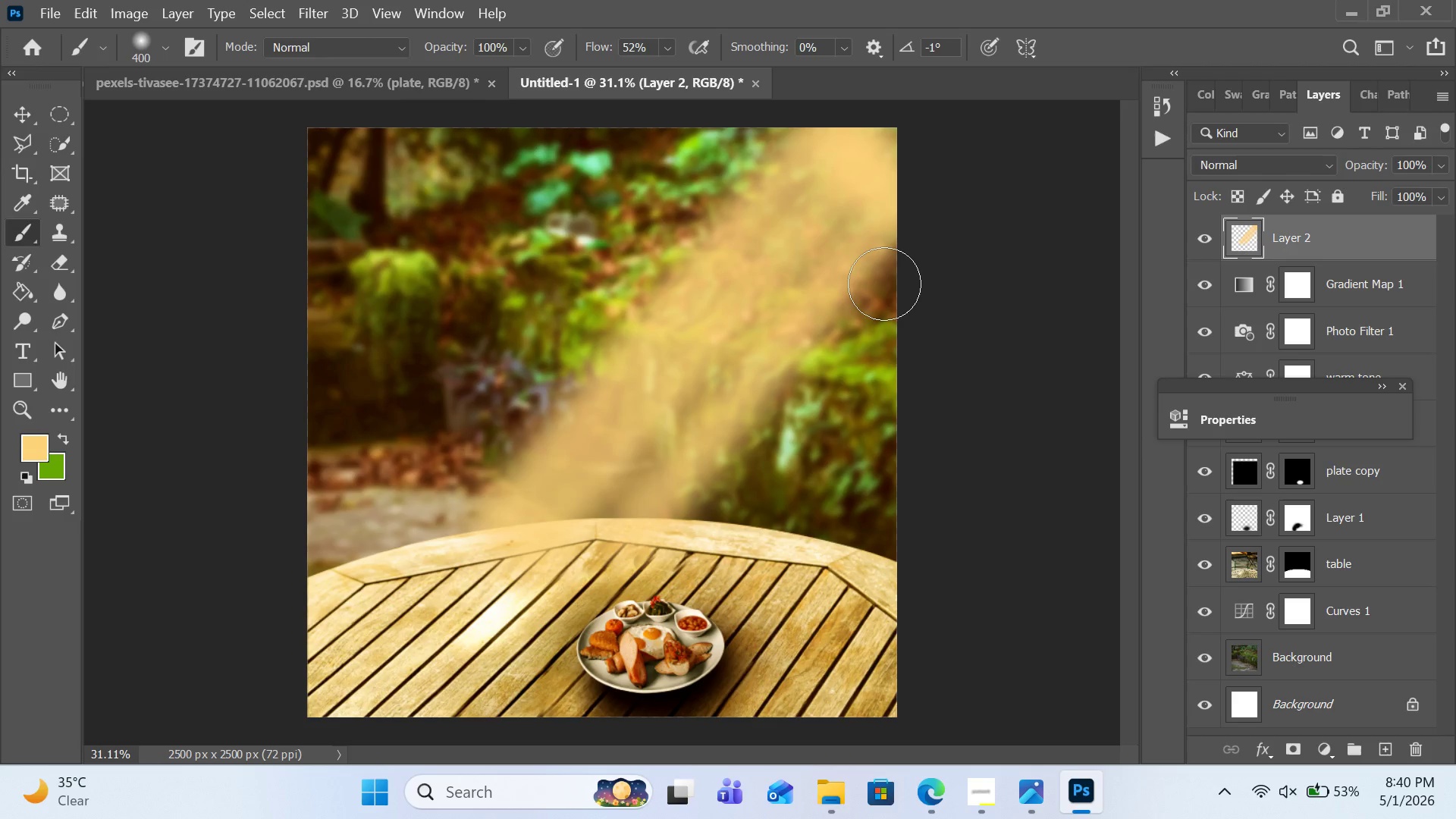 
wait(5.66)
 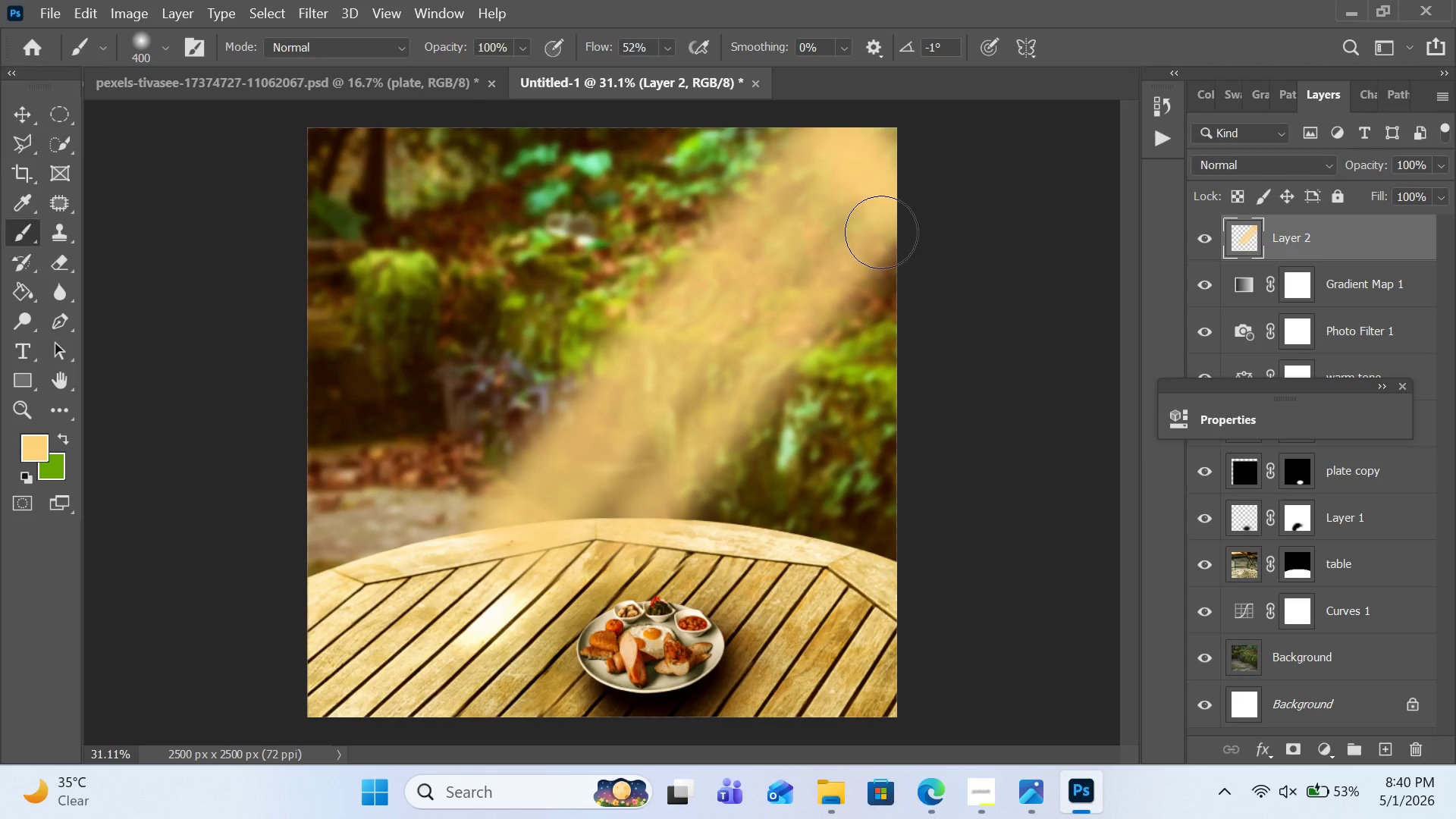 
left_click([1265, 170])
 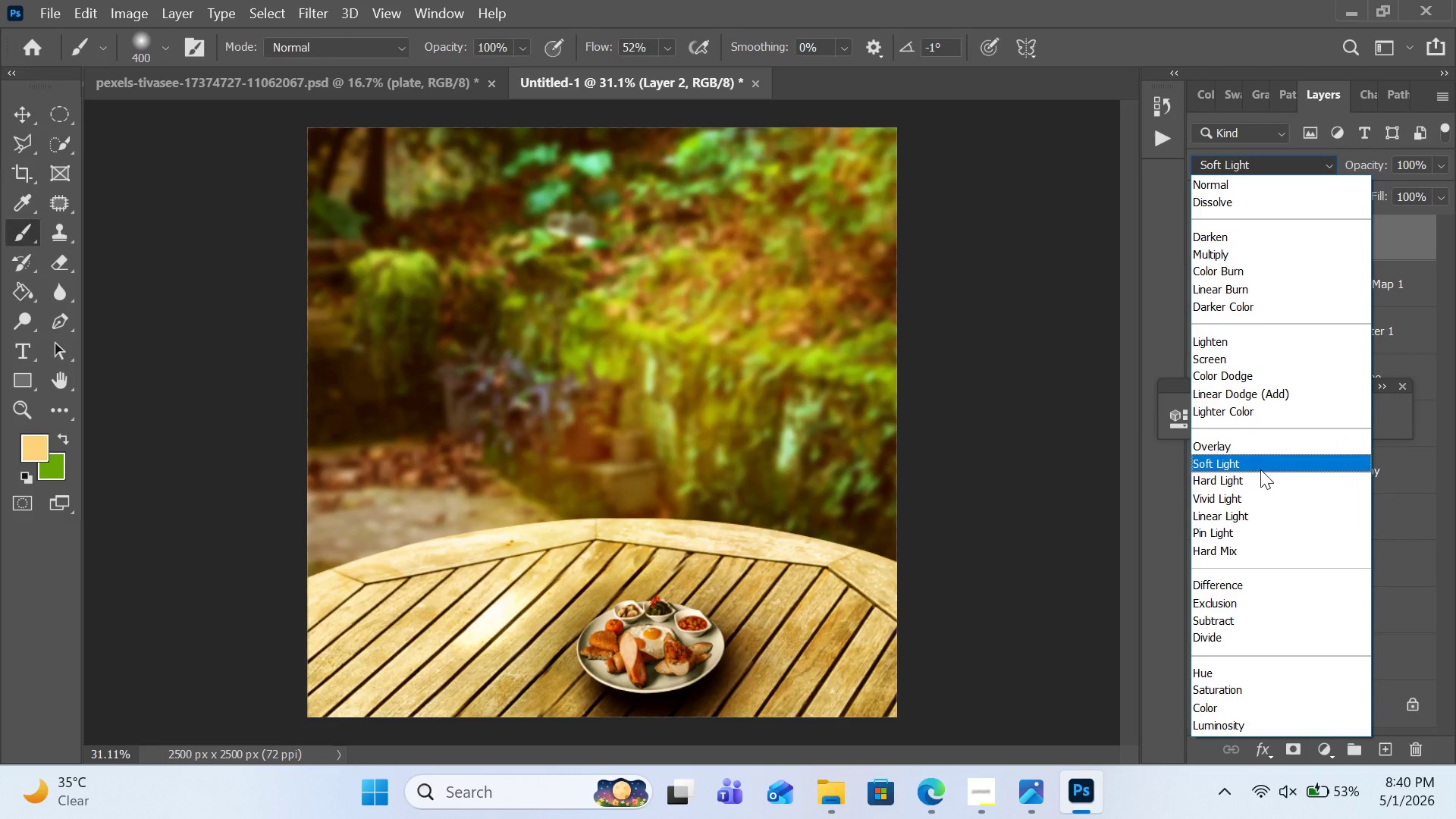 
wait(9.73)
 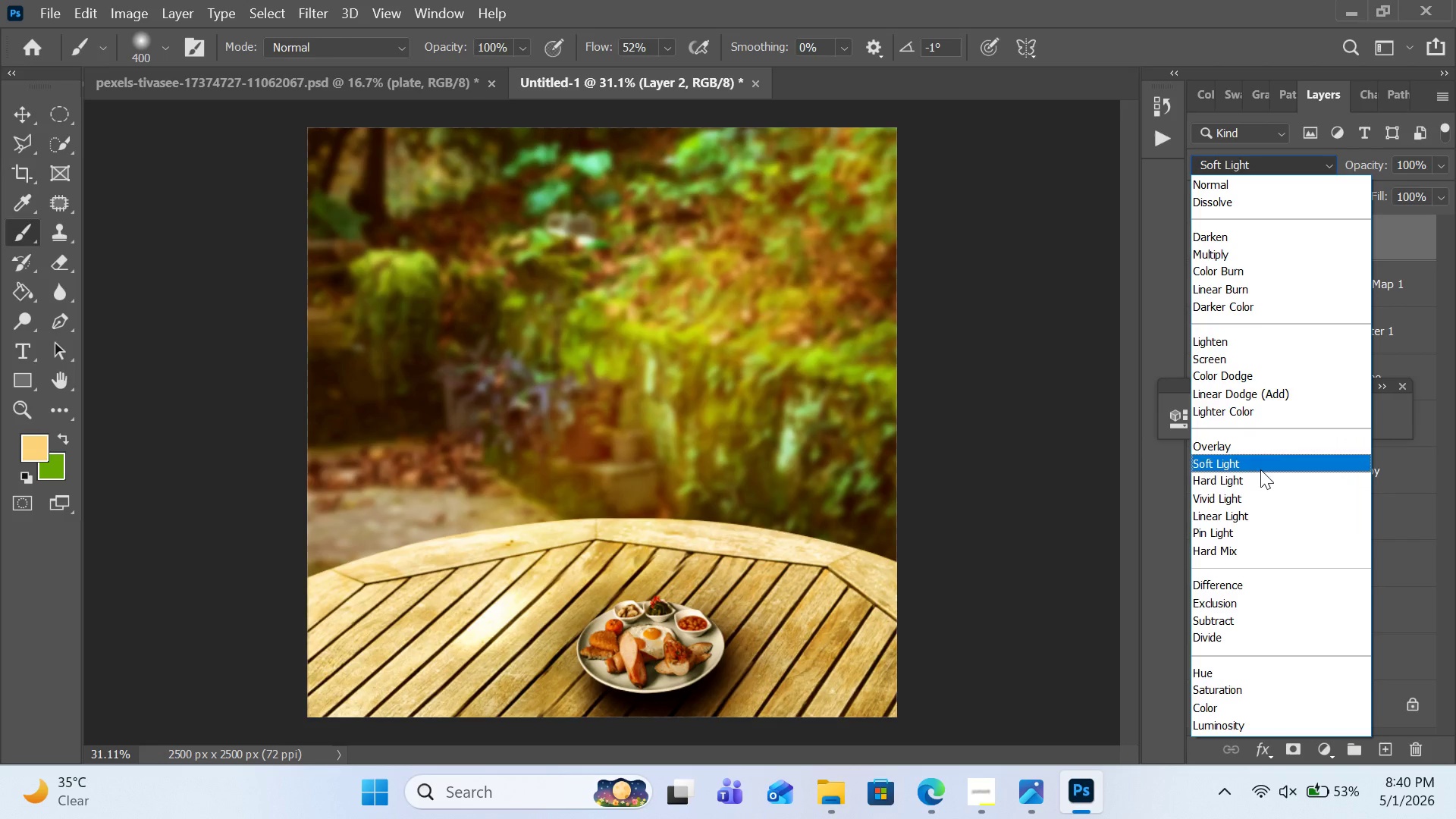 
left_click([1260, 447])
 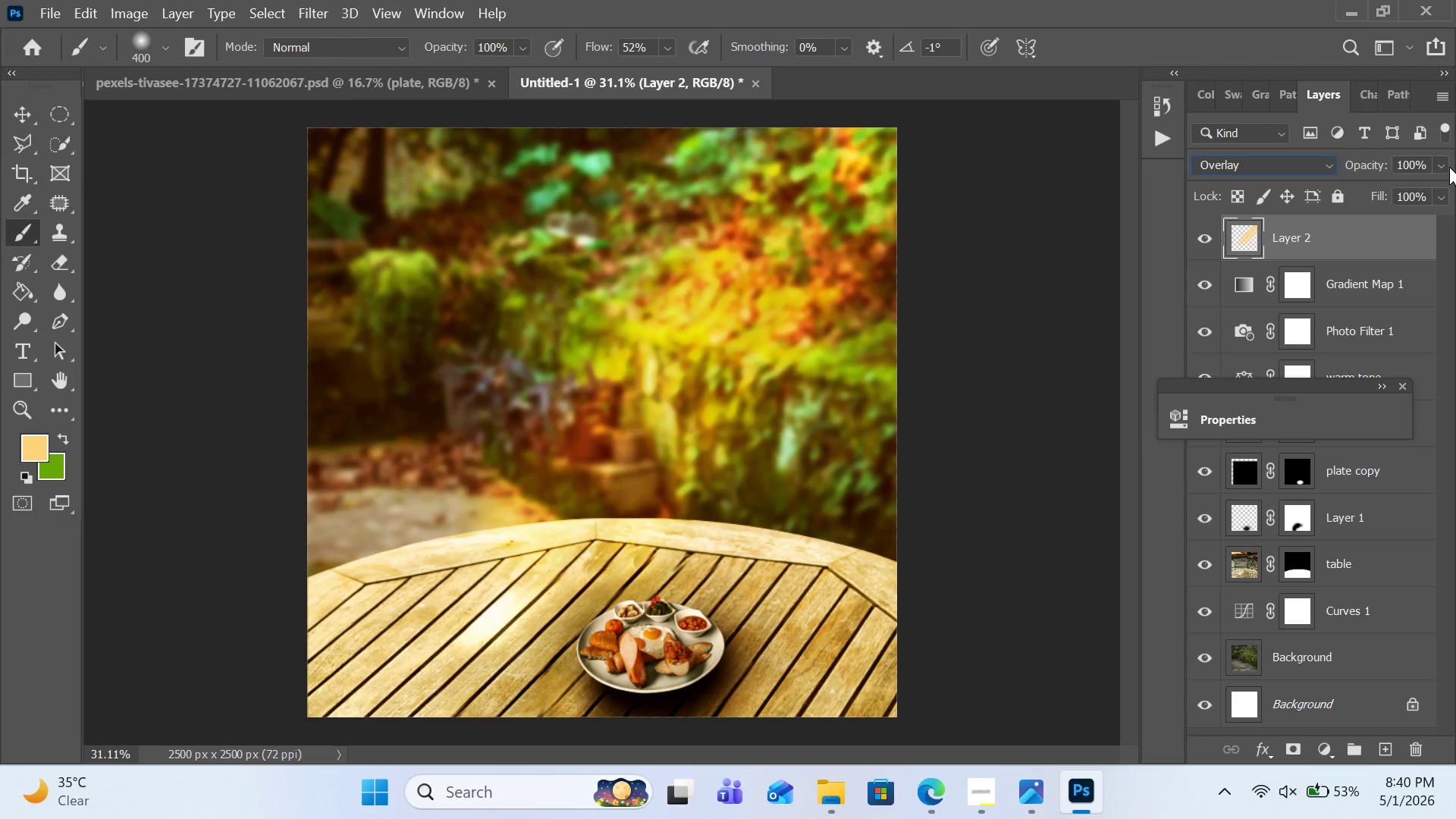 
left_click([1448, 167])
 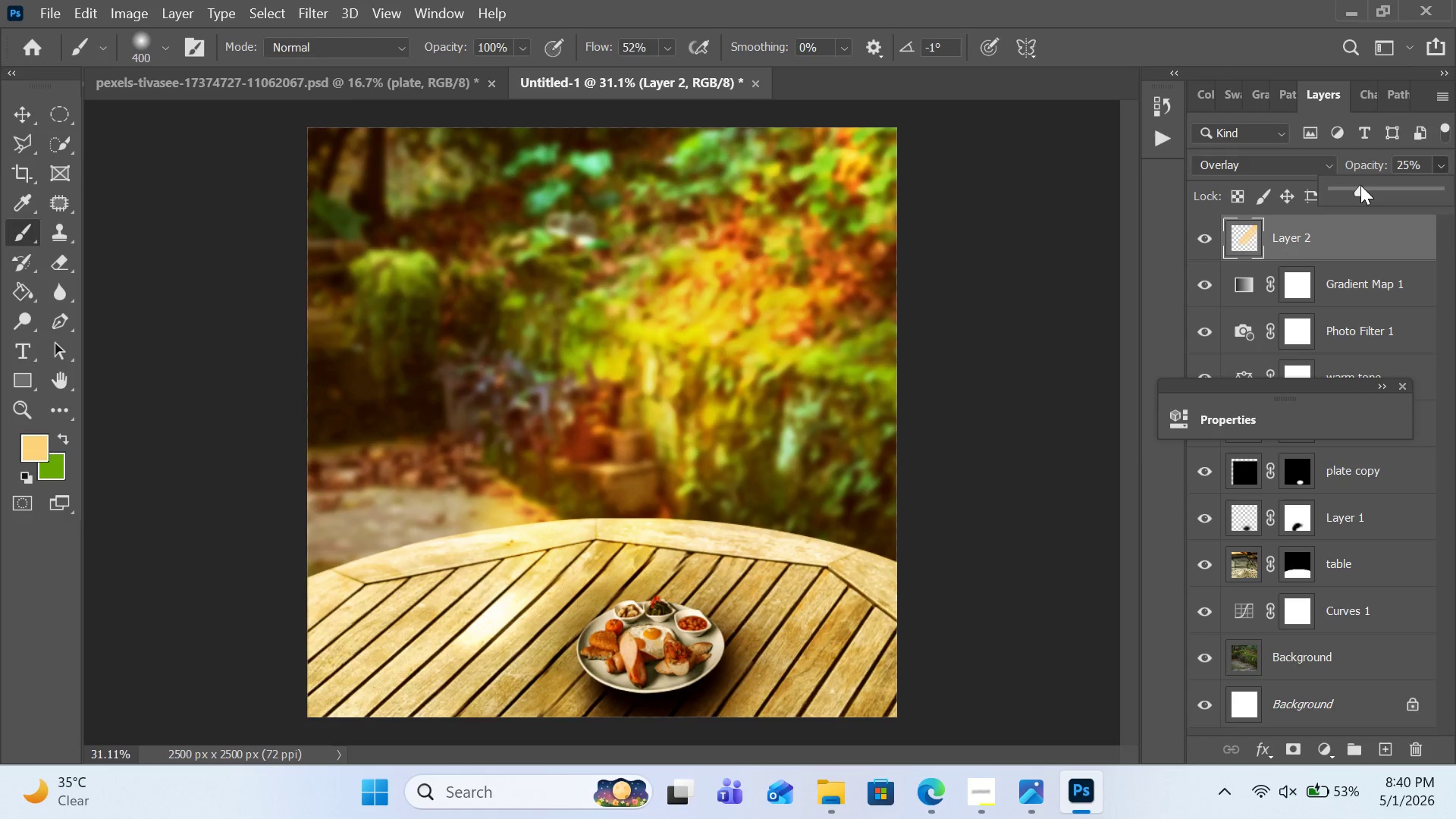 
left_click([1360, 185])
 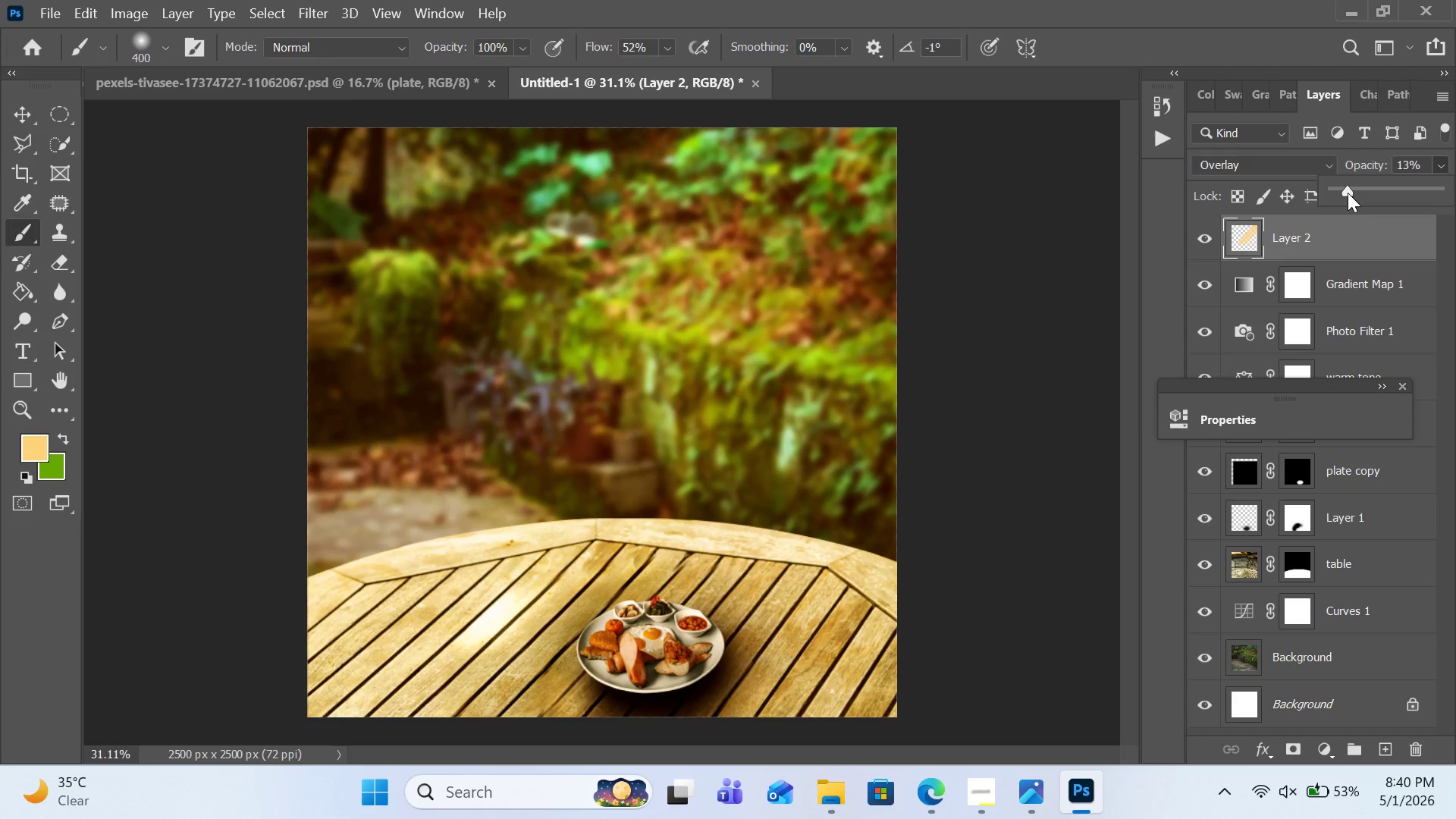 
left_click_drag(start_coordinate=[1348, 193], to_coordinate=[1414, 190])
 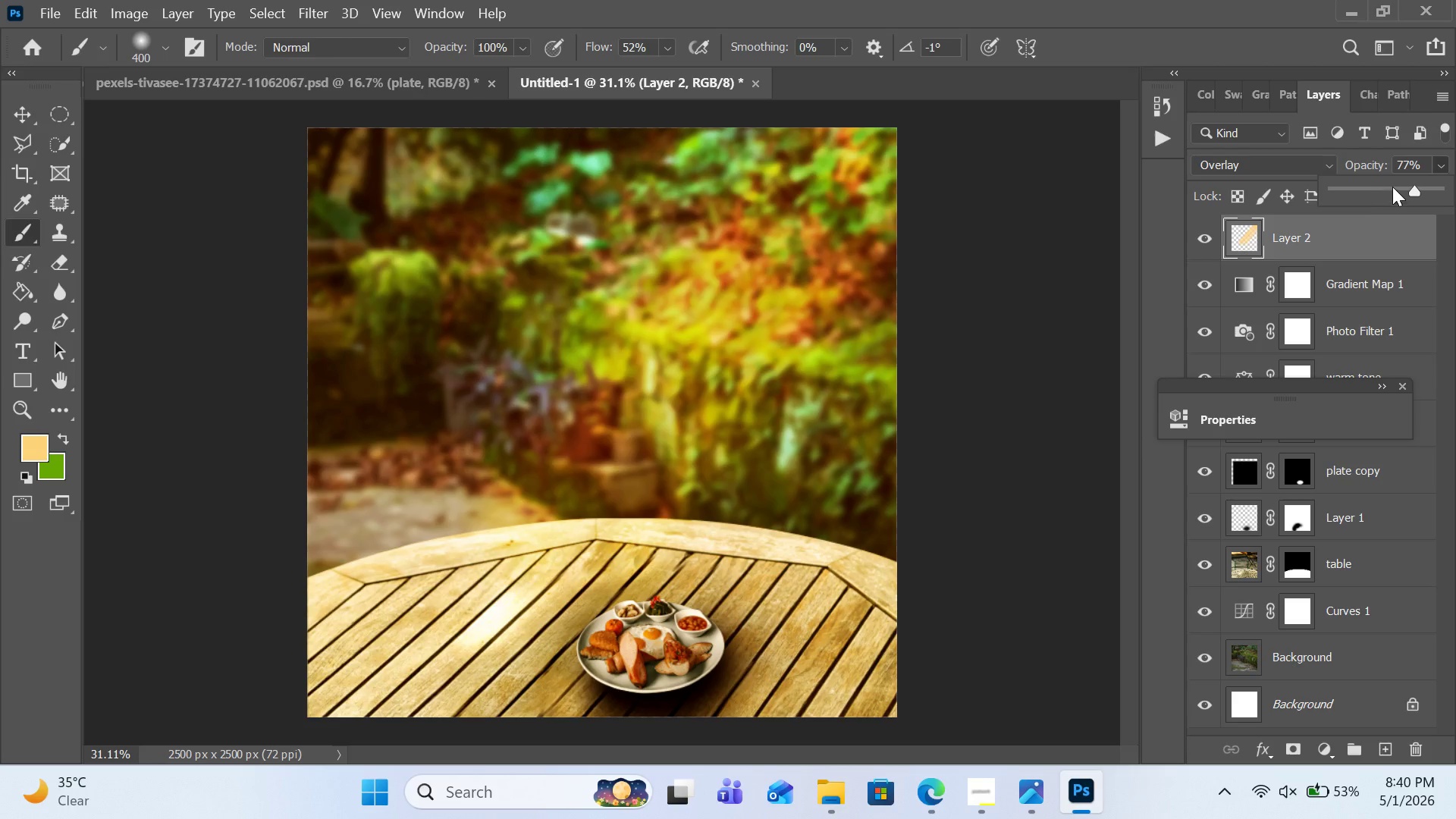 
wait(7.38)
 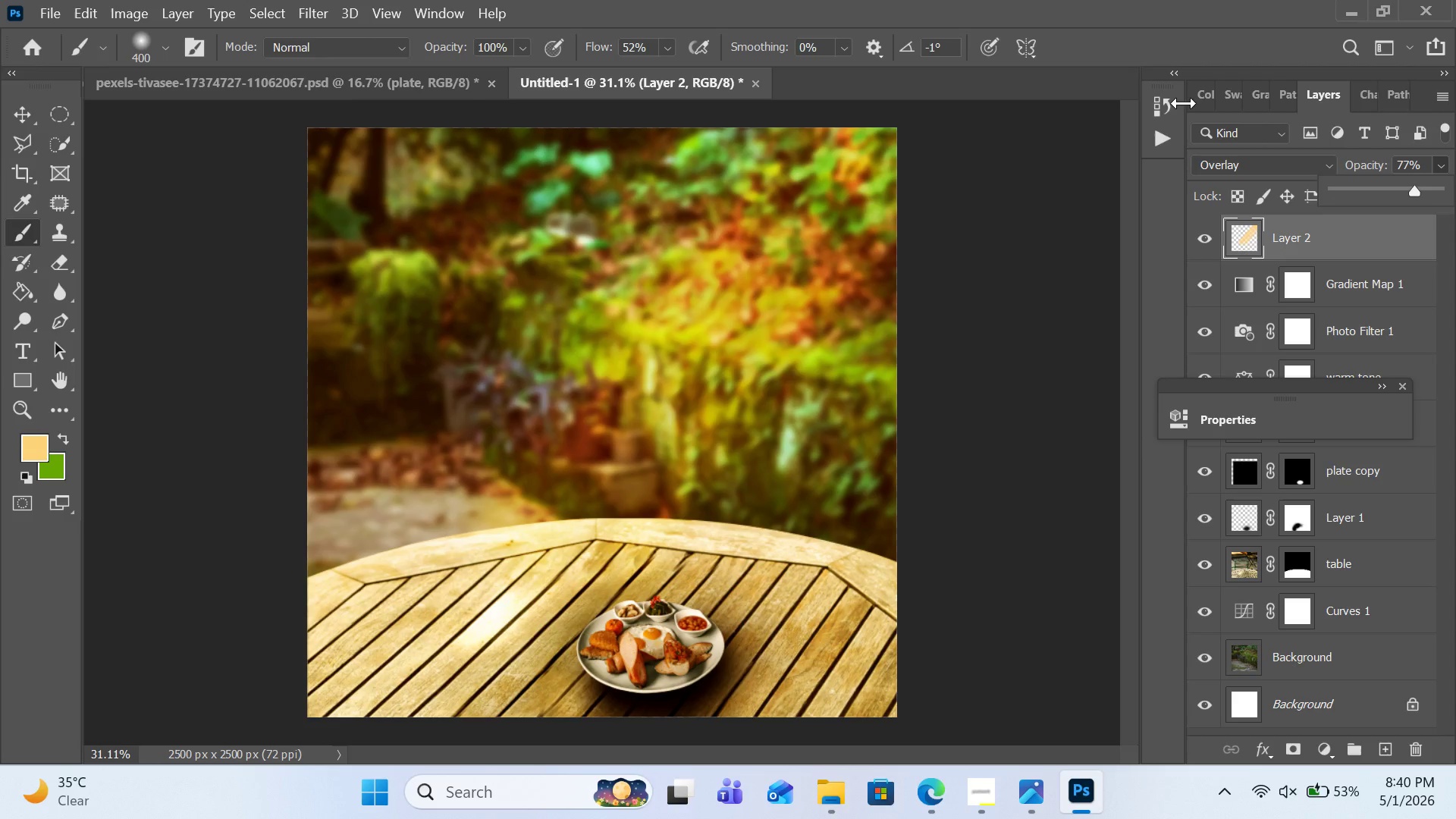 
left_click([1392, 187])
 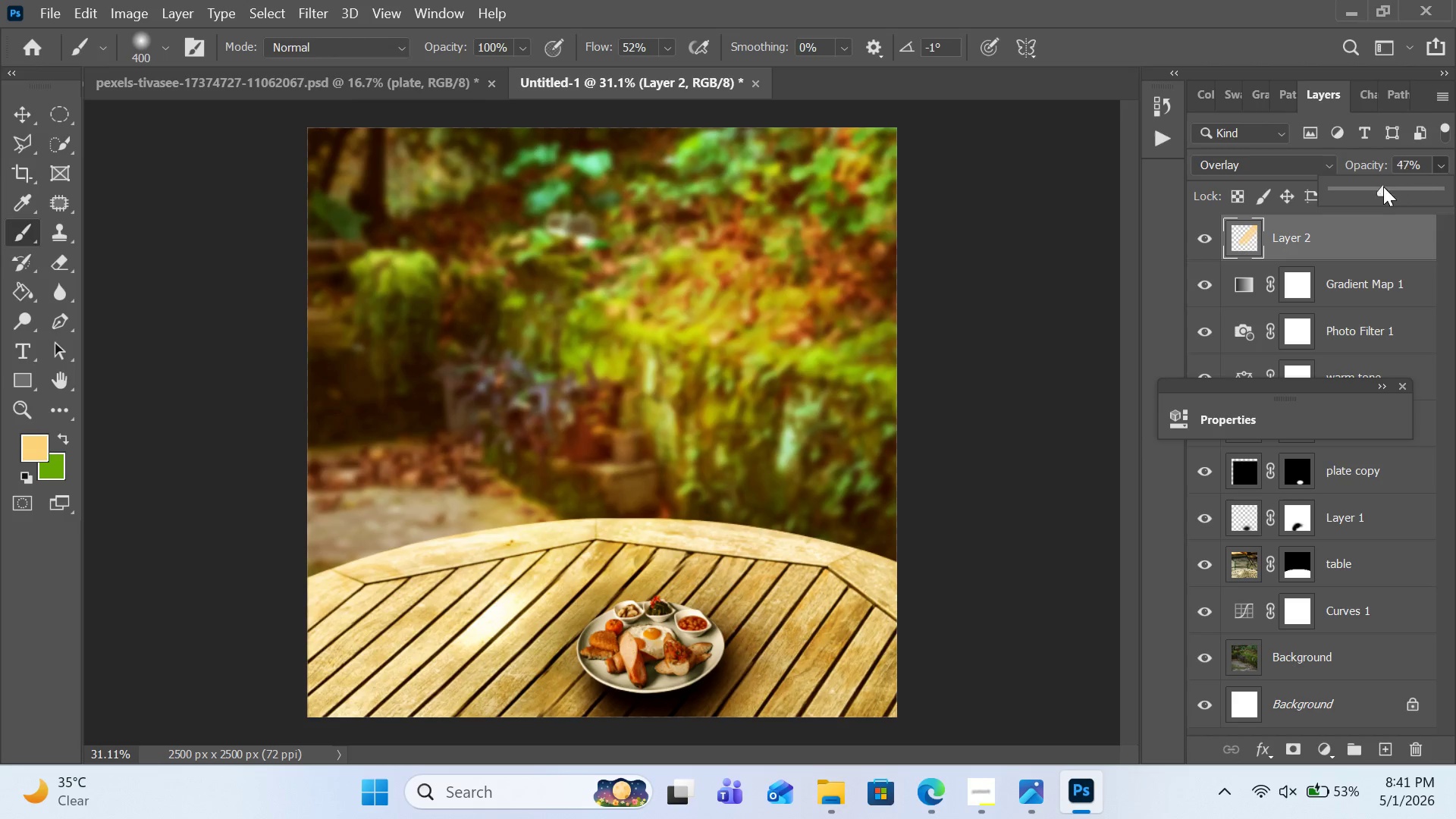 
left_click([1383, 187])
 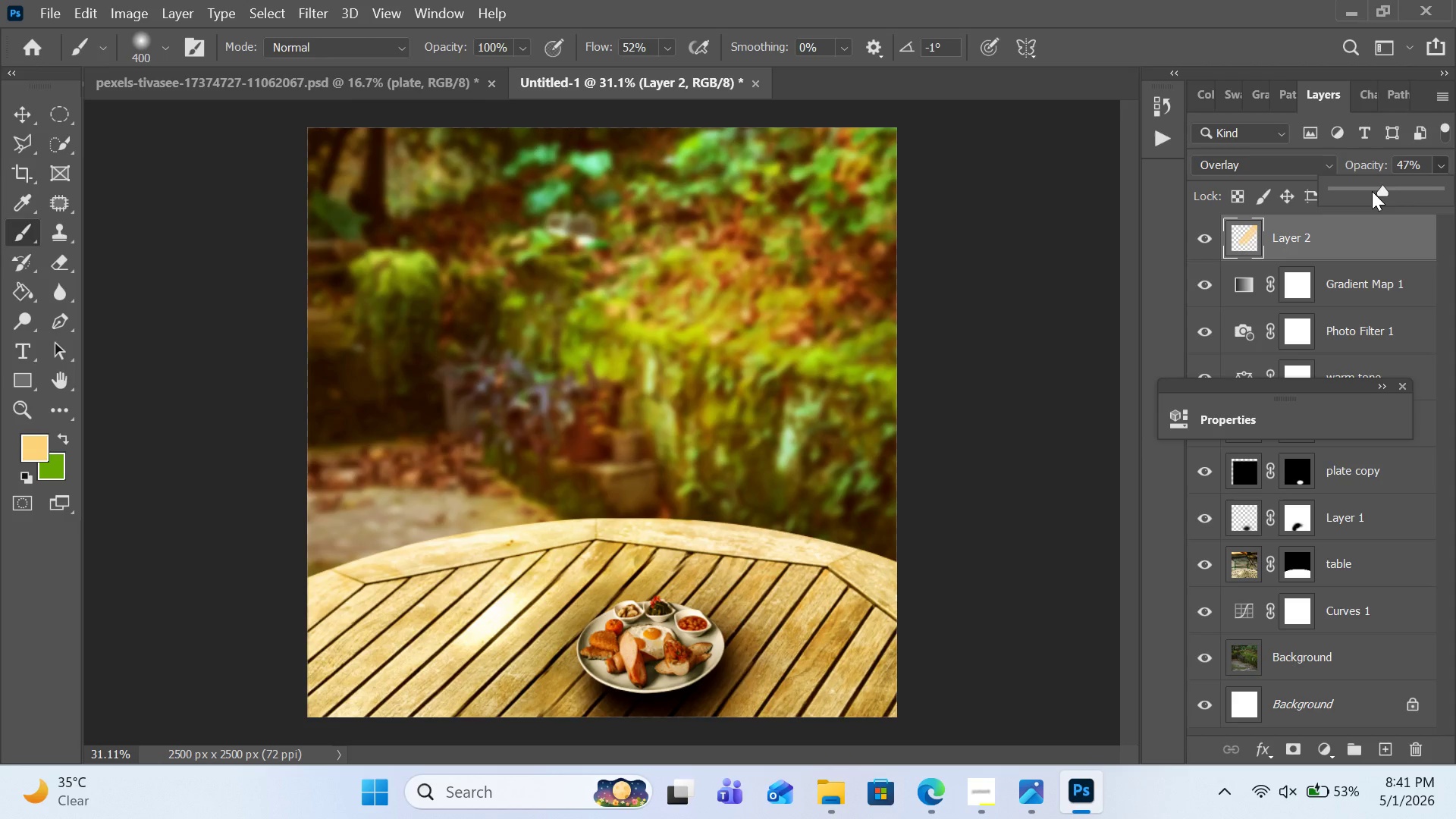 
left_click([1372, 191])
 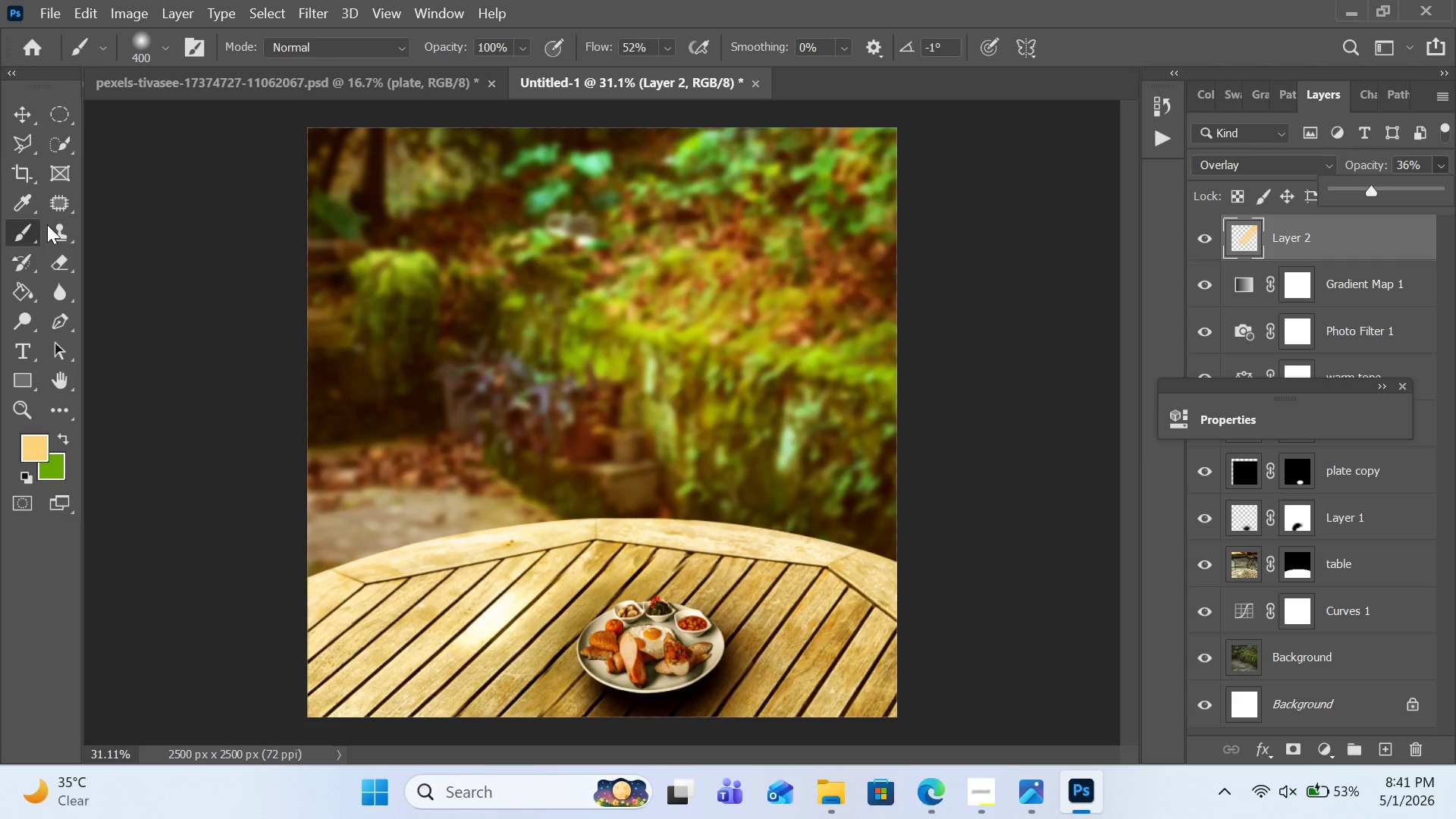 
wait(10.55)
 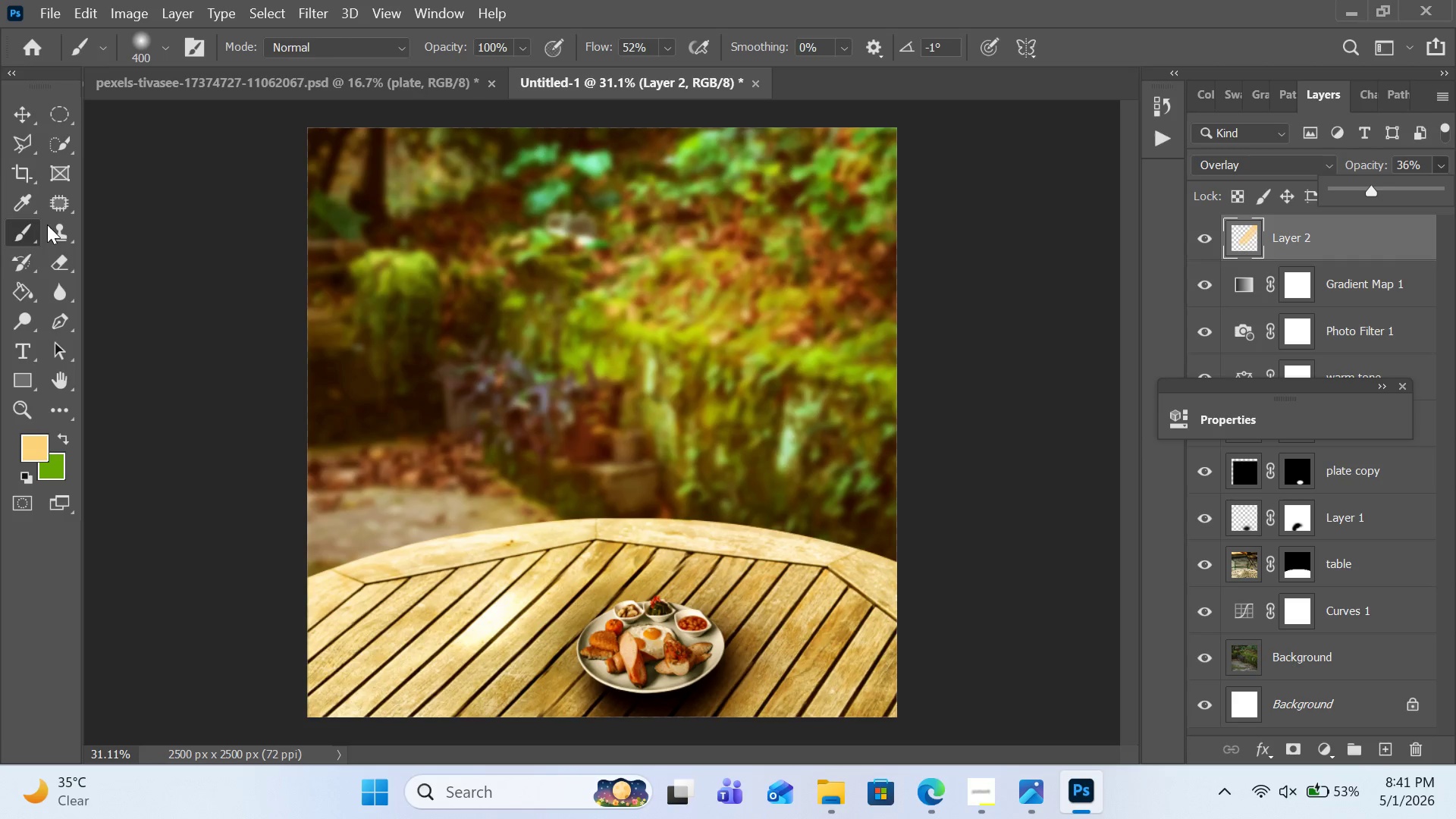 
left_click([1239, 522])
 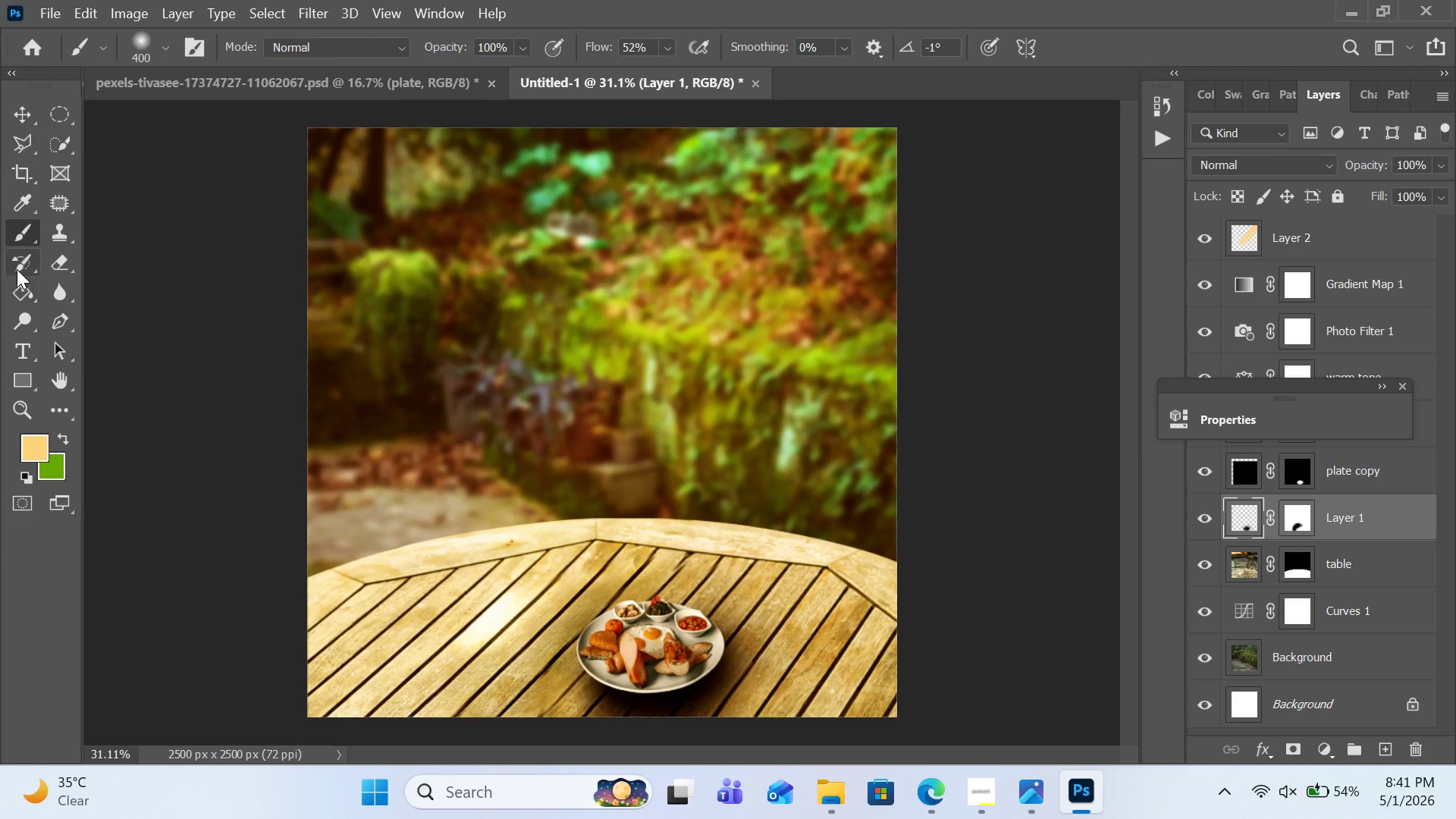 
mouse_move([30, 269])
 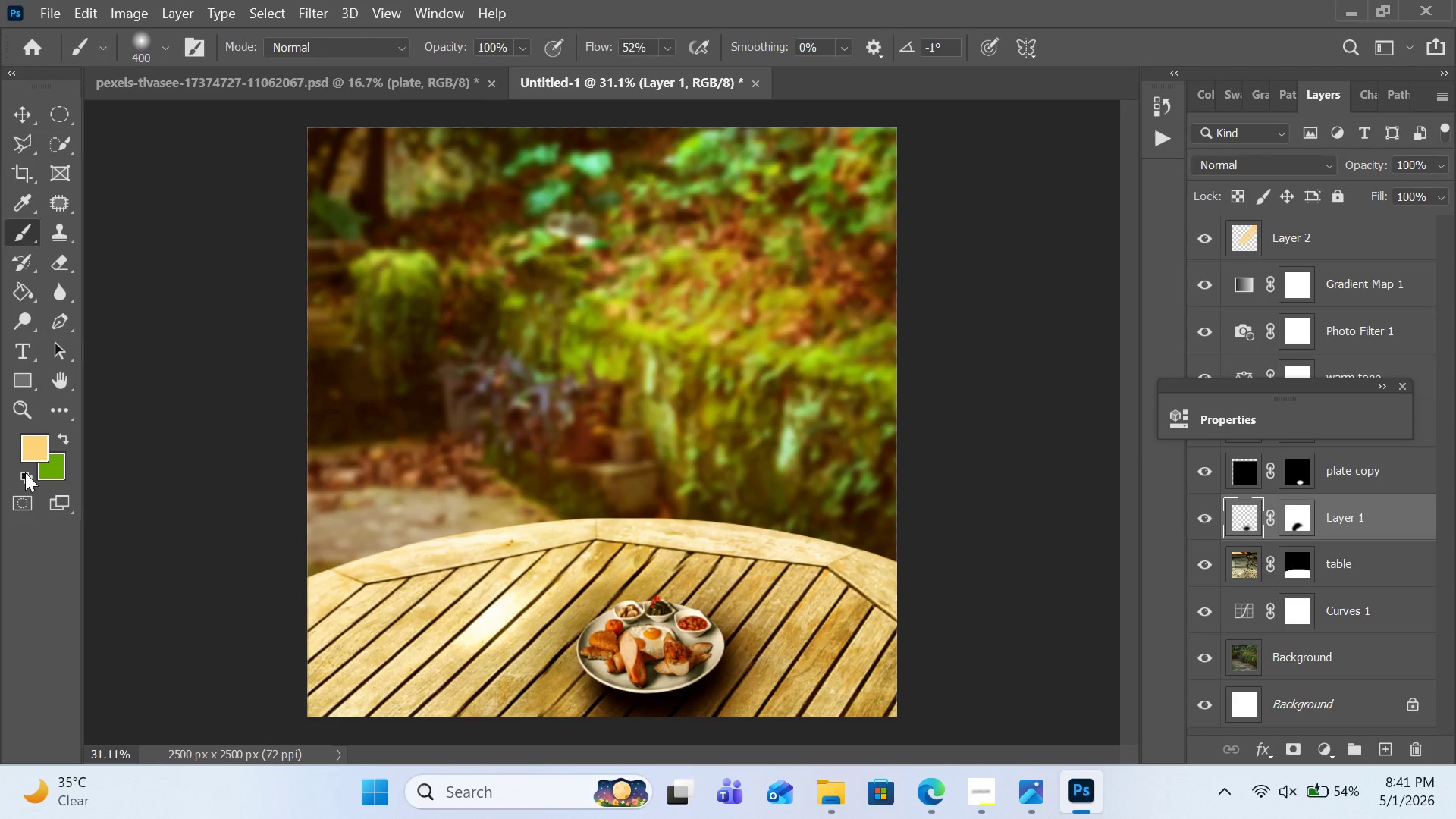 
left_click([25, 472])
 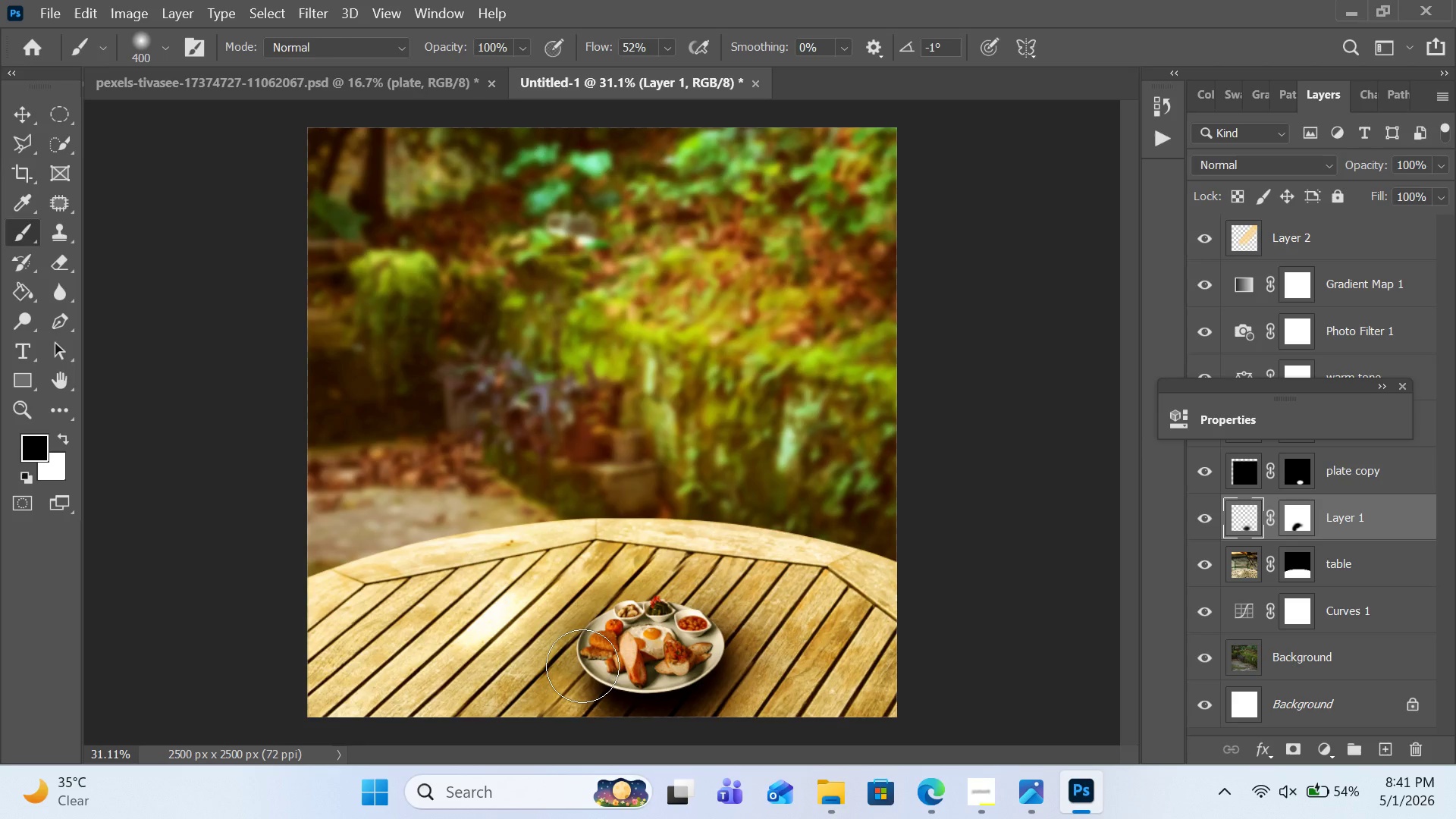 
left_click([582, 666])
 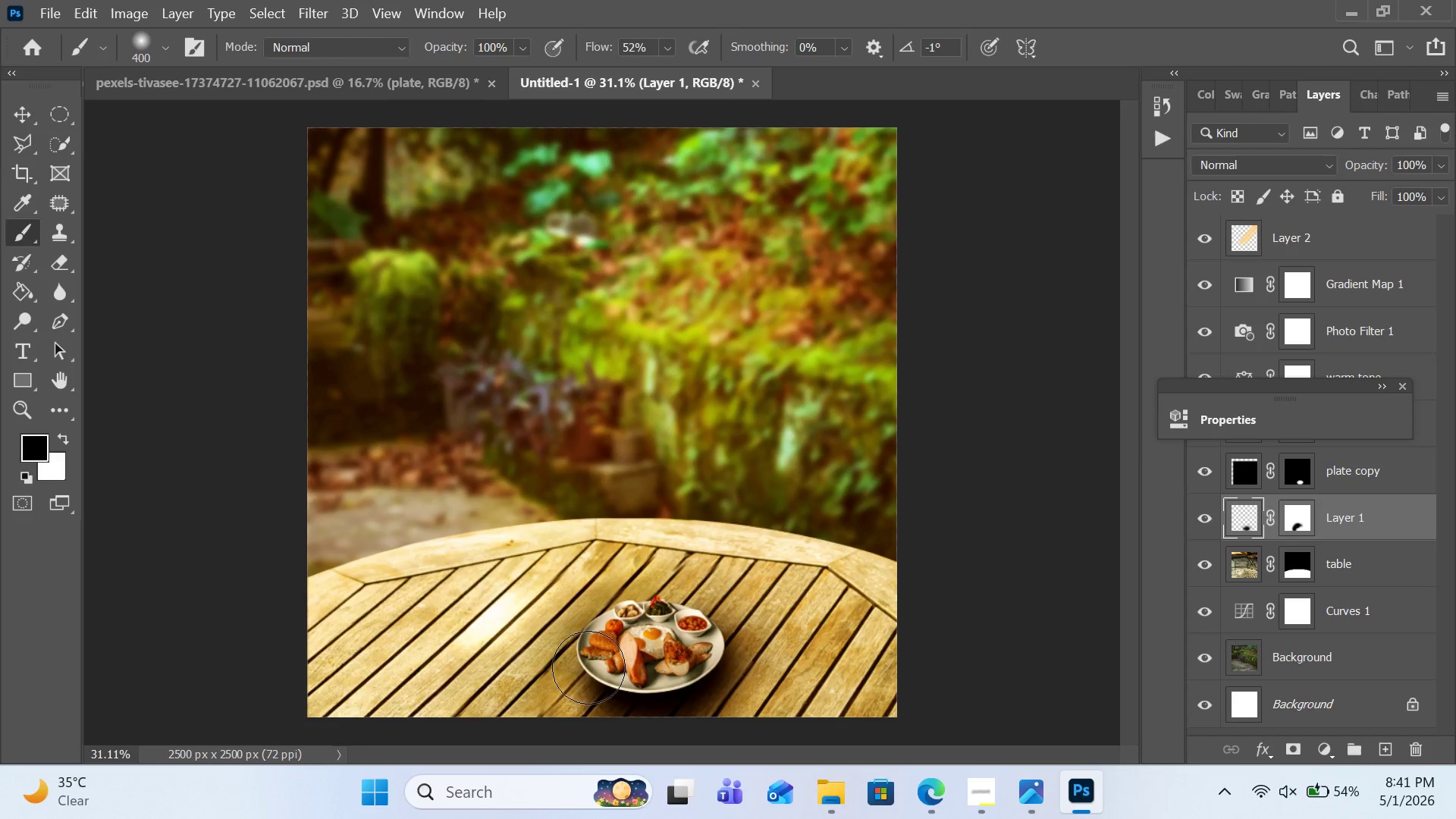 
left_click([589, 667])
 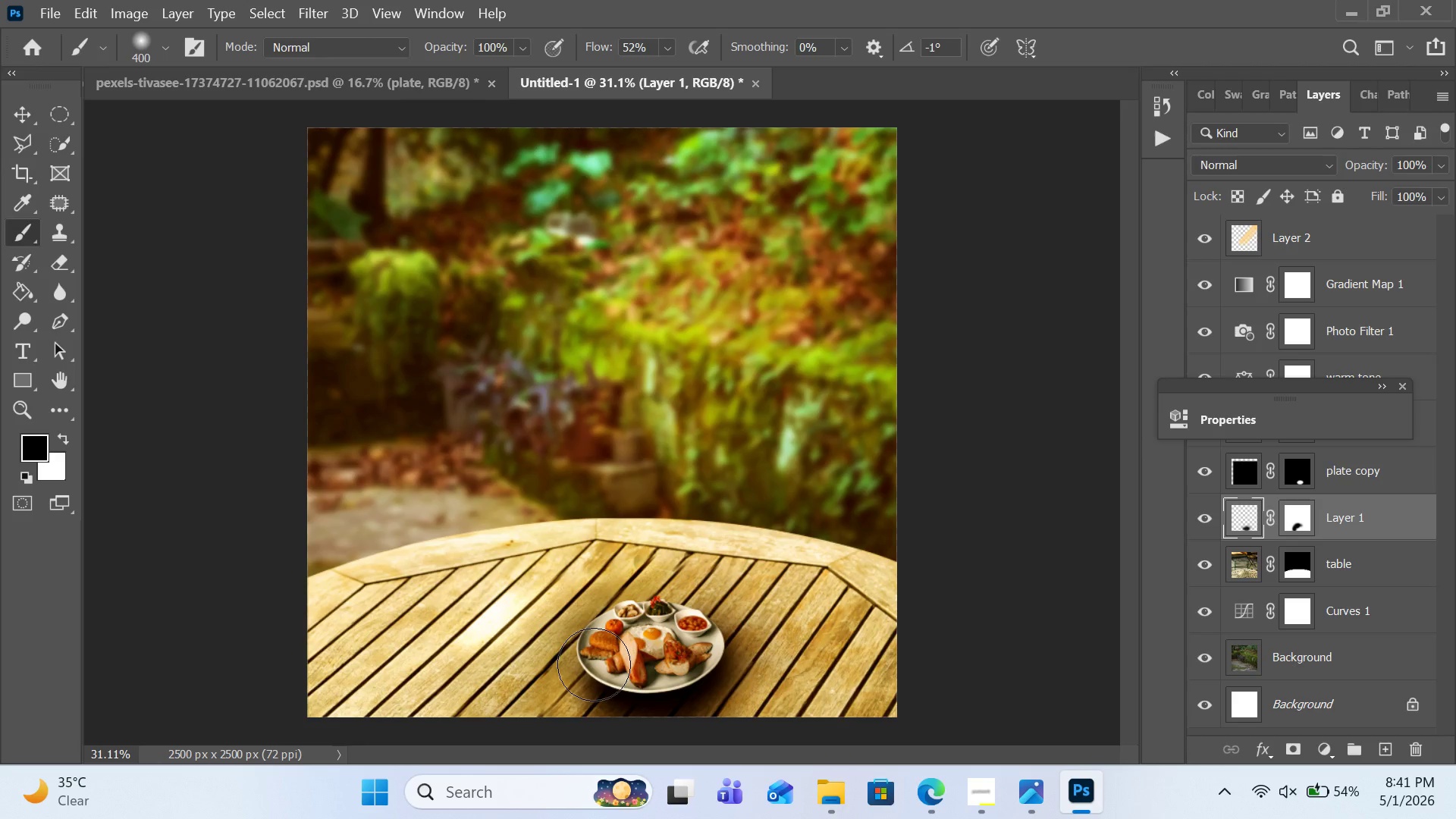 
left_click([594, 664])
 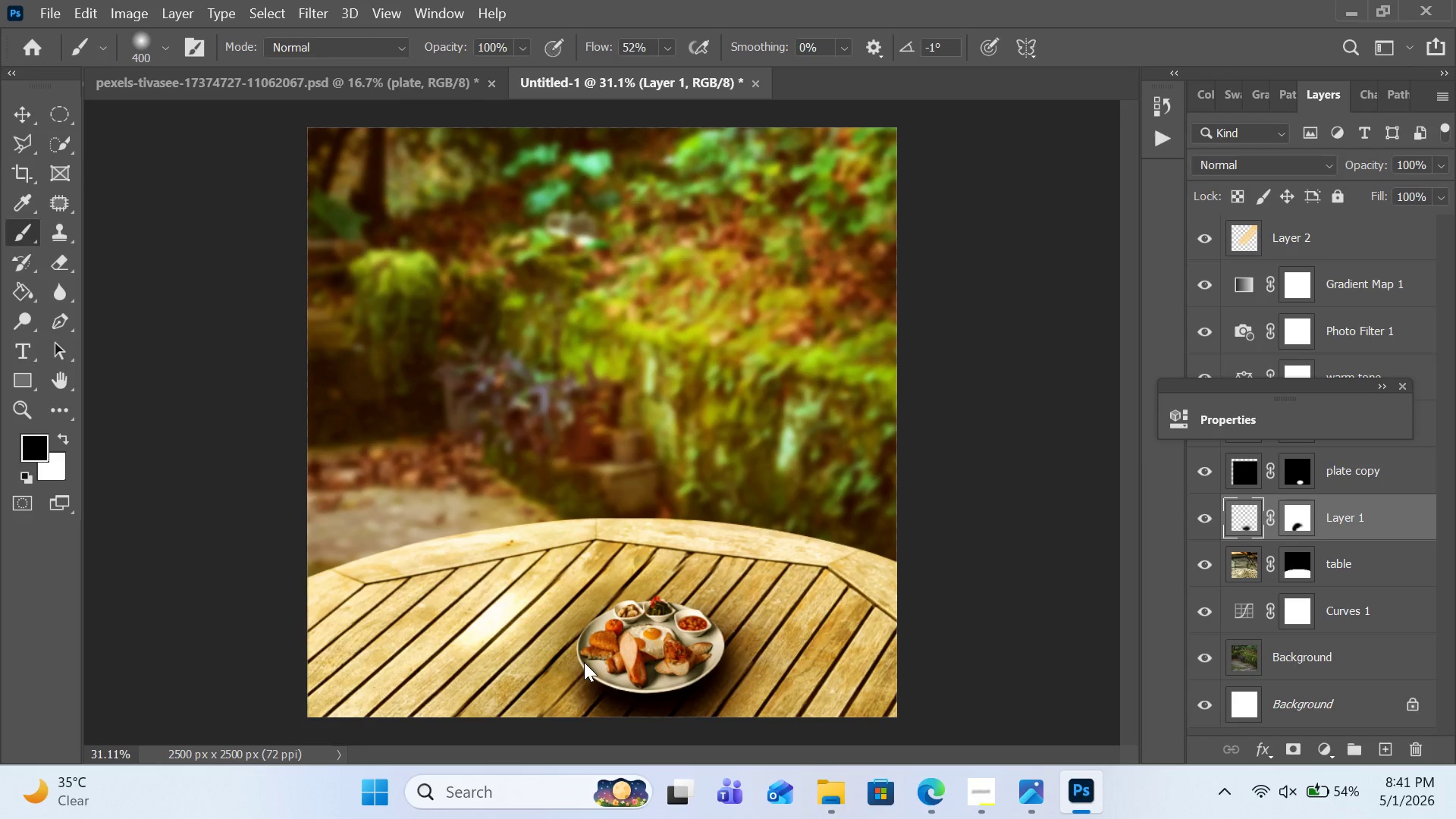 
left_click([584, 662])
 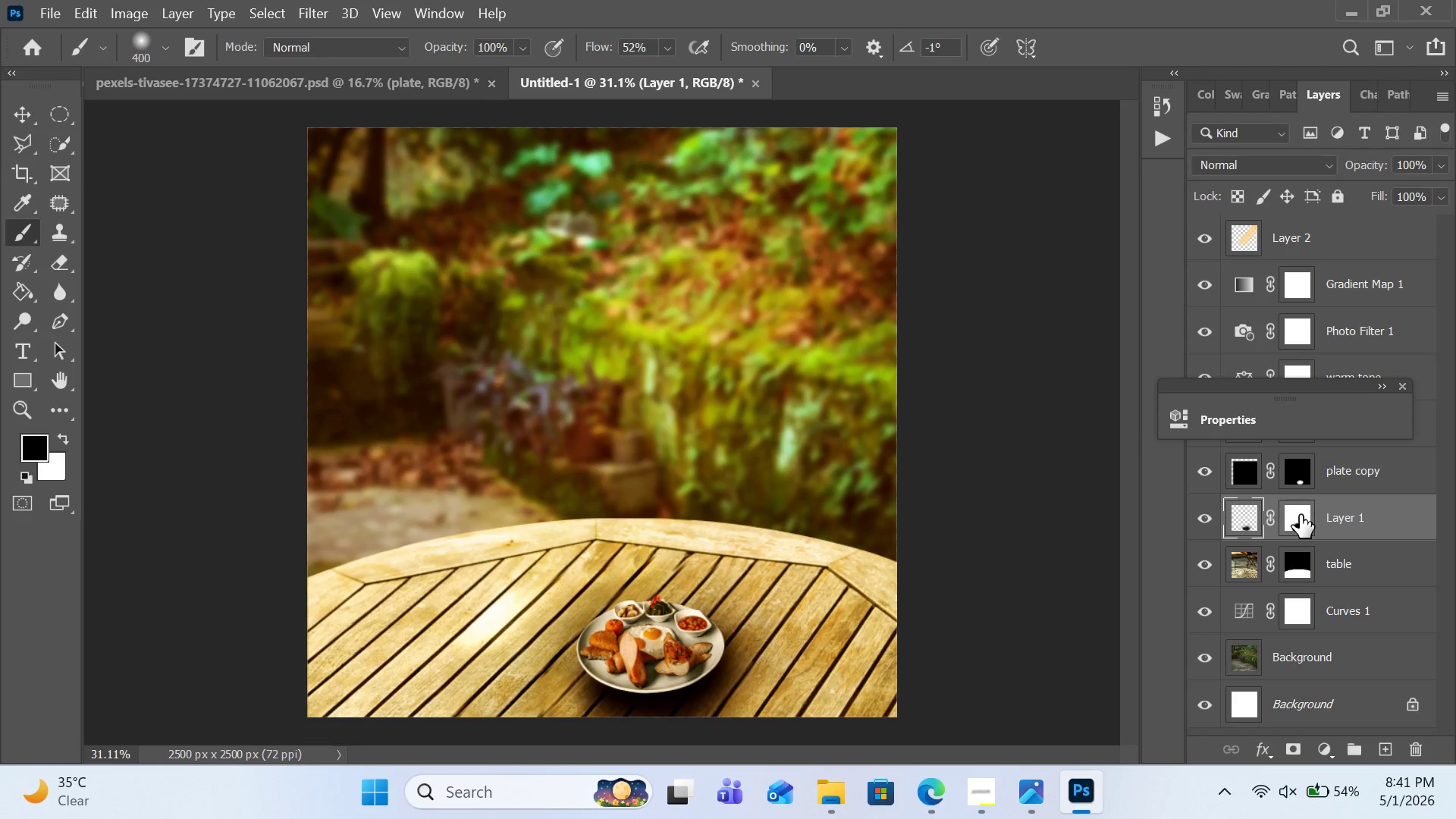 
left_click([1302, 524])
 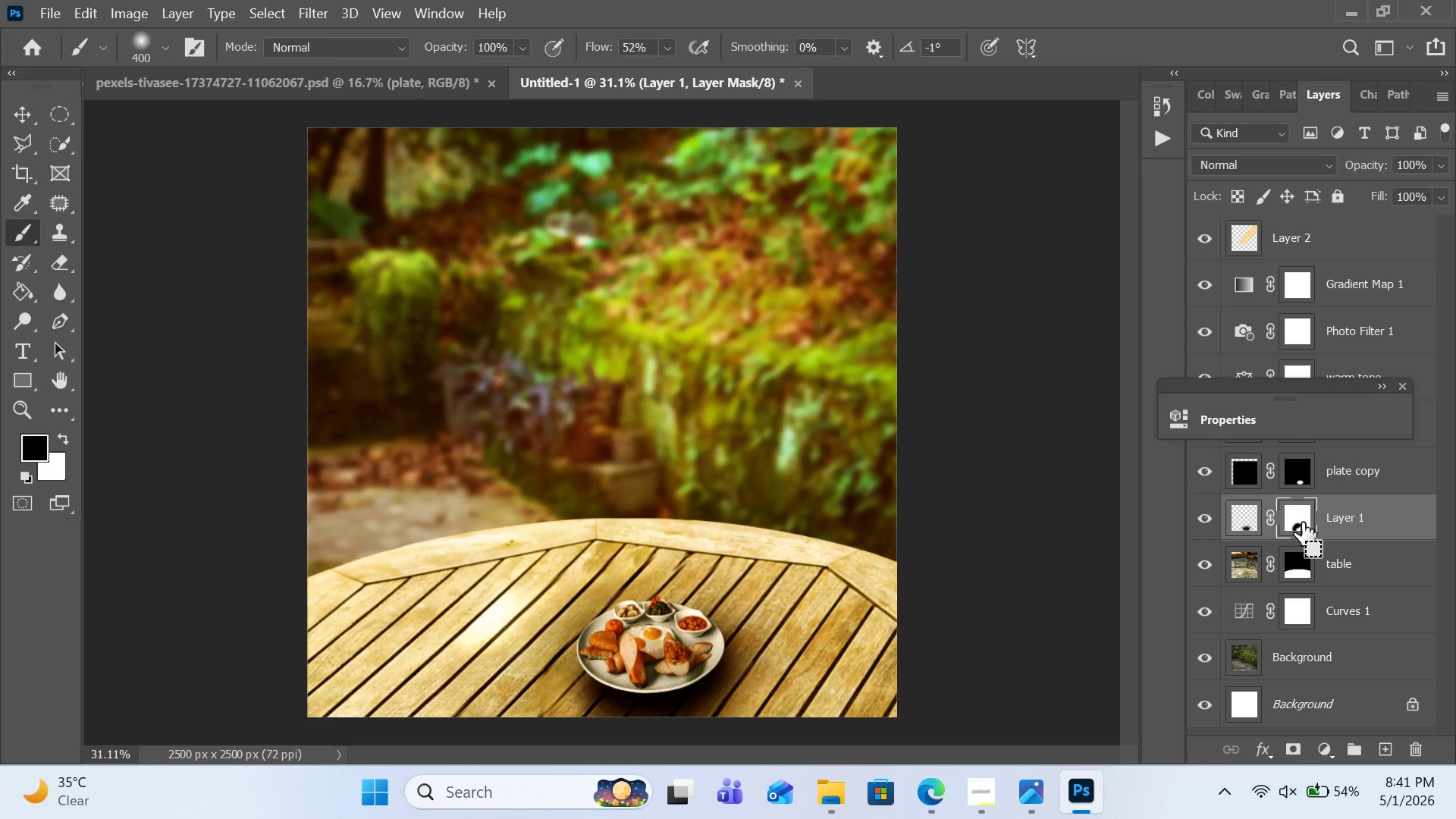 
key(Control+I)
 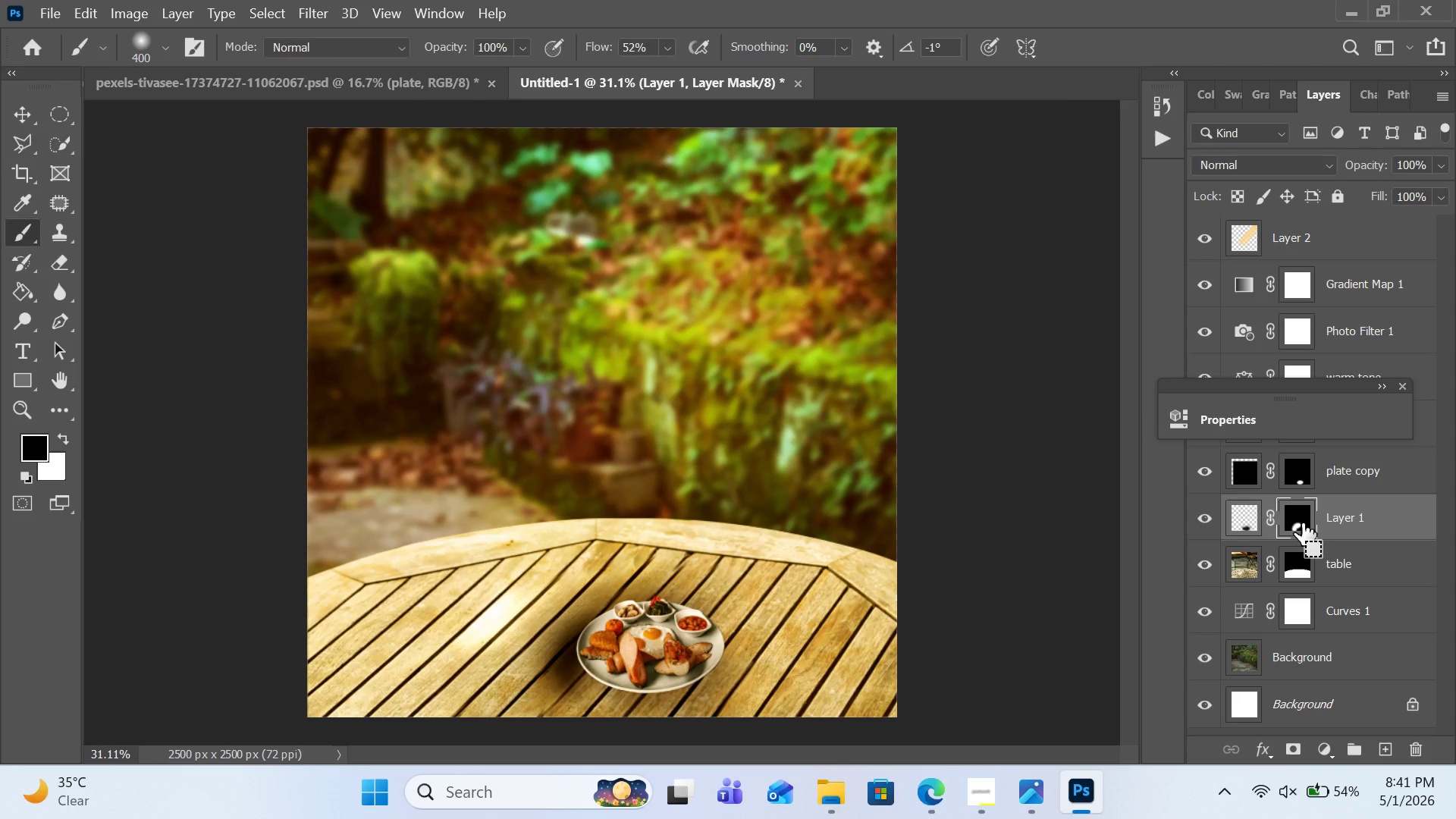 
key(Control+I)
 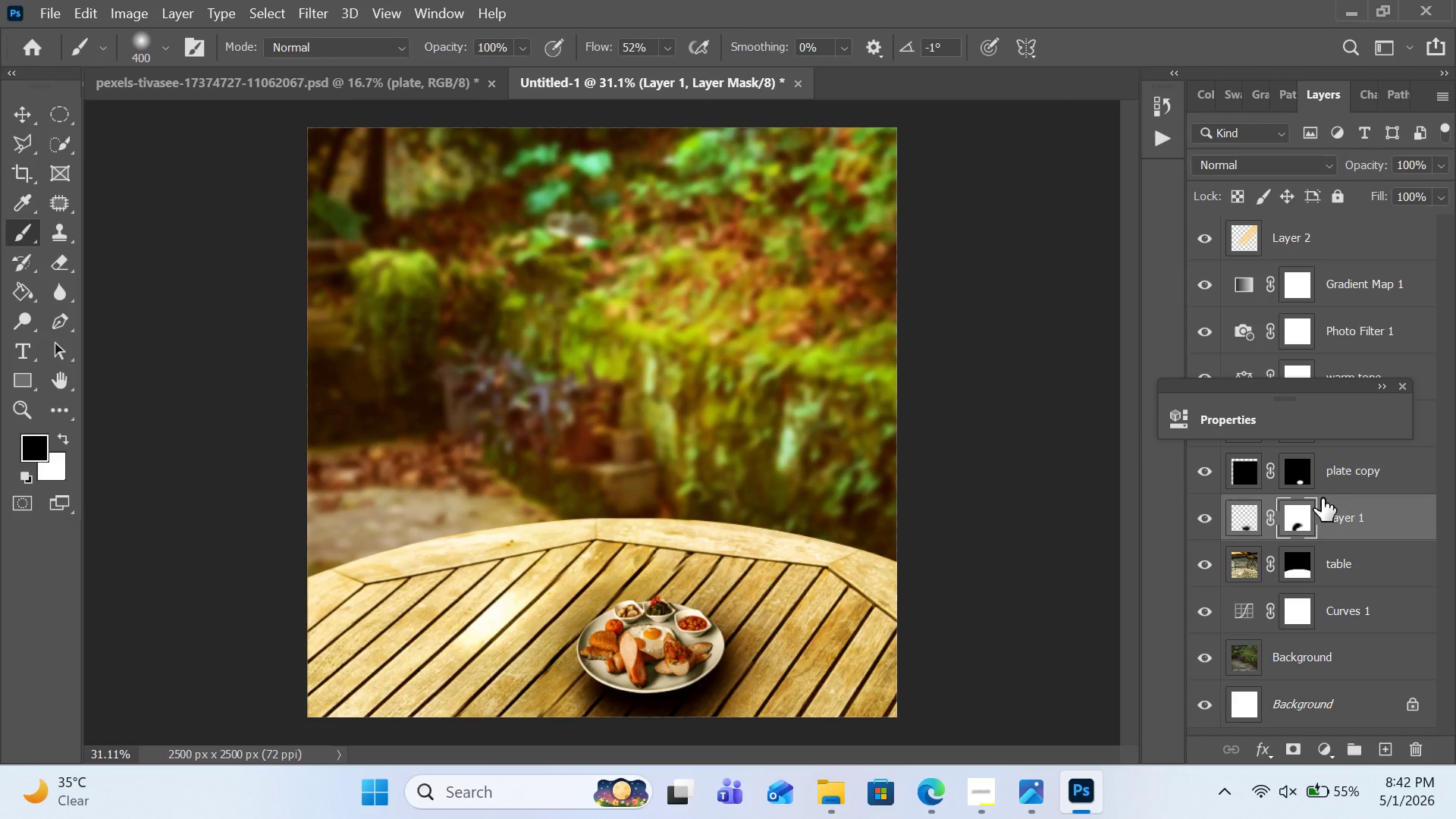 
wait(86.56)
 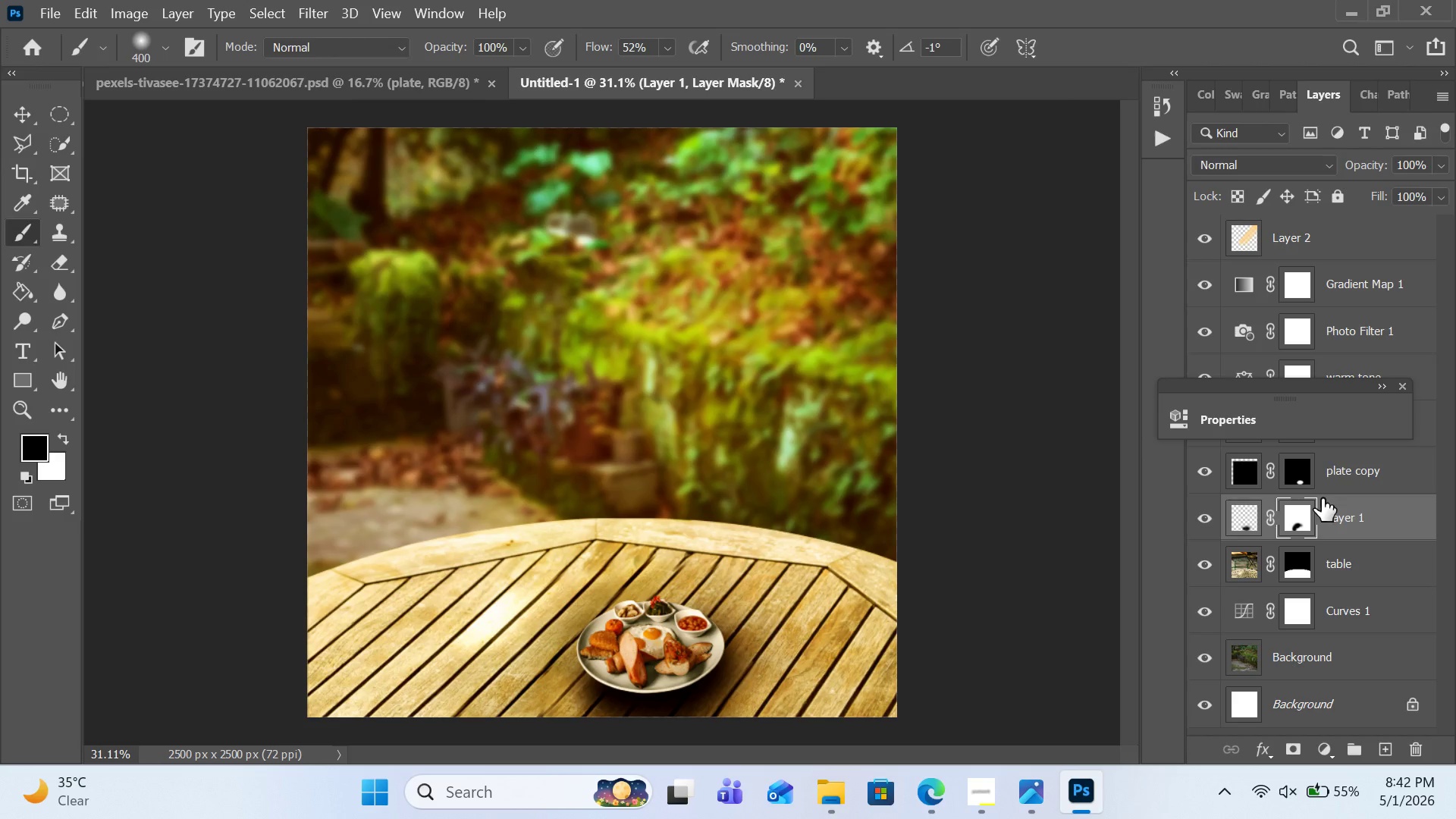 
left_click([58, 439])
 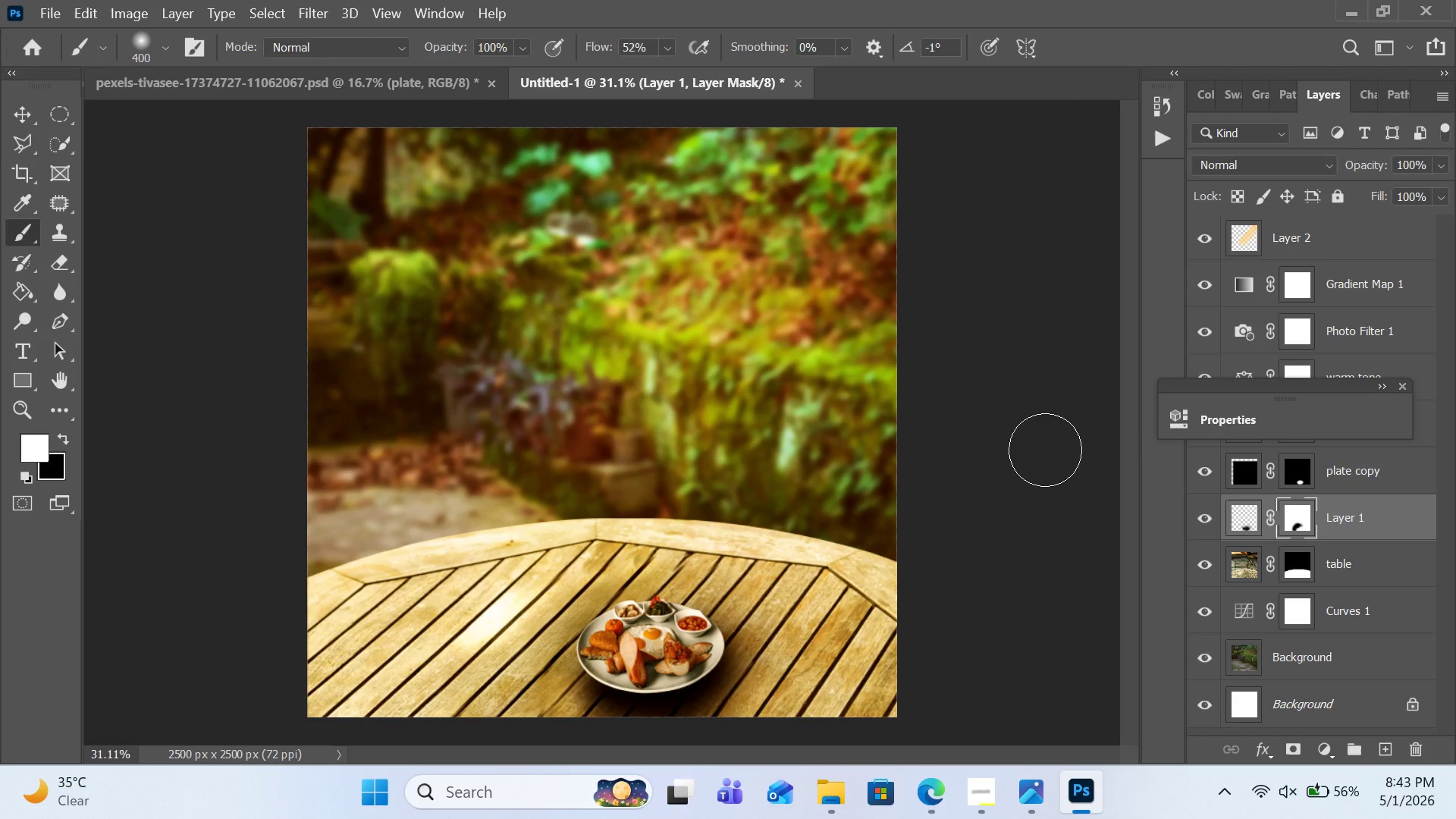 
key(Shift+Backspace)
 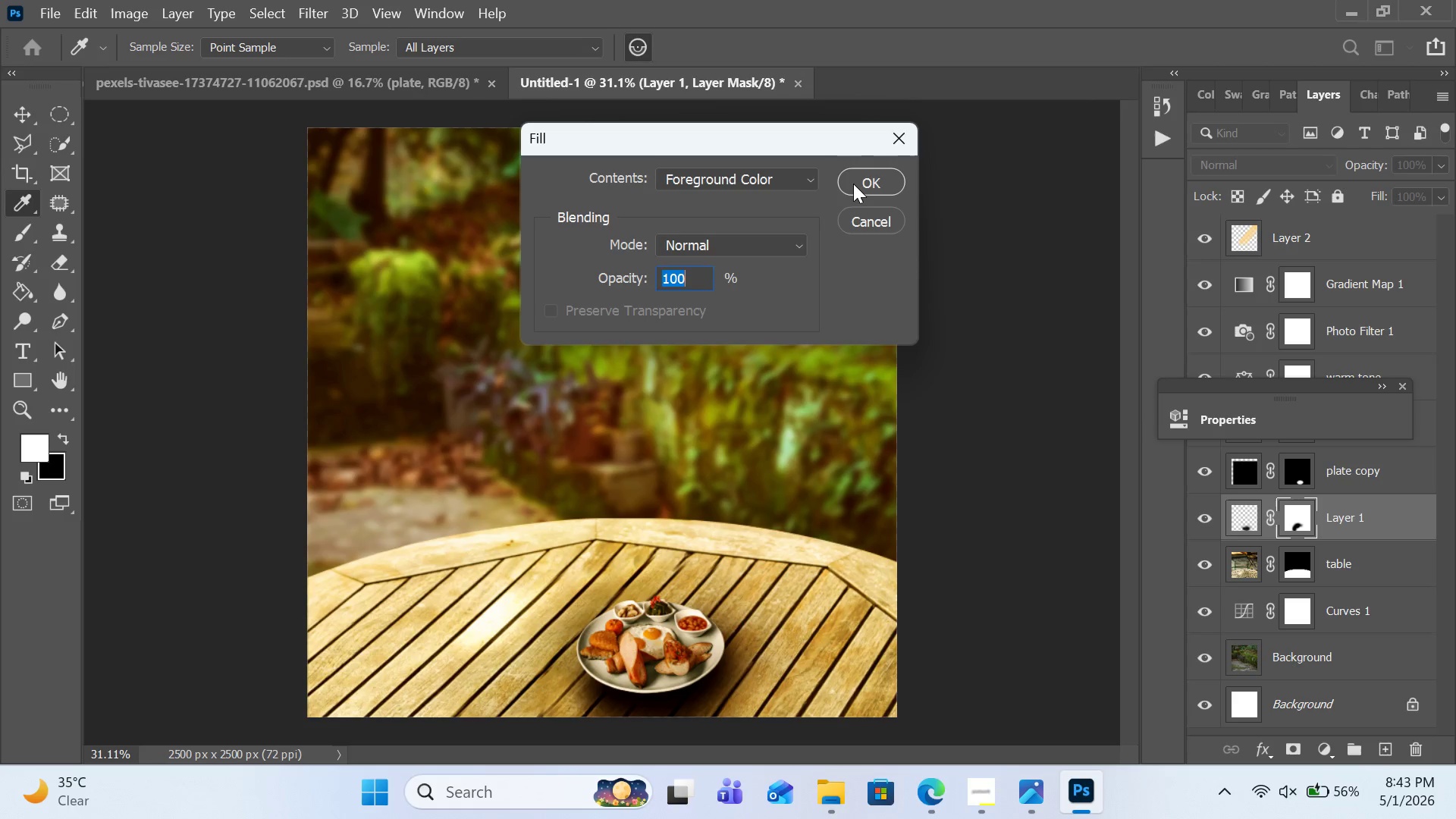 
left_click([853, 184])
 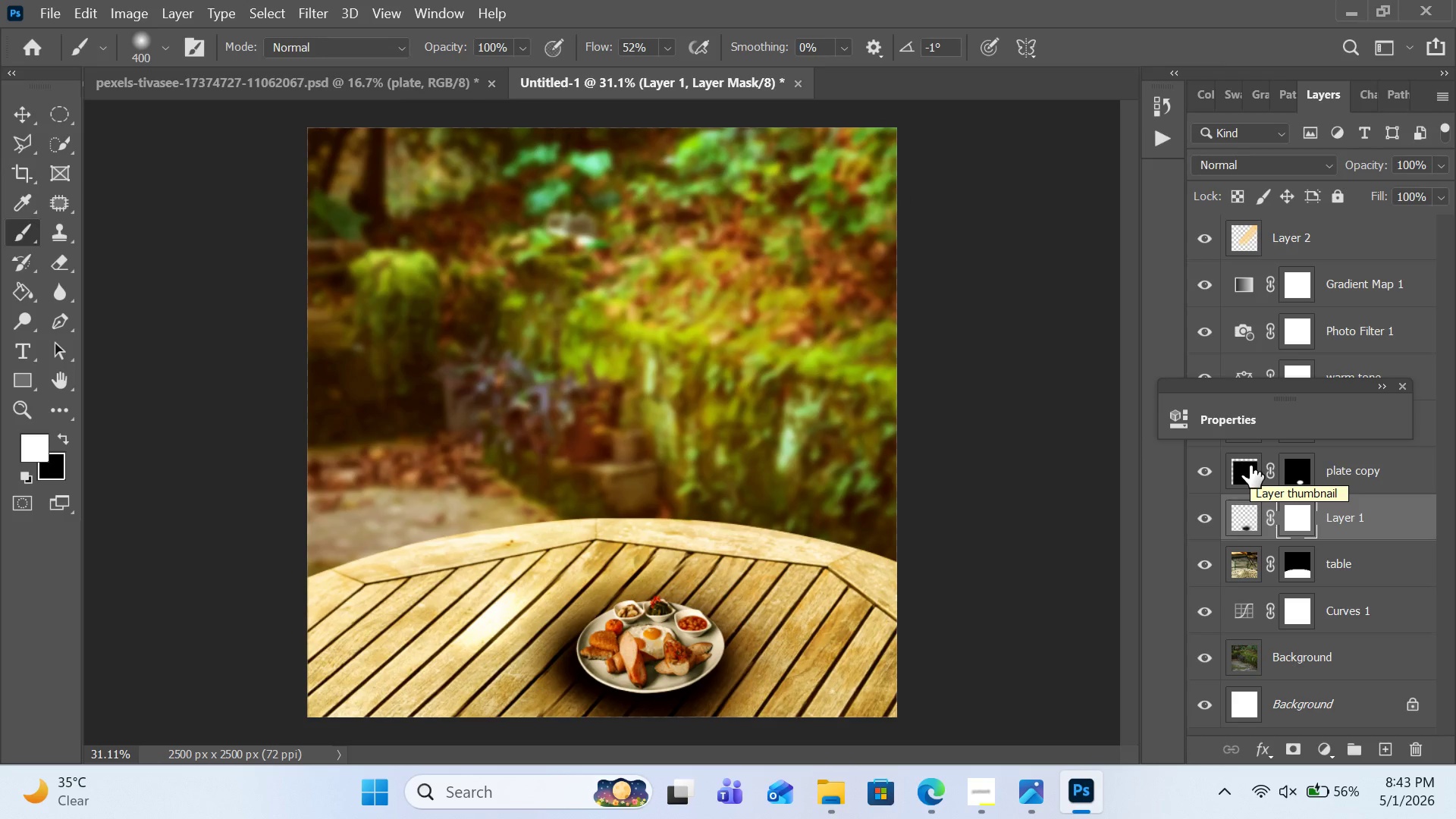 
wait(6.52)
 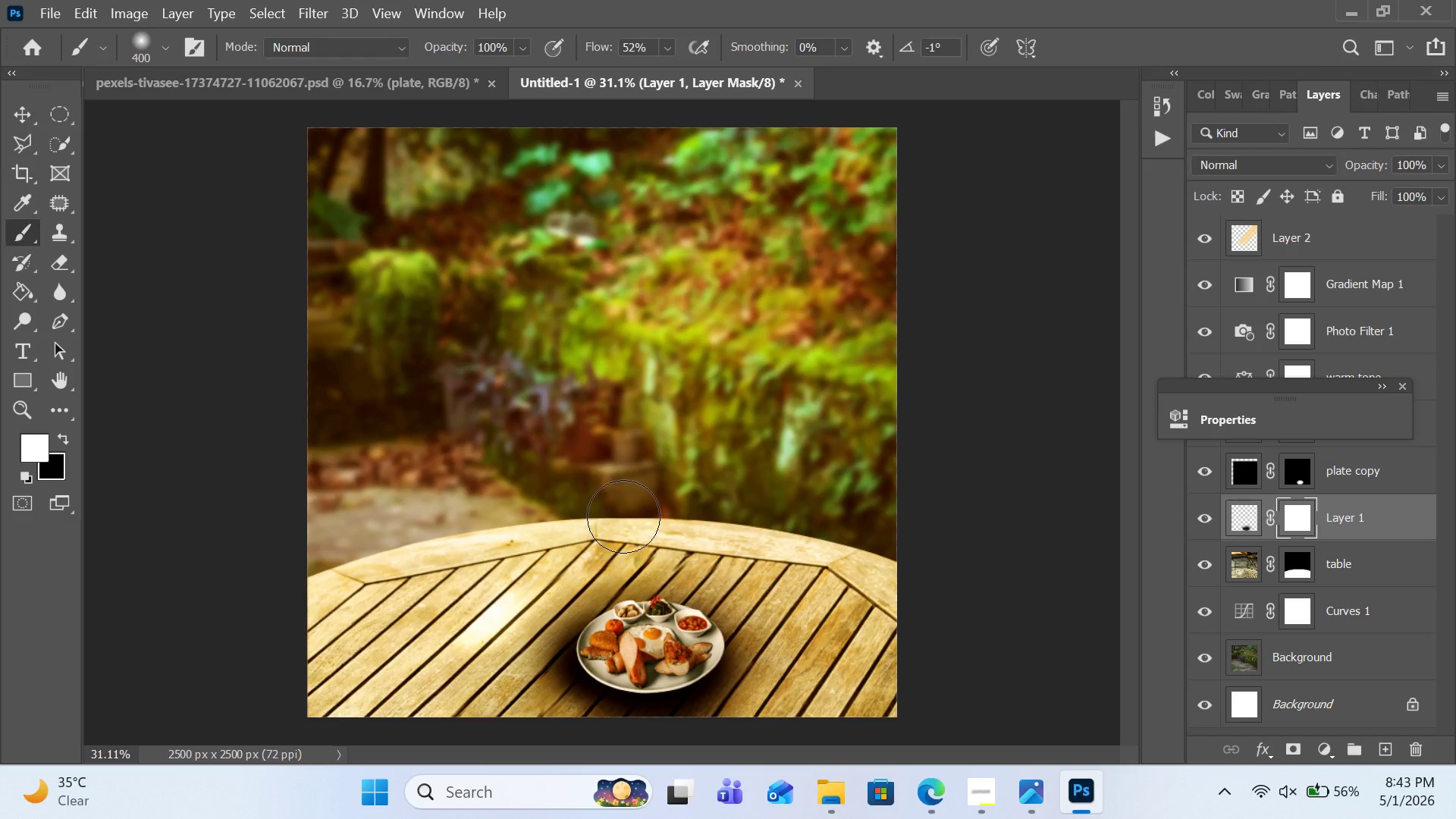 
left_click([613, 700])
 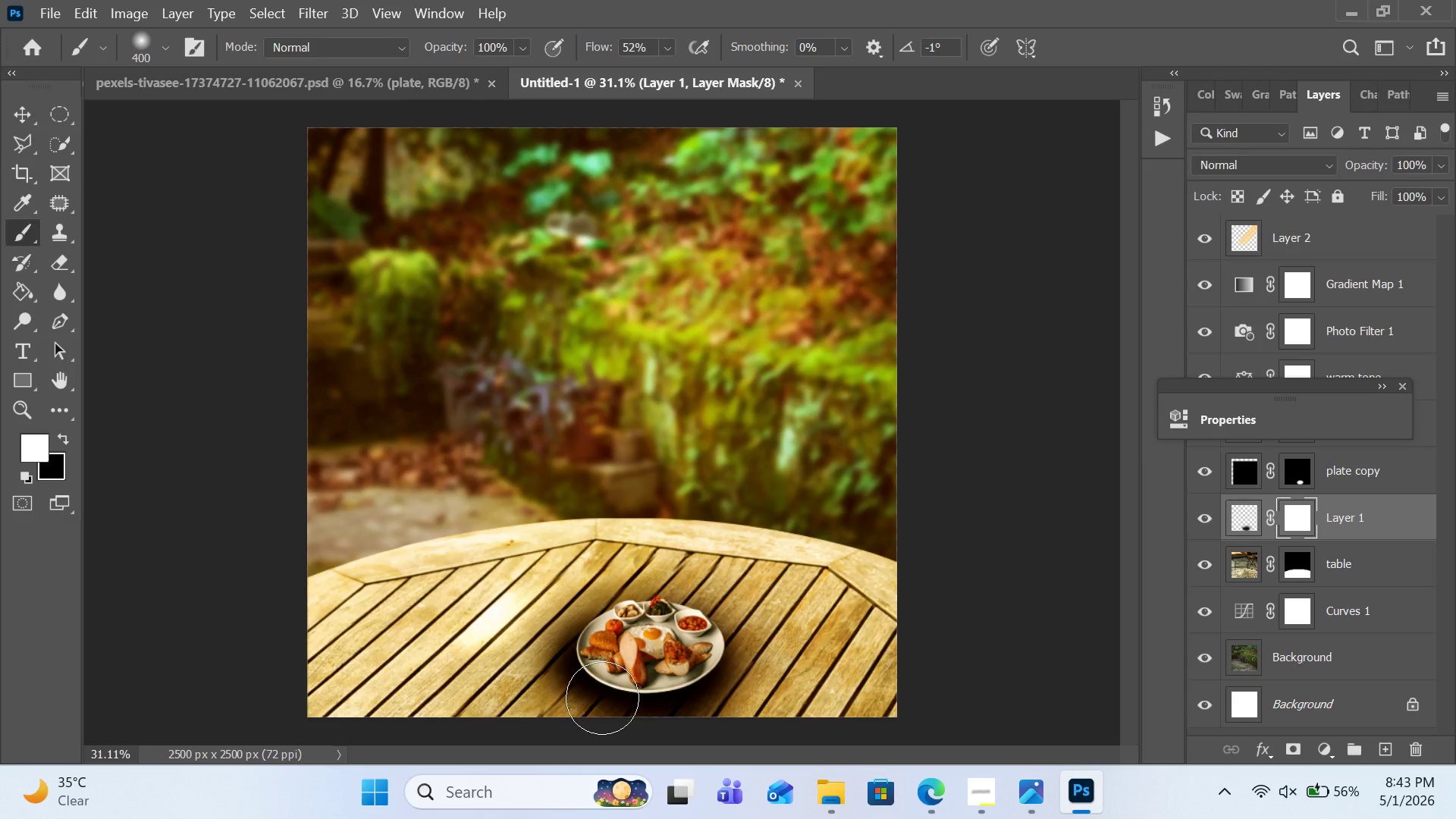 
left_click([602, 698])
 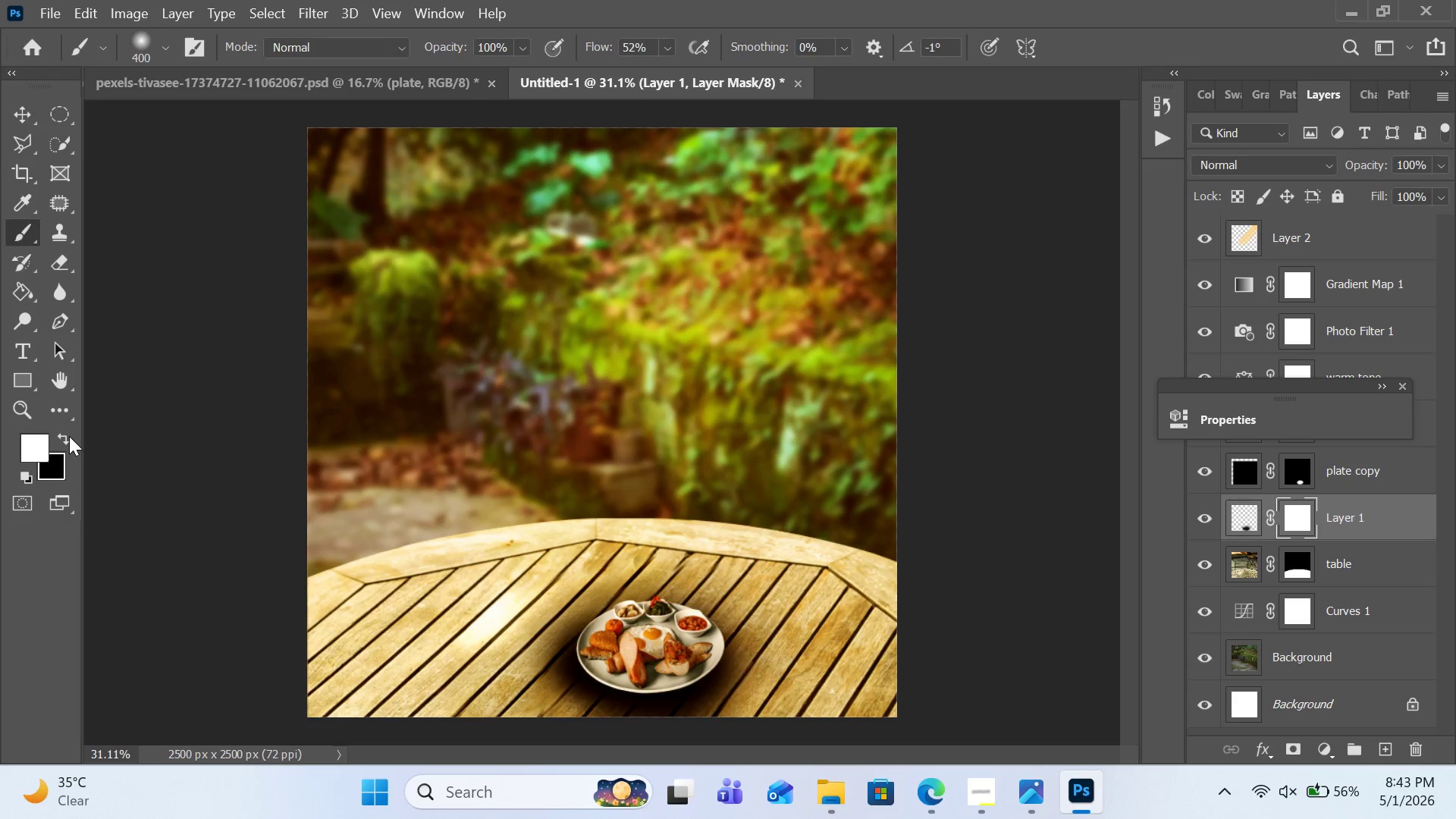 
left_click([67, 438])
 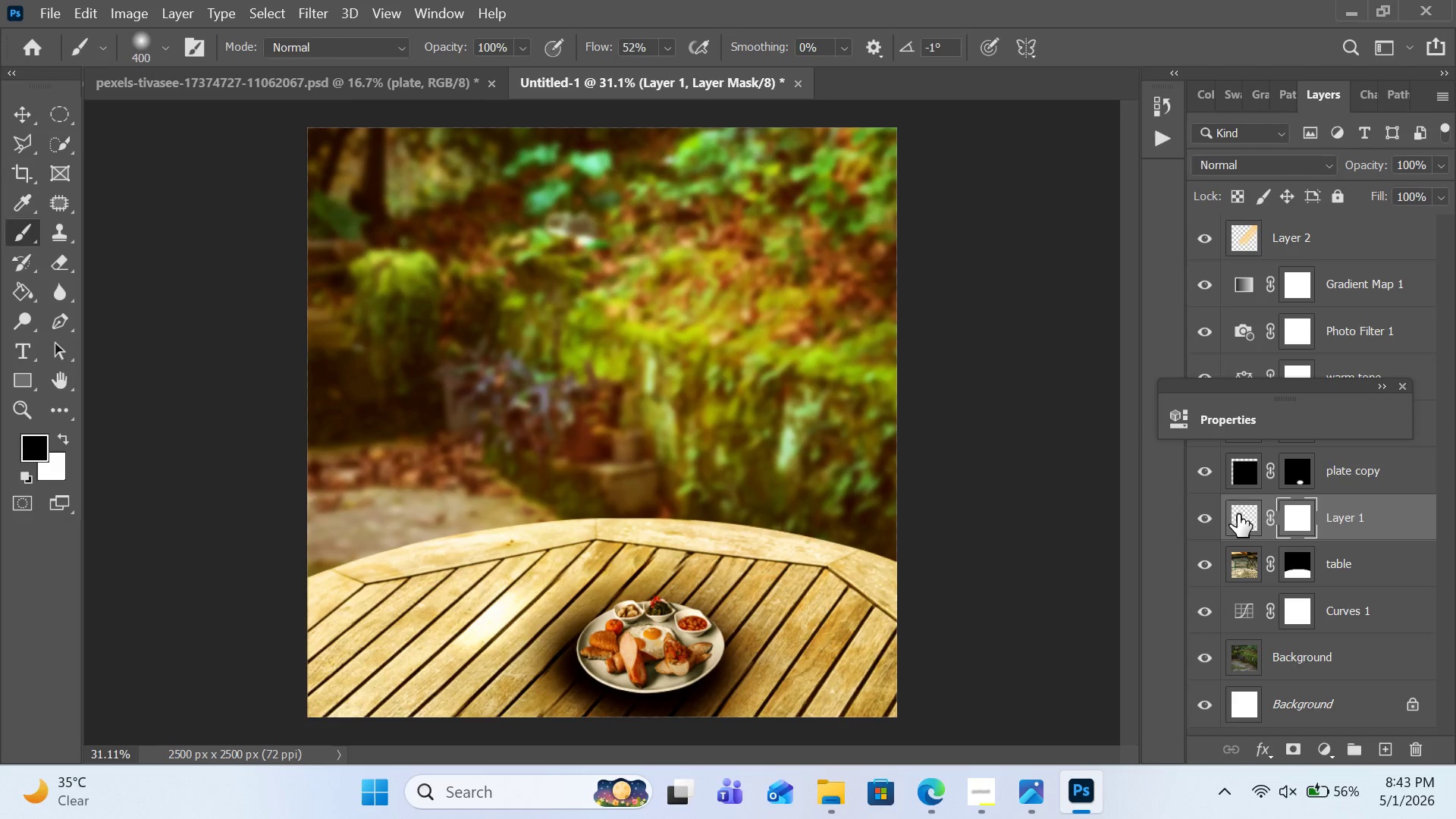 
double_click([1238, 514])
 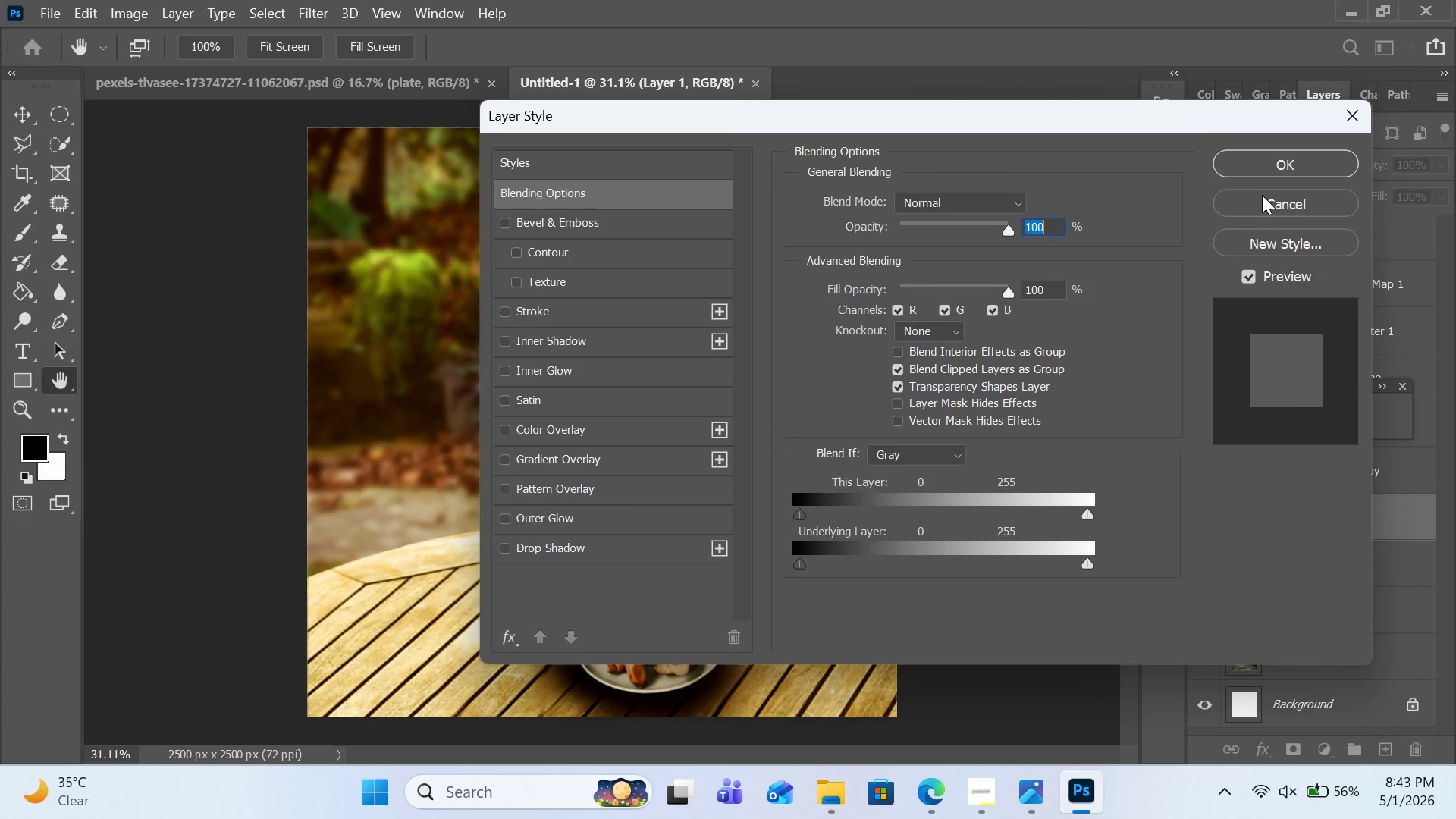 
double_click([1258, 199])
 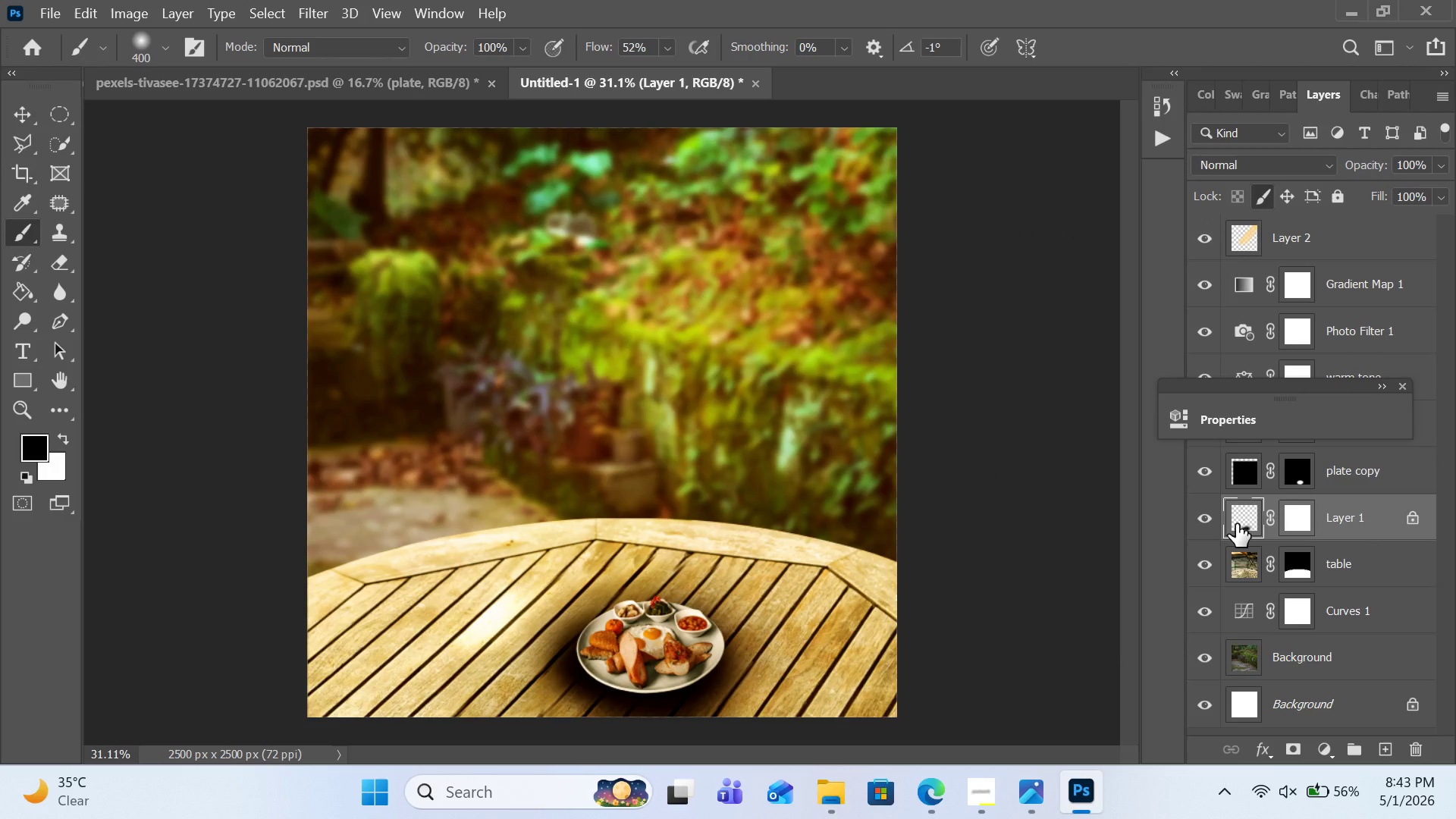 
left_click([1236, 524])
 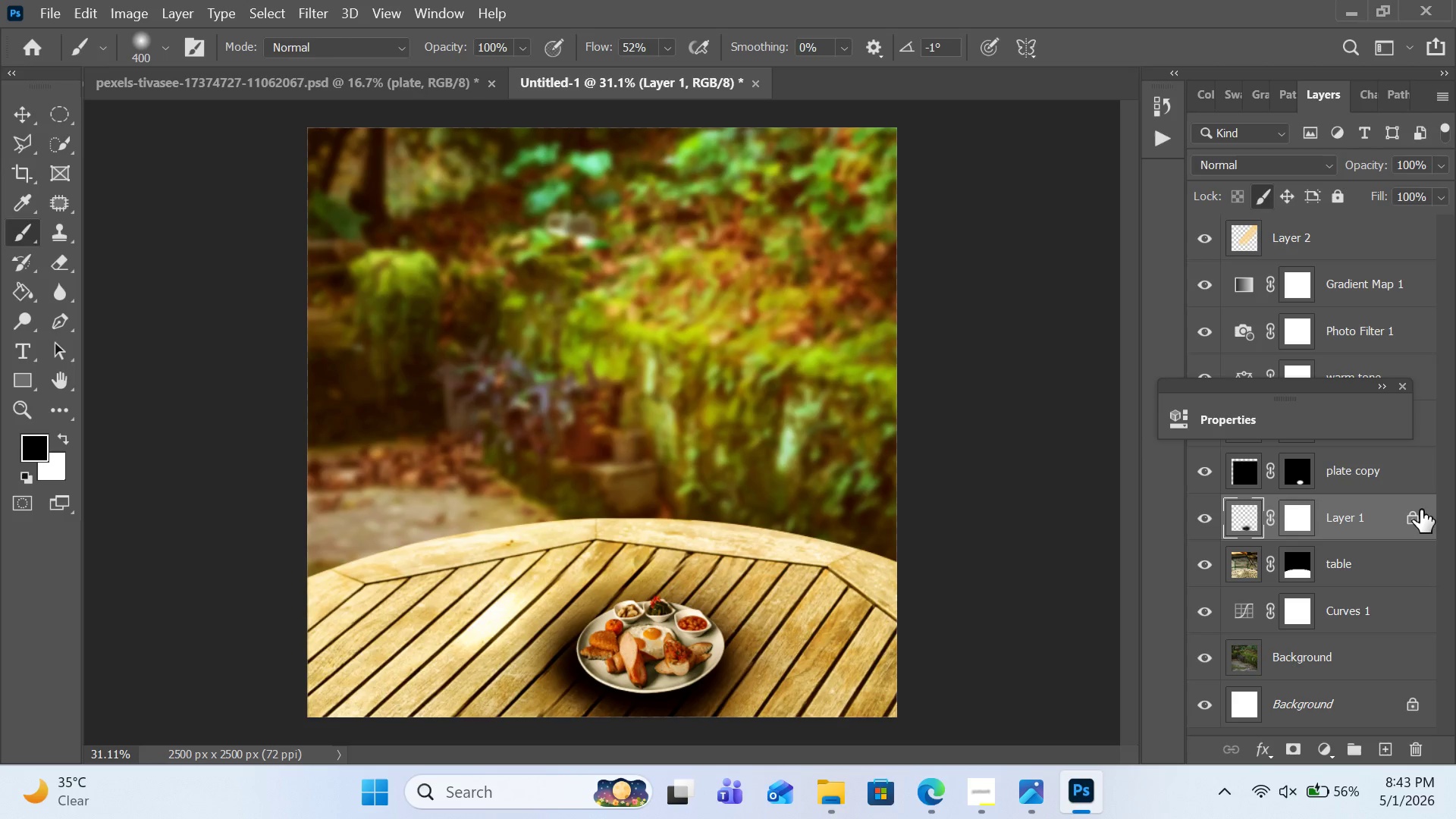 
left_click([1409, 519])
 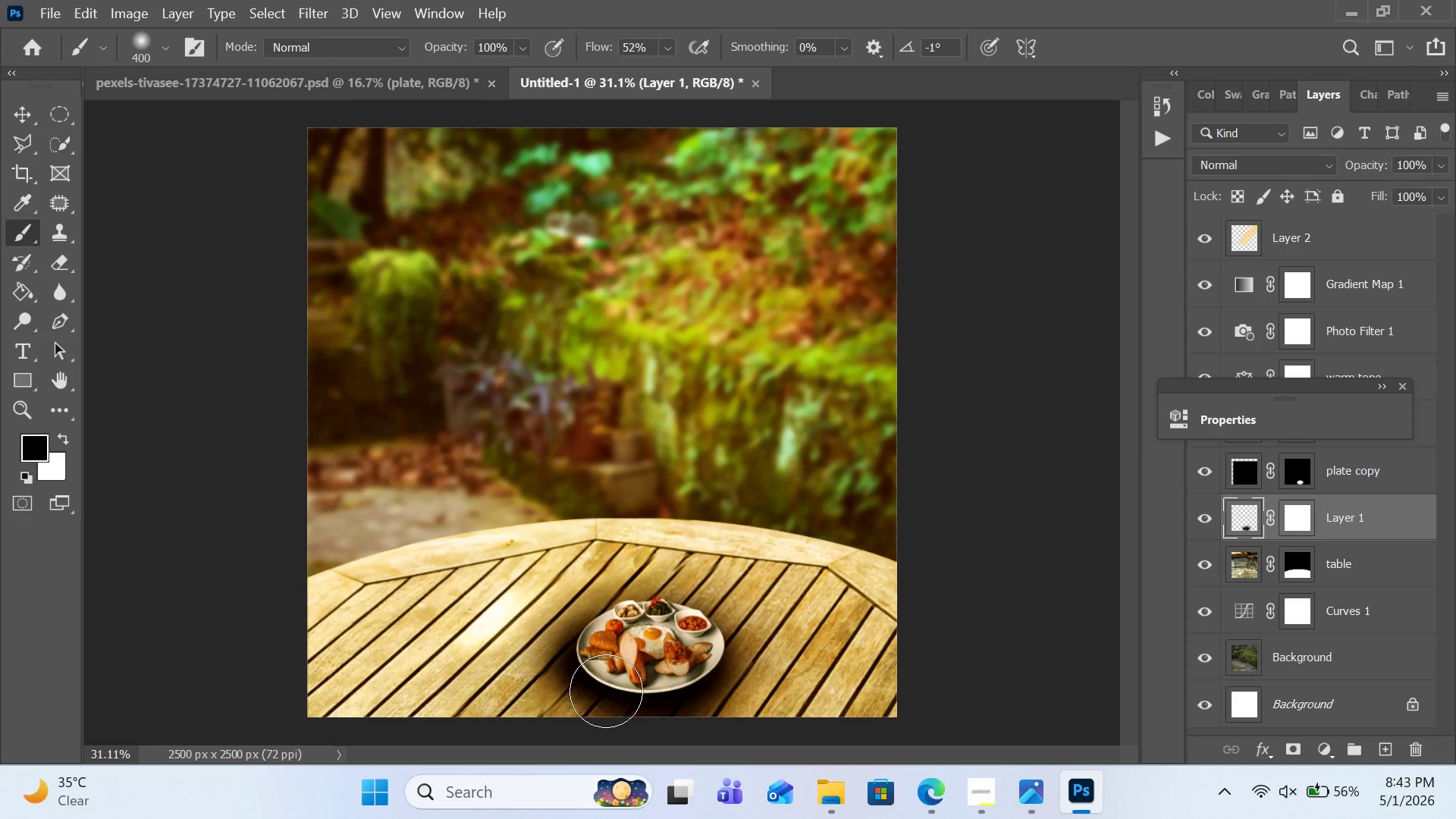 
left_click([606, 691])
 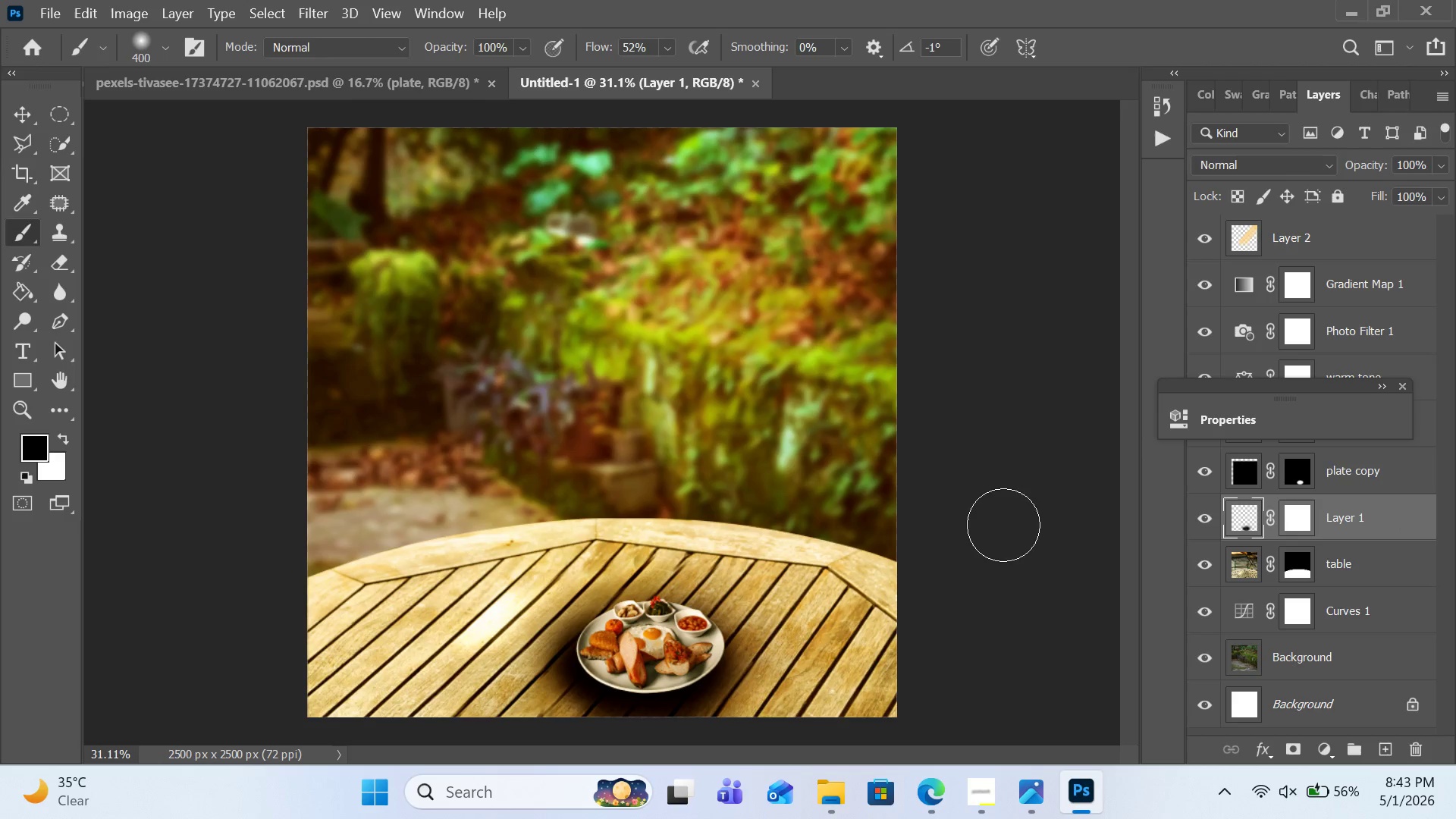 
wait(7.51)
 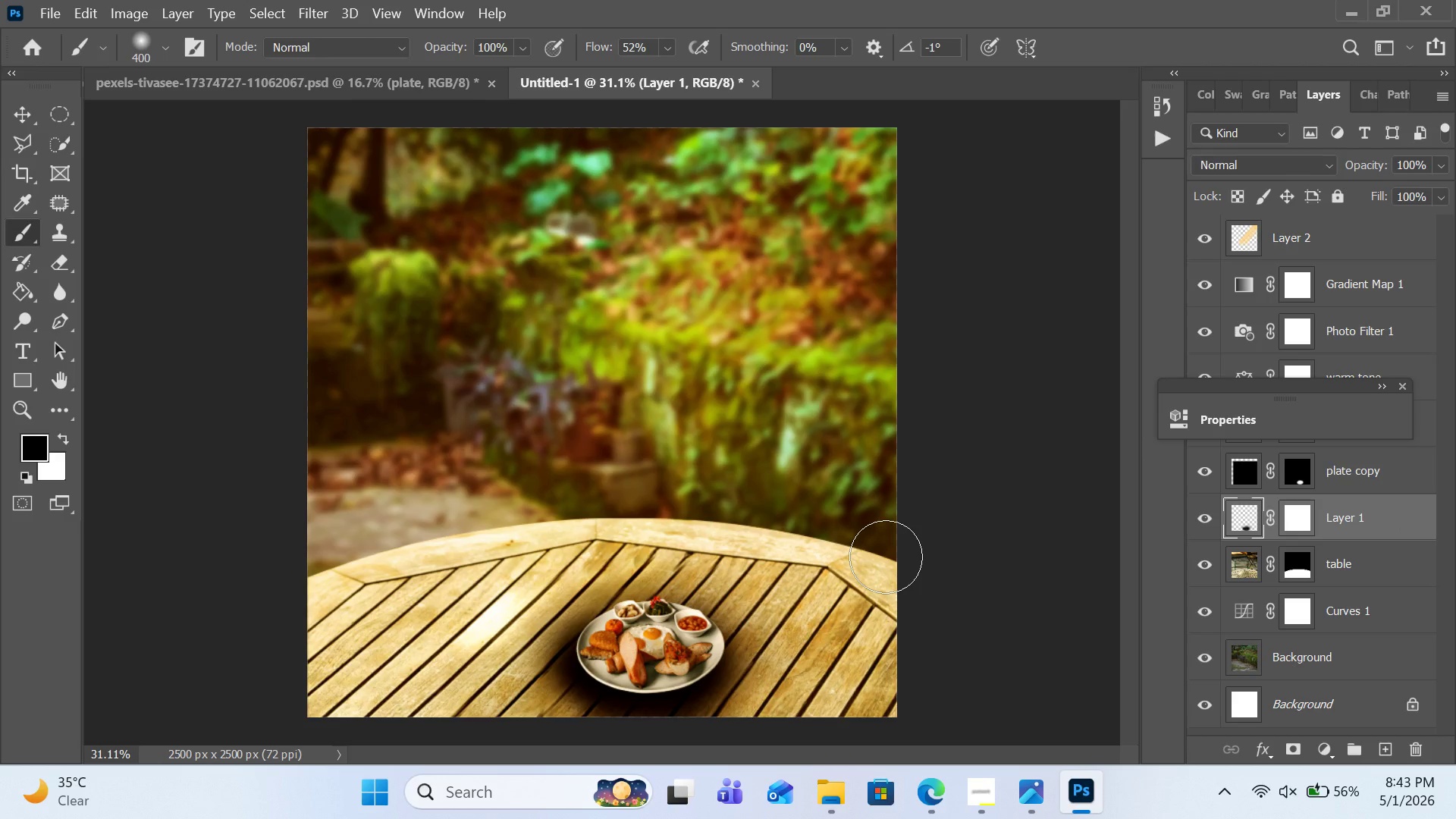 
hold_key(key=AltLeft, duration=0.48)
 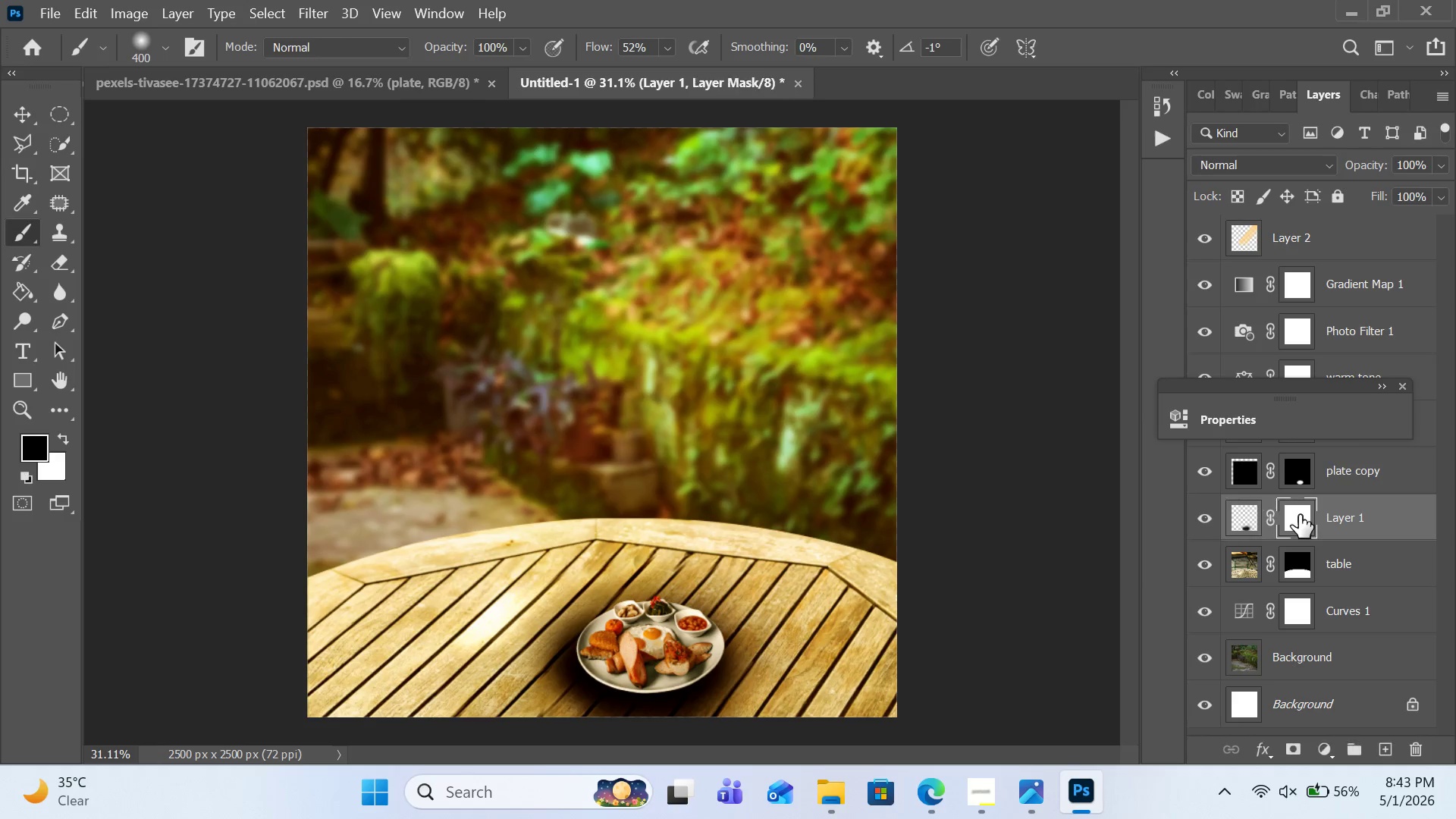 
left_click([1299, 515])
 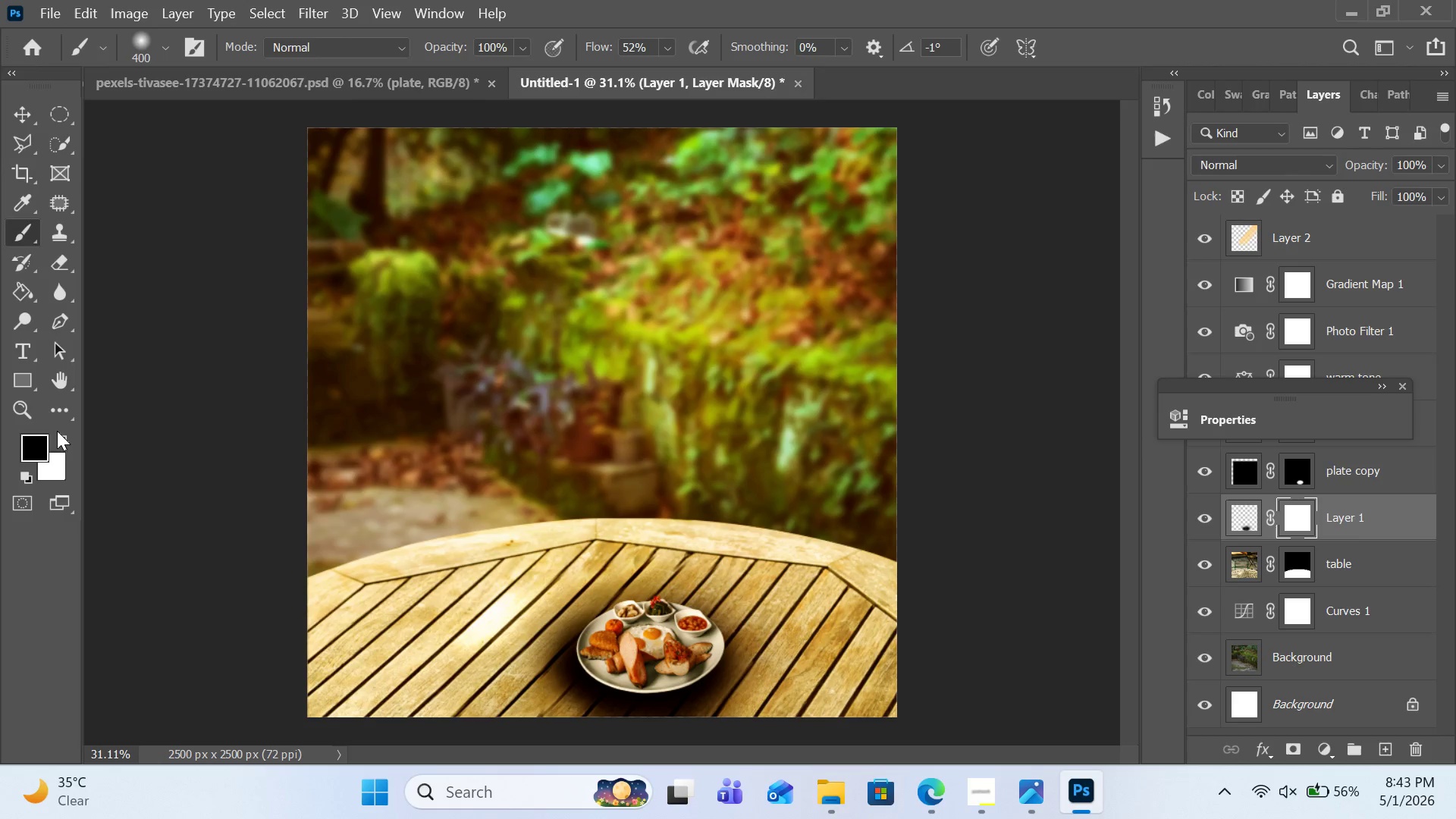 
wait(5.03)
 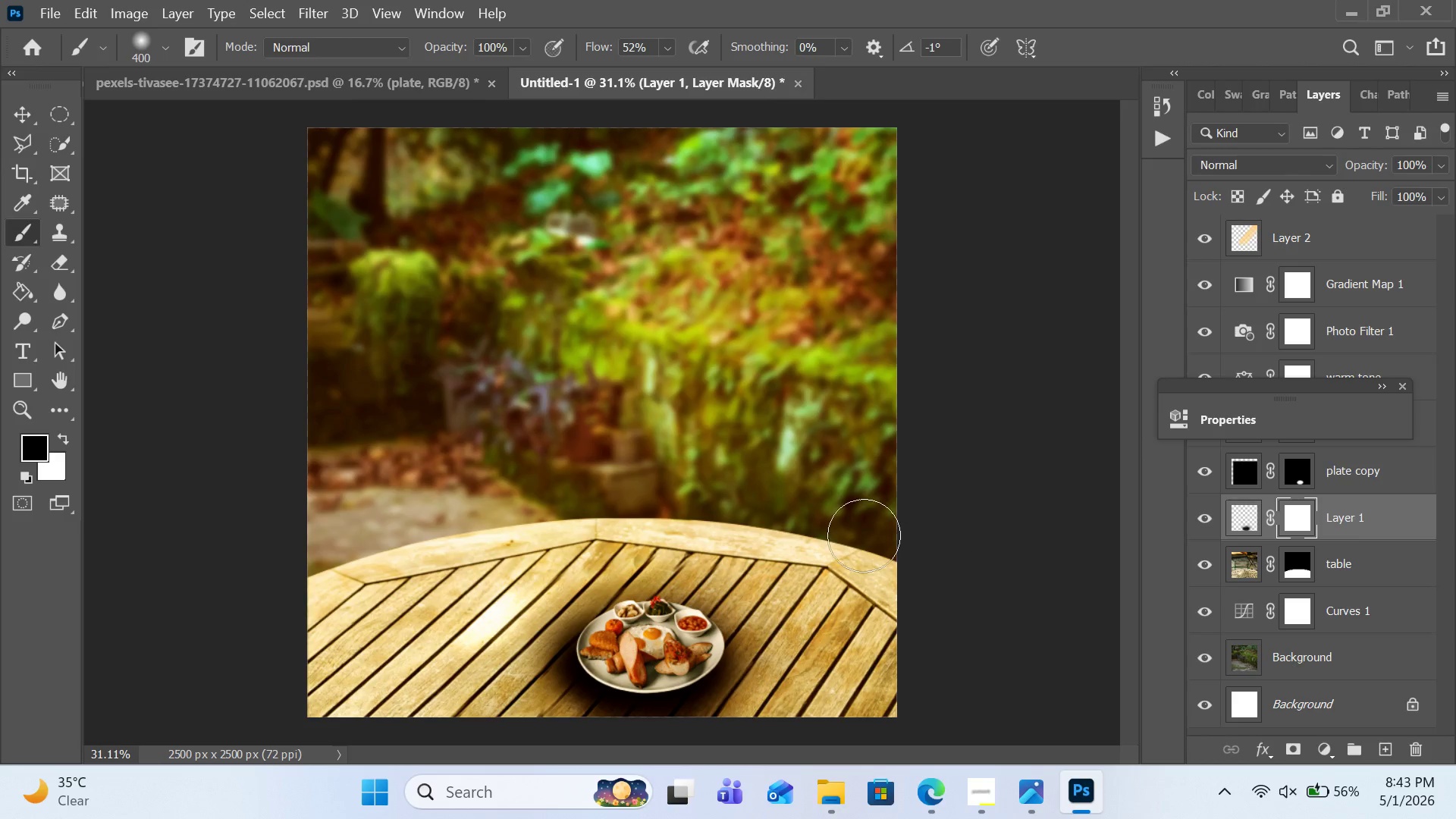 
left_click_drag(start_coordinate=[573, 598], to_coordinate=[544, 627])
 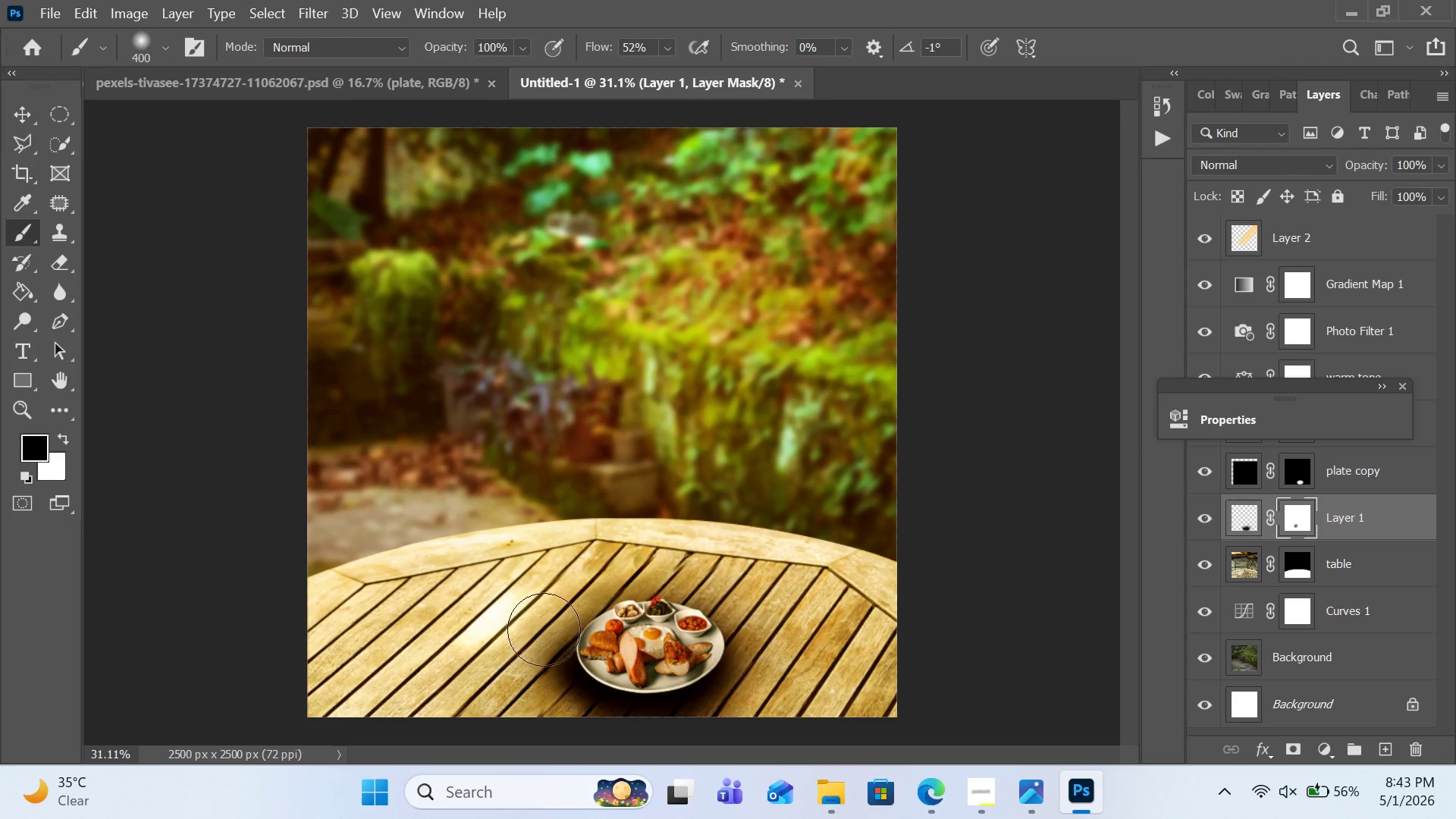 
left_click_drag(start_coordinate=[563, 604], to_coordinate=[554, 620])
 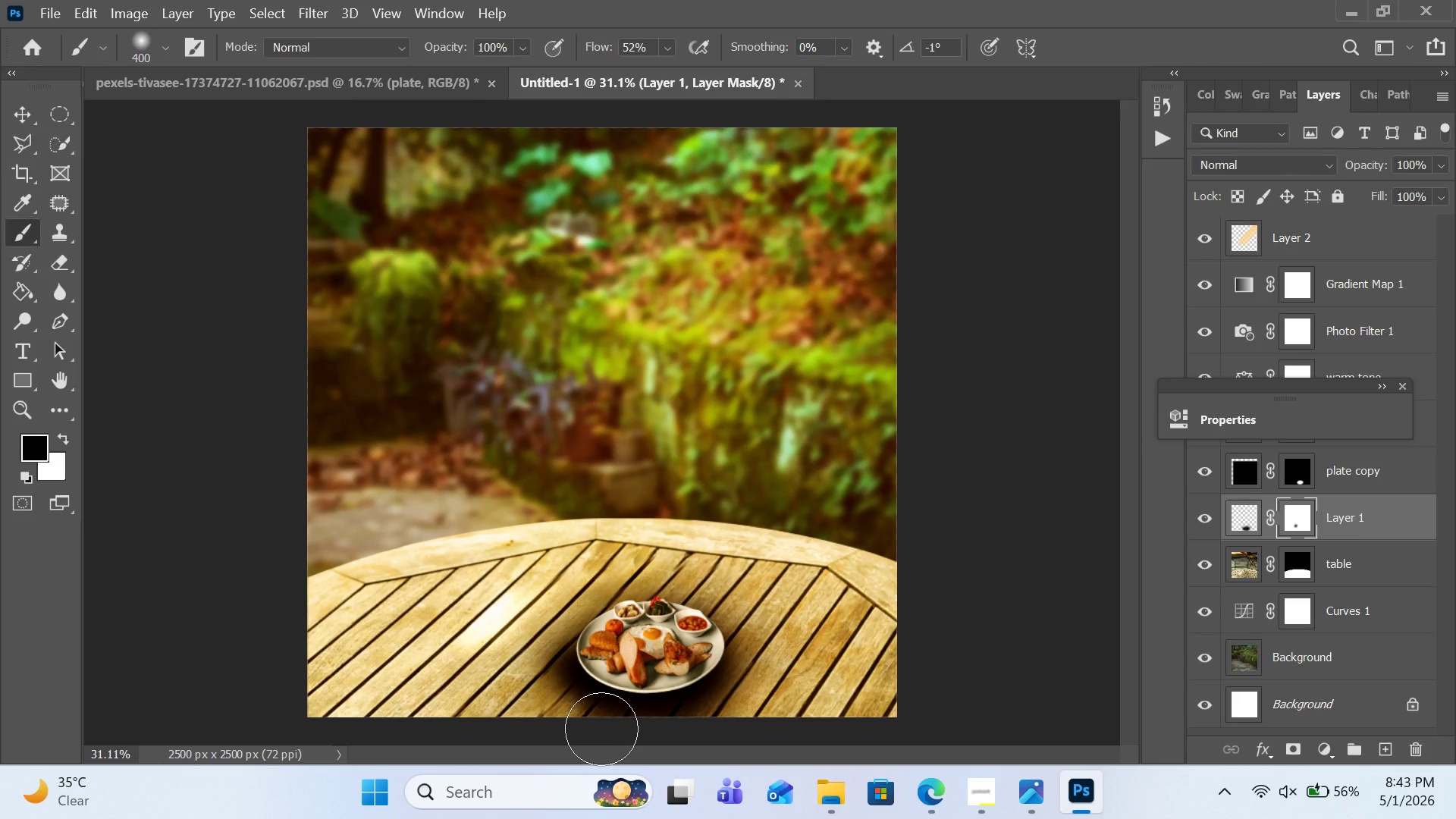 
left_click_drag(start_coordinate=[601, 734], to_coordinate=[599, 741])
 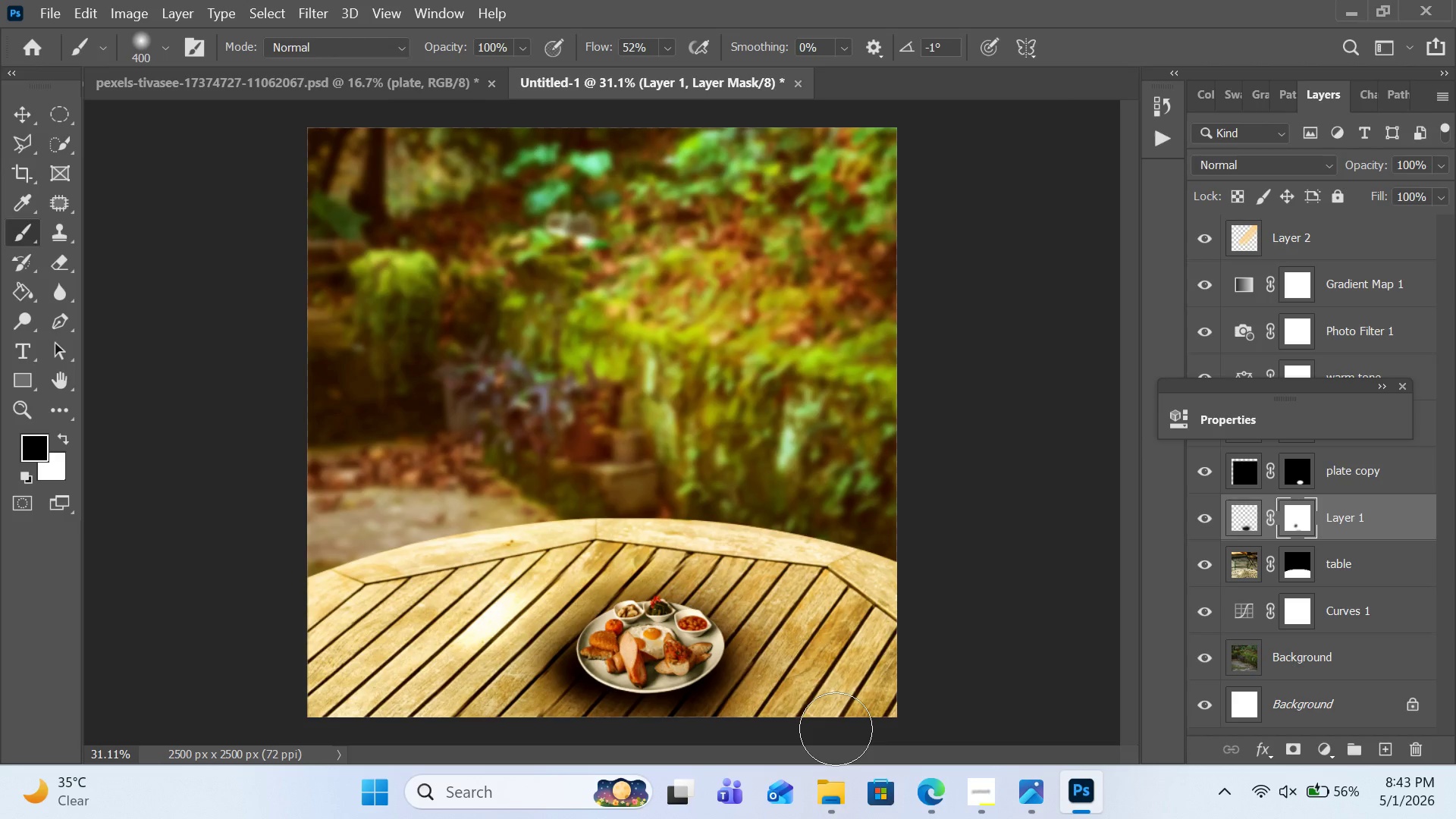 
key(Control+Z)
 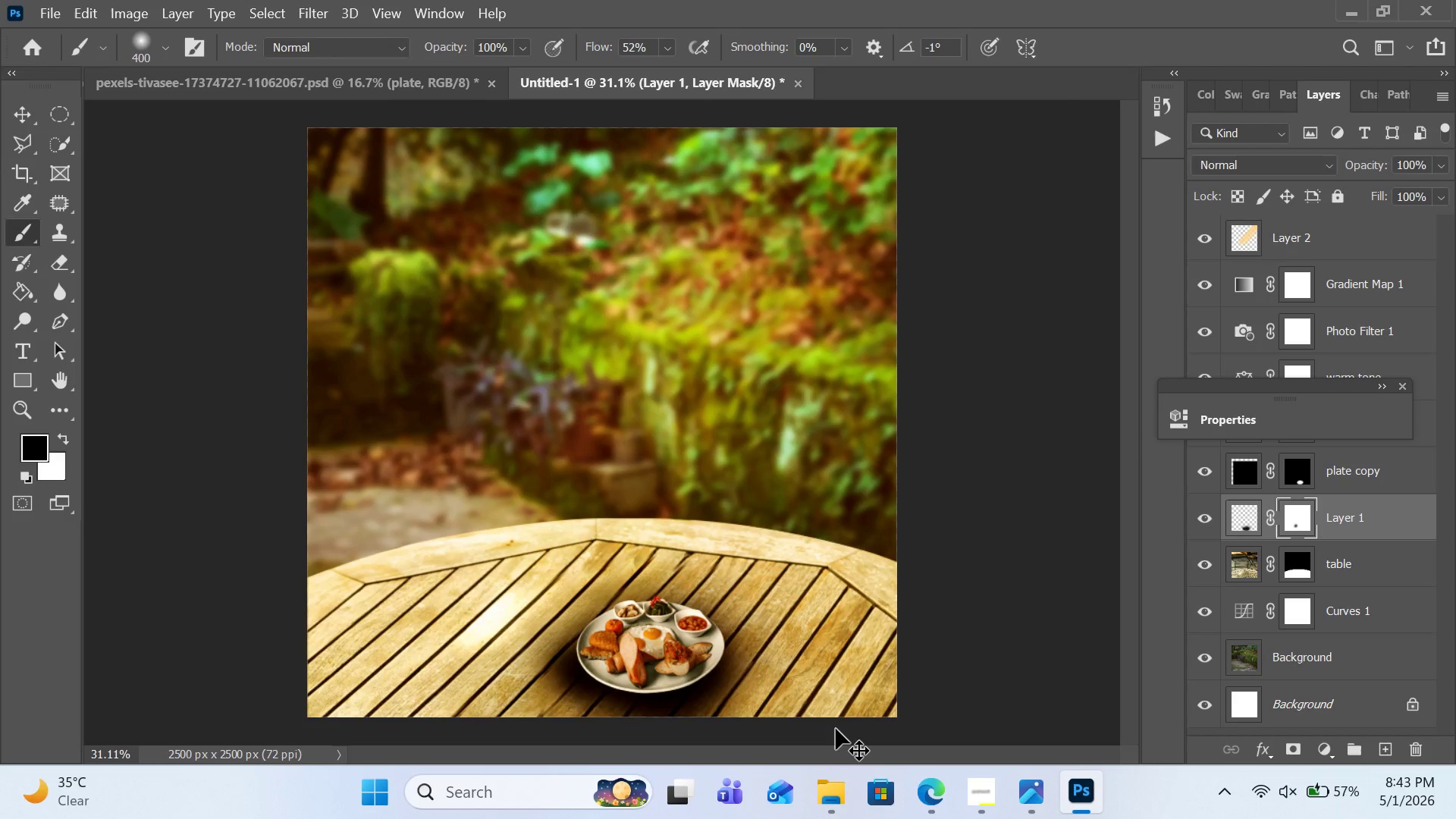 
key(Control+Z)
 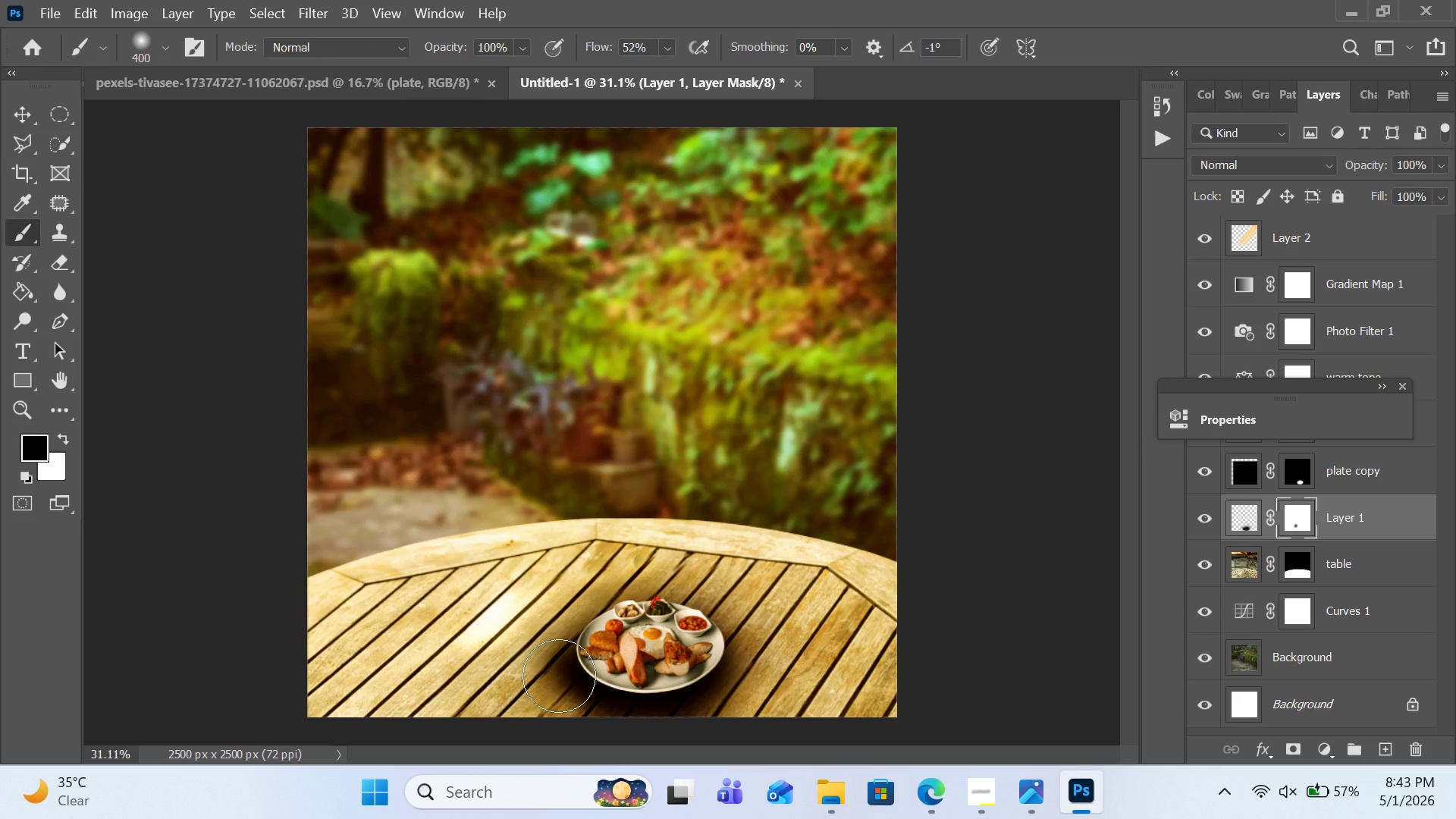 
key(BracketLeft)
 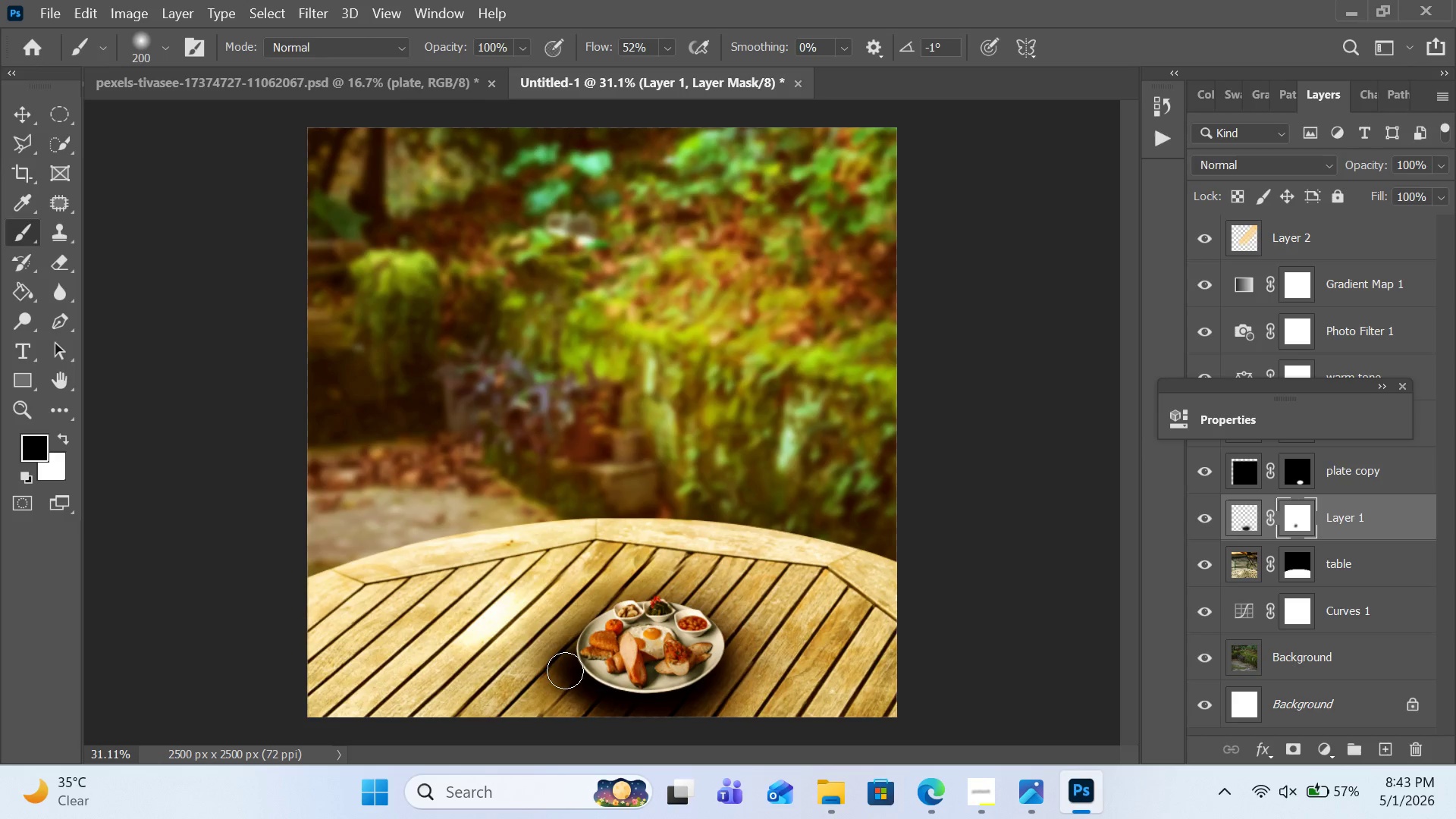 
key(BracketLeft)
 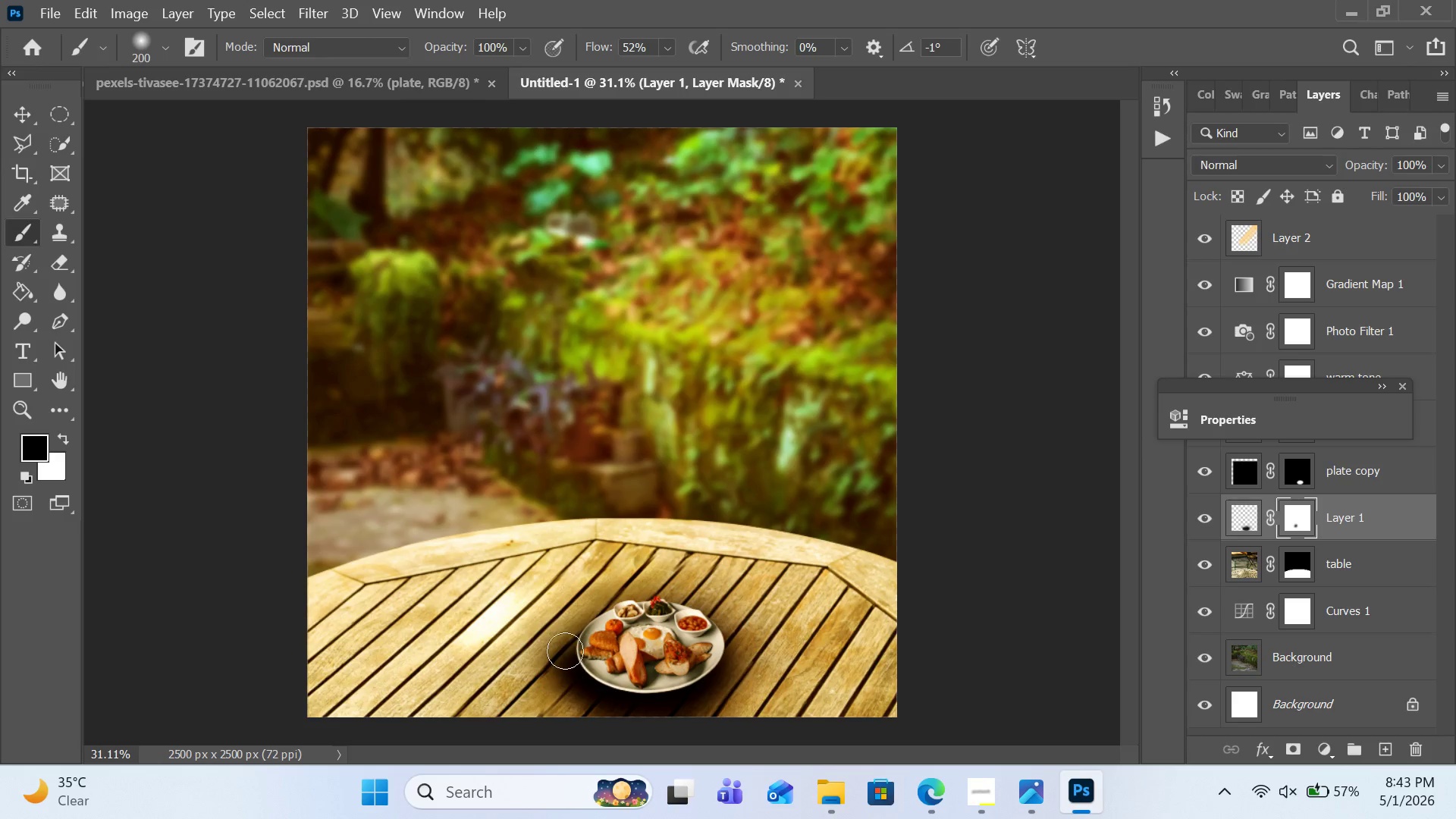 
key(BracketLeft)
 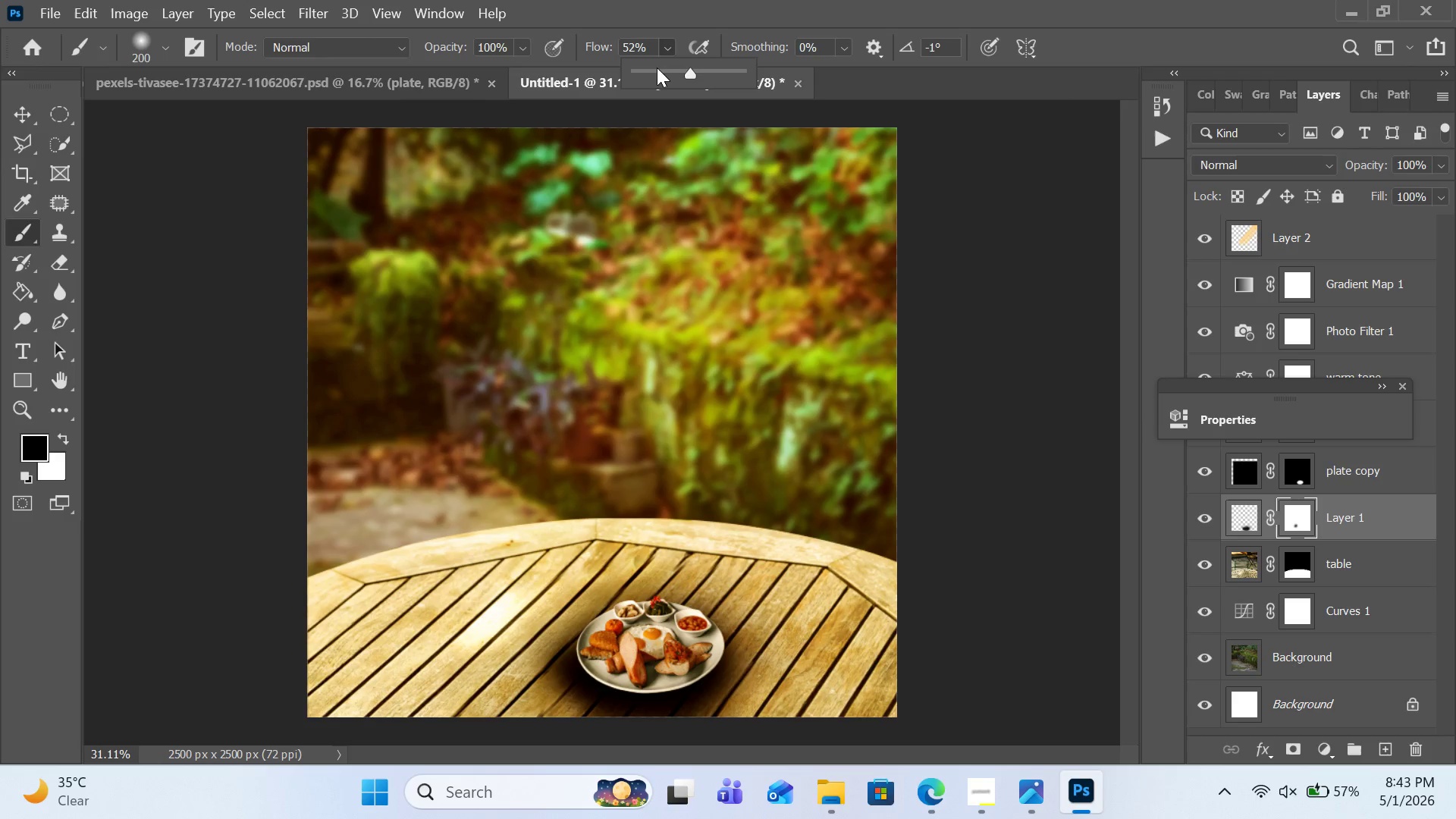 
double_click([645, 74])
 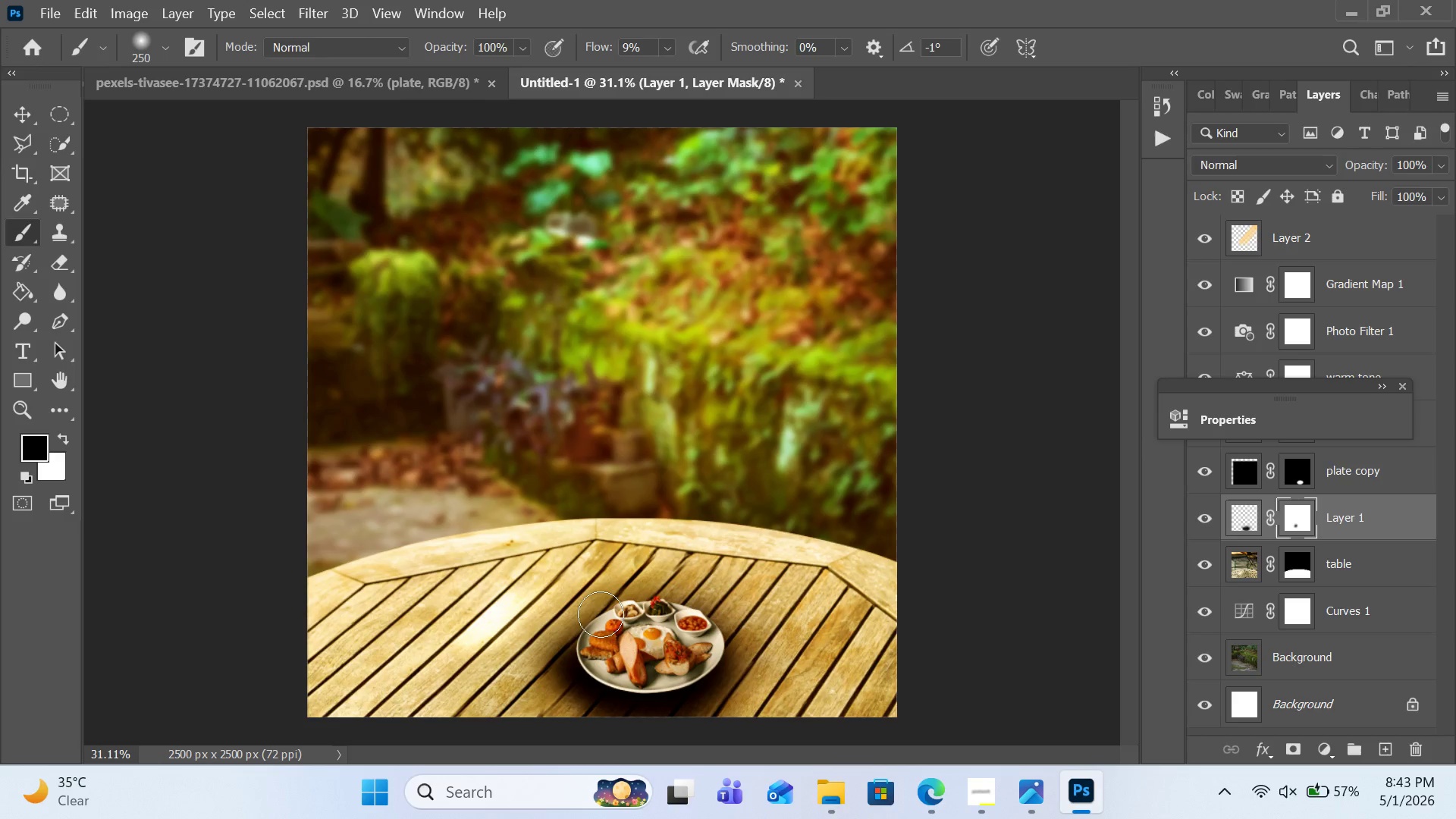 
key(BracketRight)
 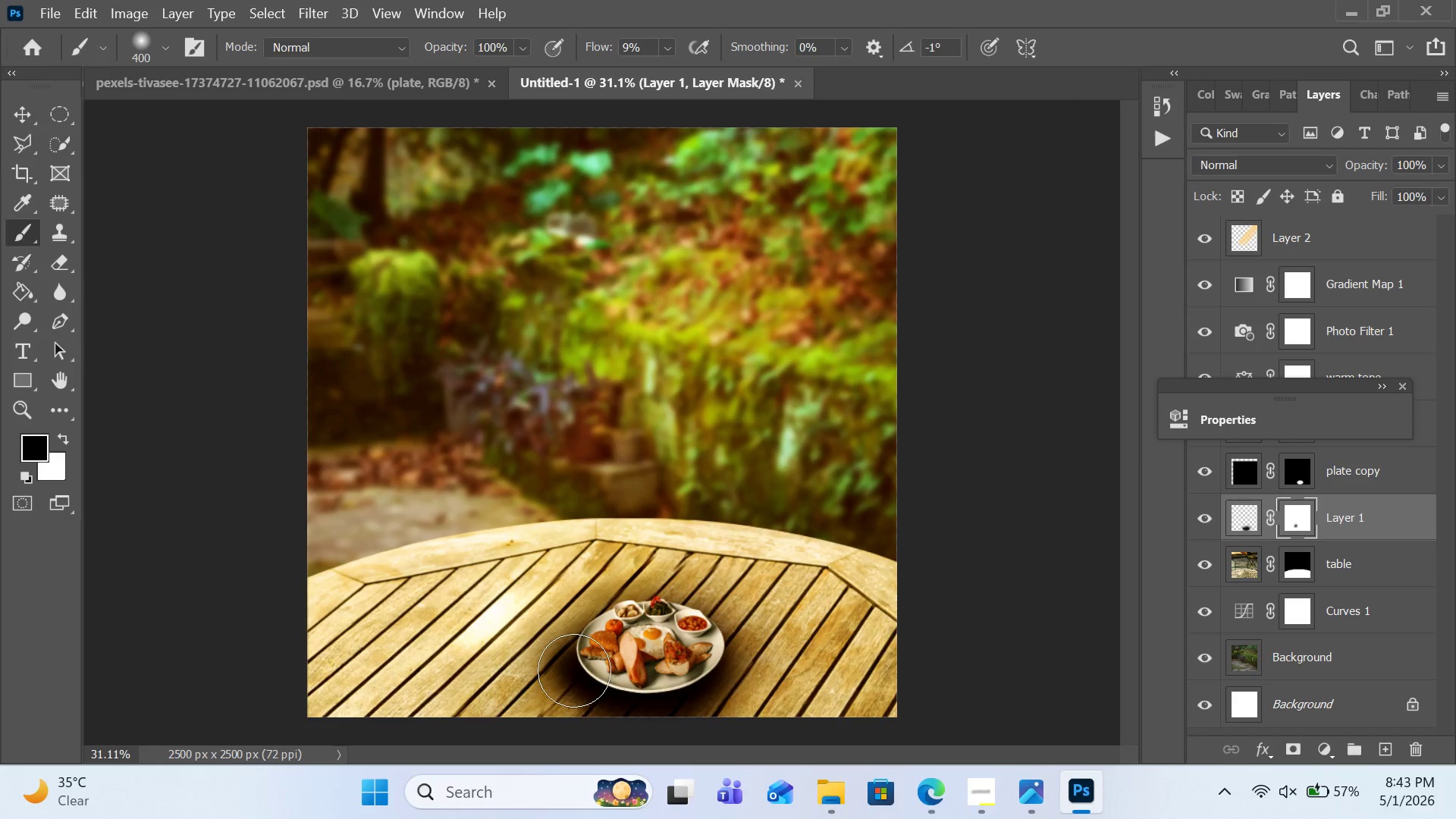 
key(BracketRight)
 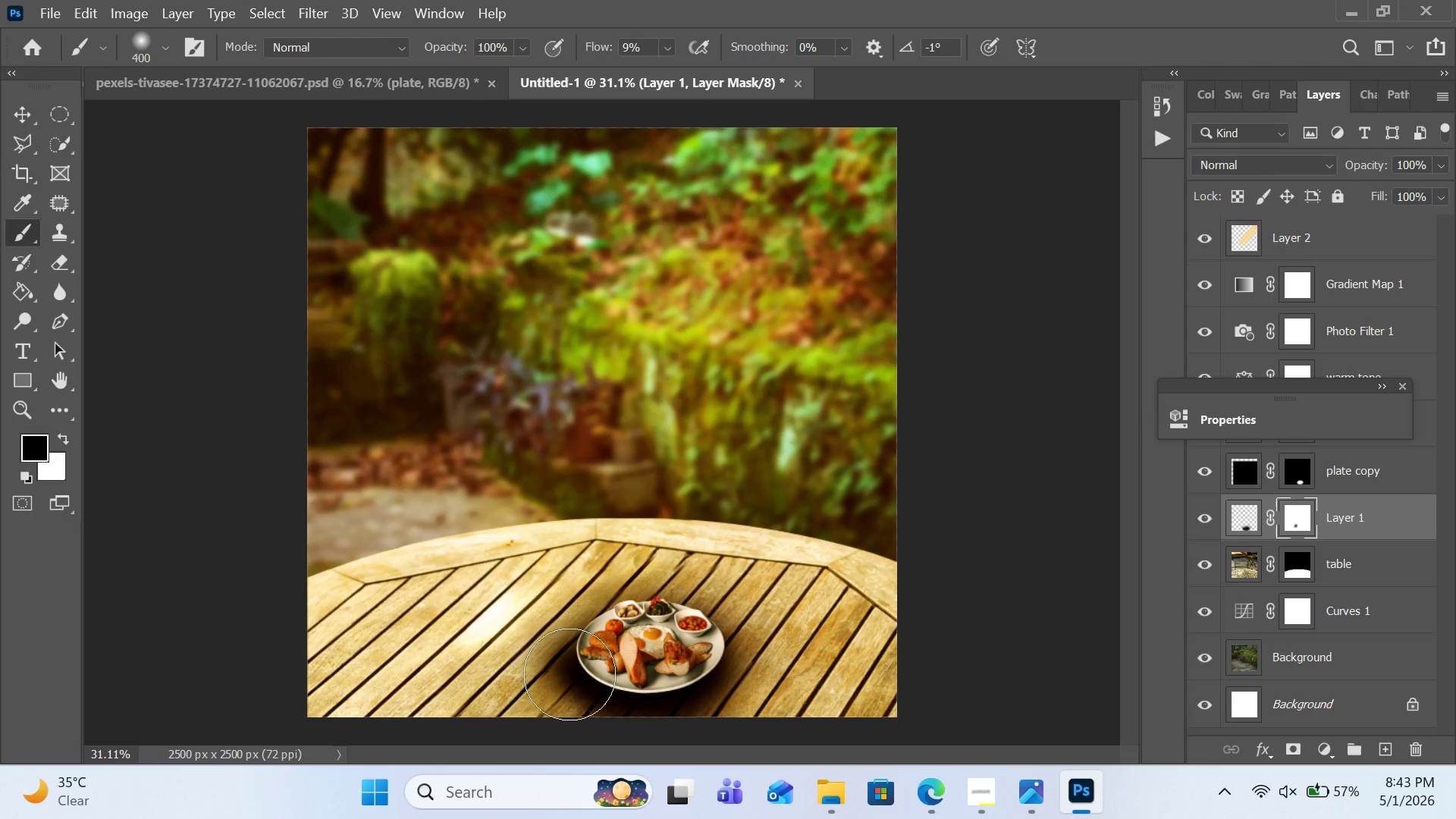 
key(BracketRight)
 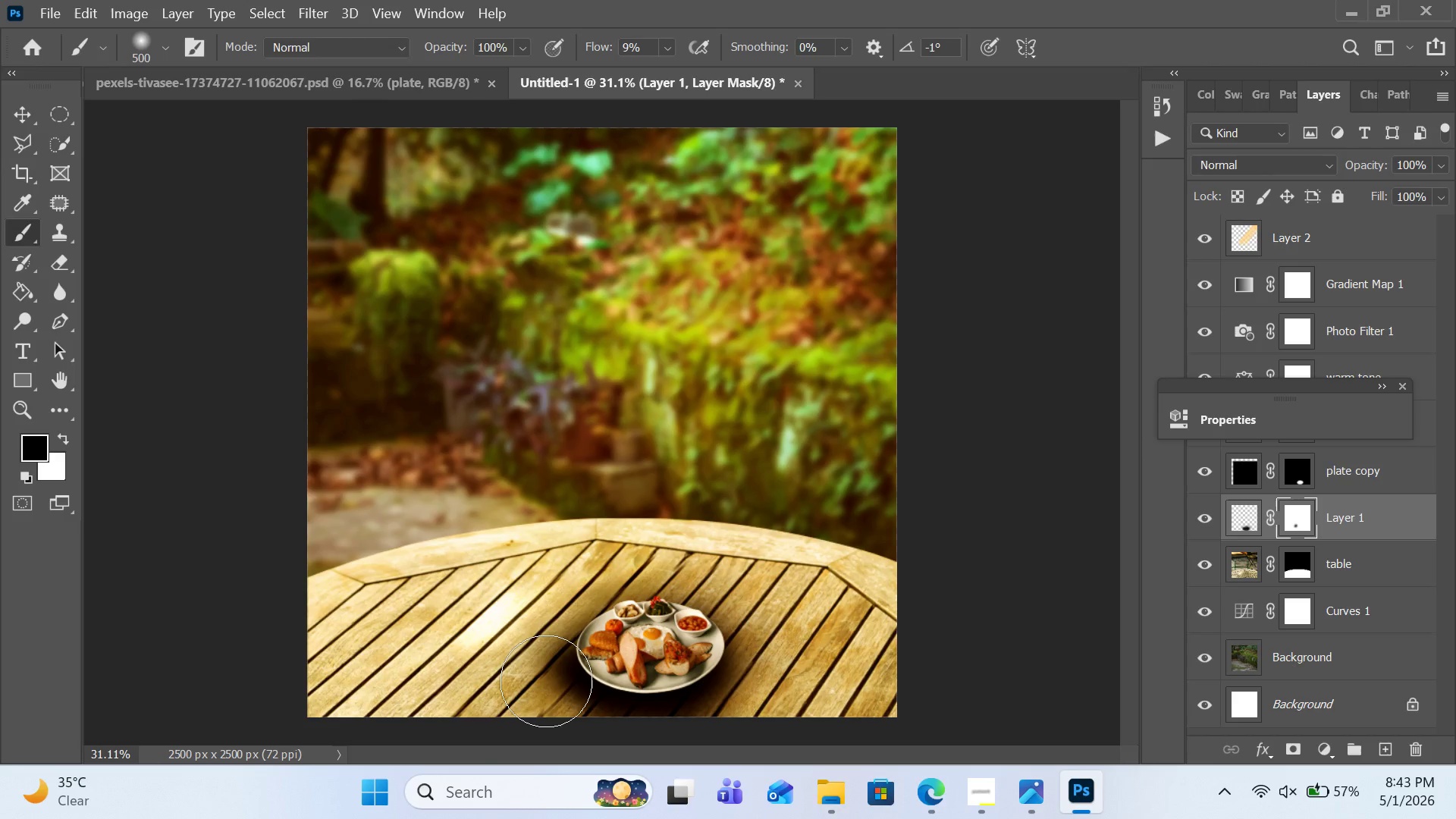 
key(BracketRight)
 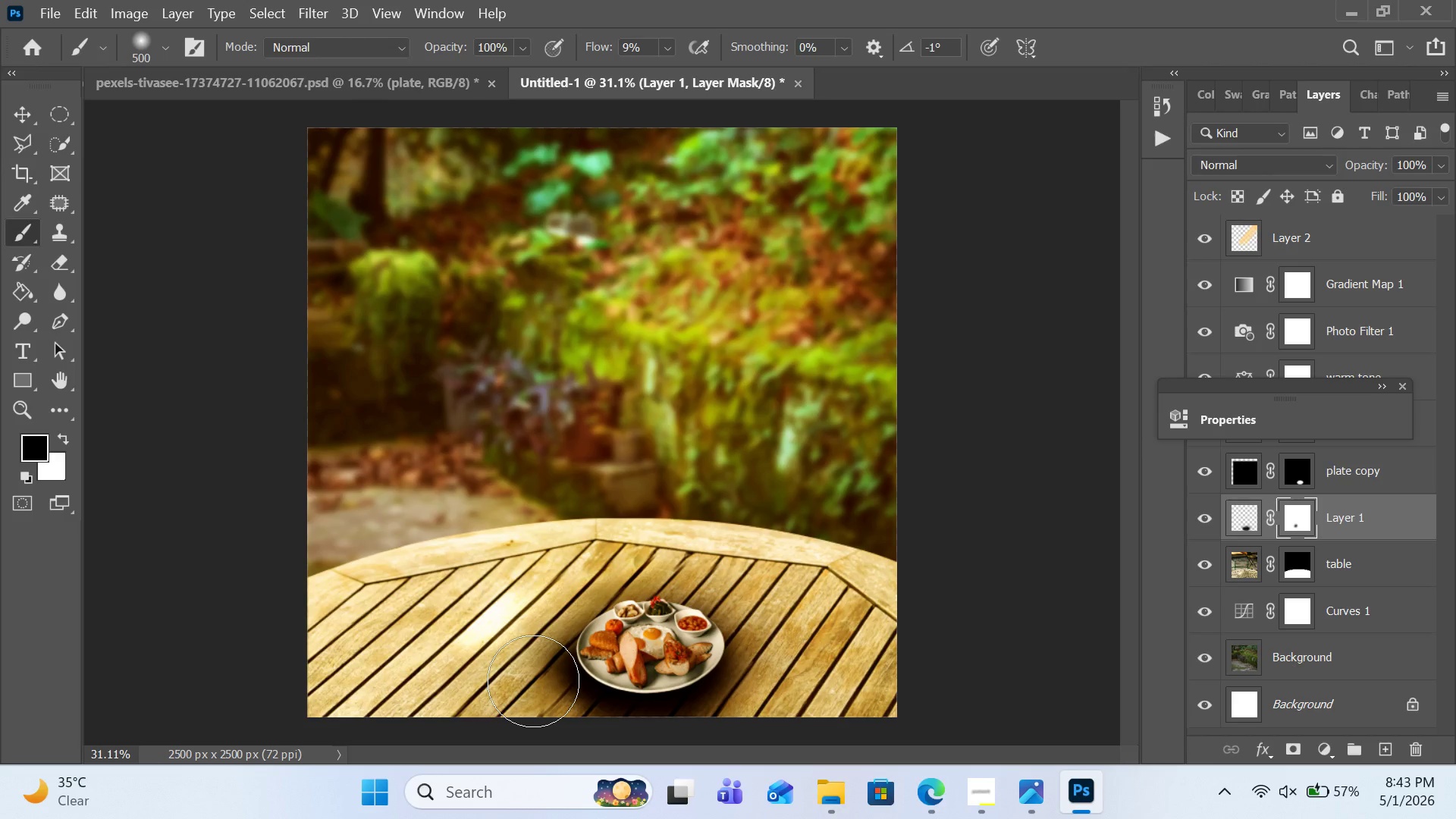 
left_click([533, 681])
 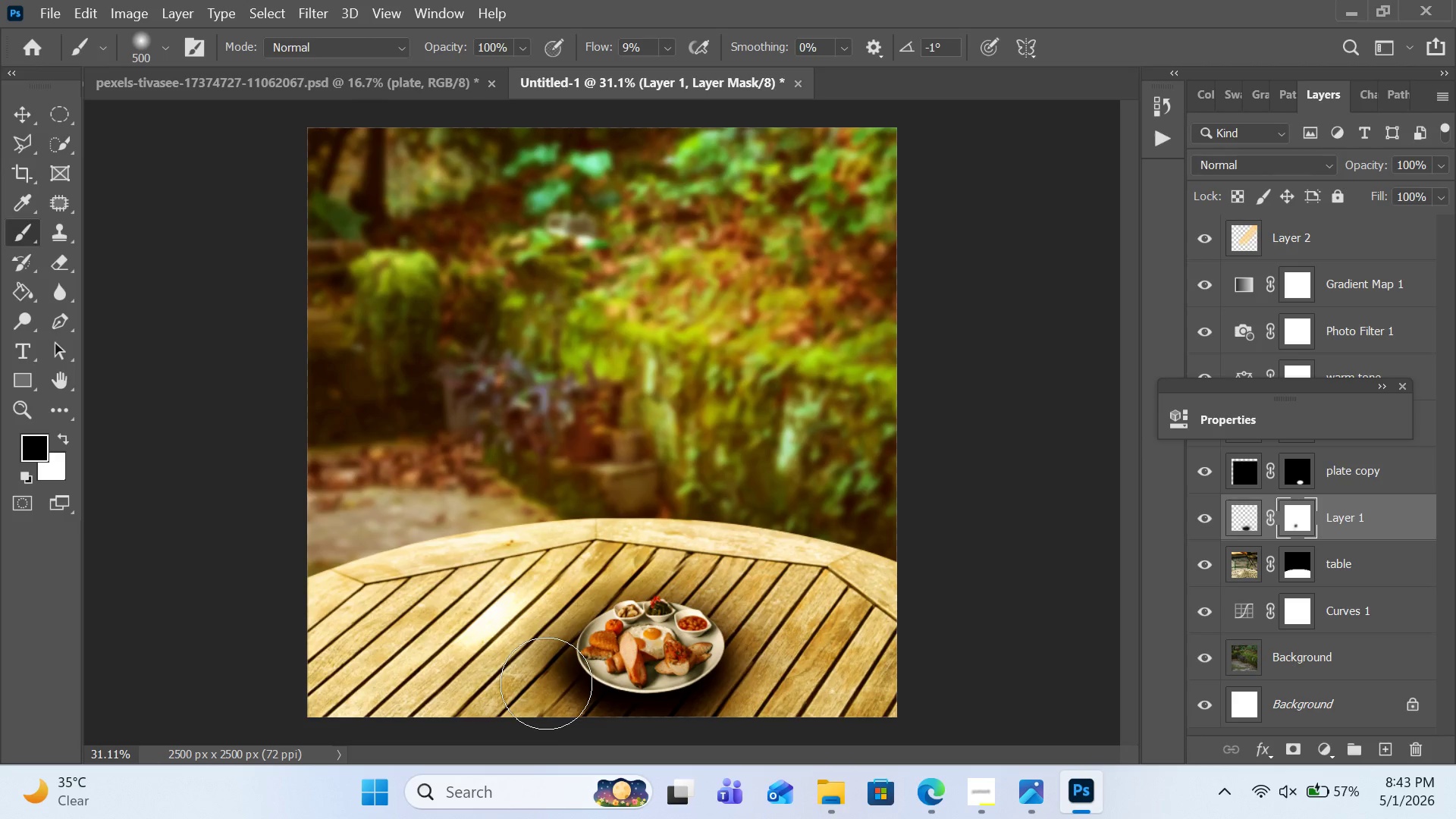 
left_click([547, 683])
 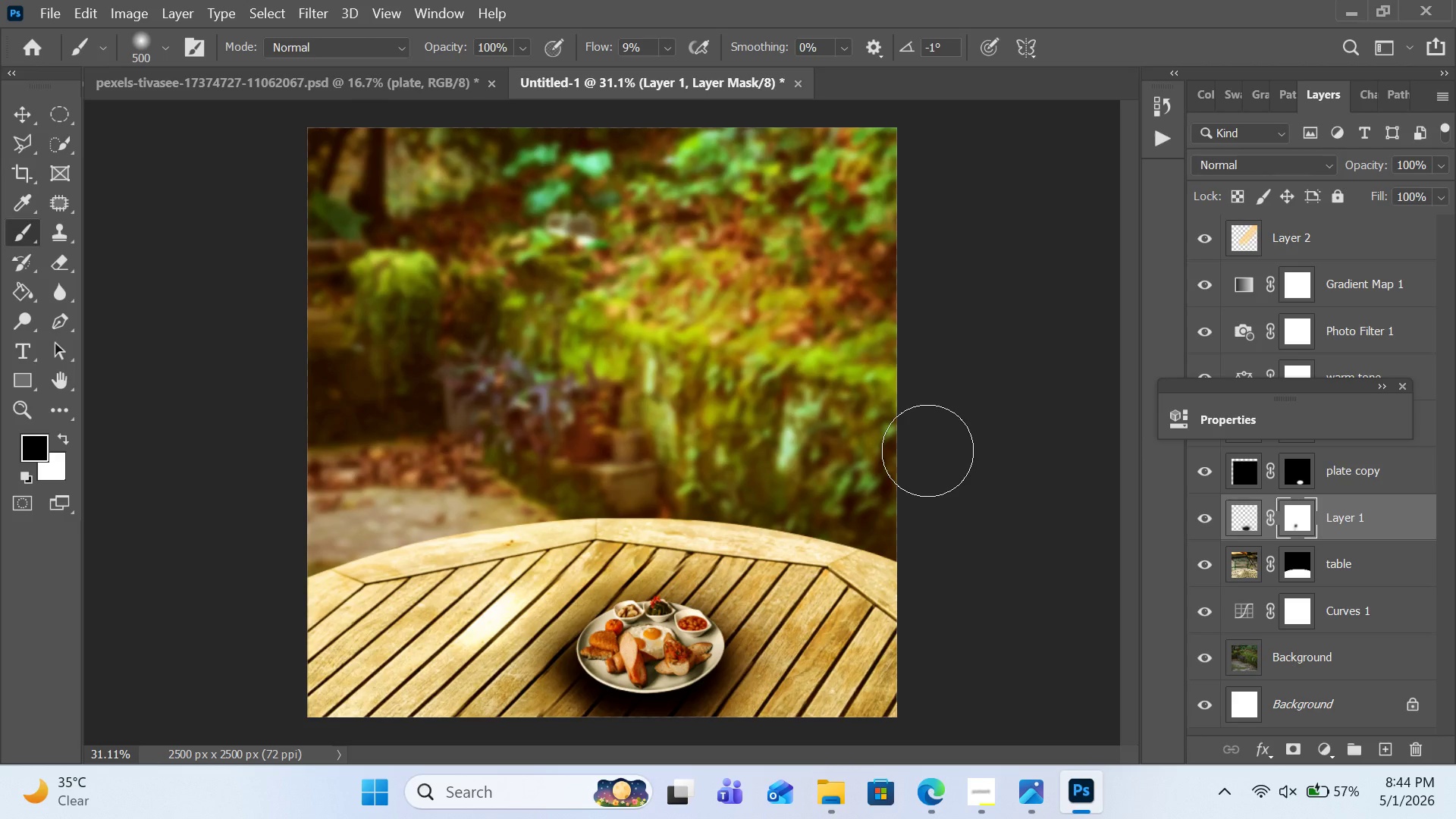 
wait(11.25)
 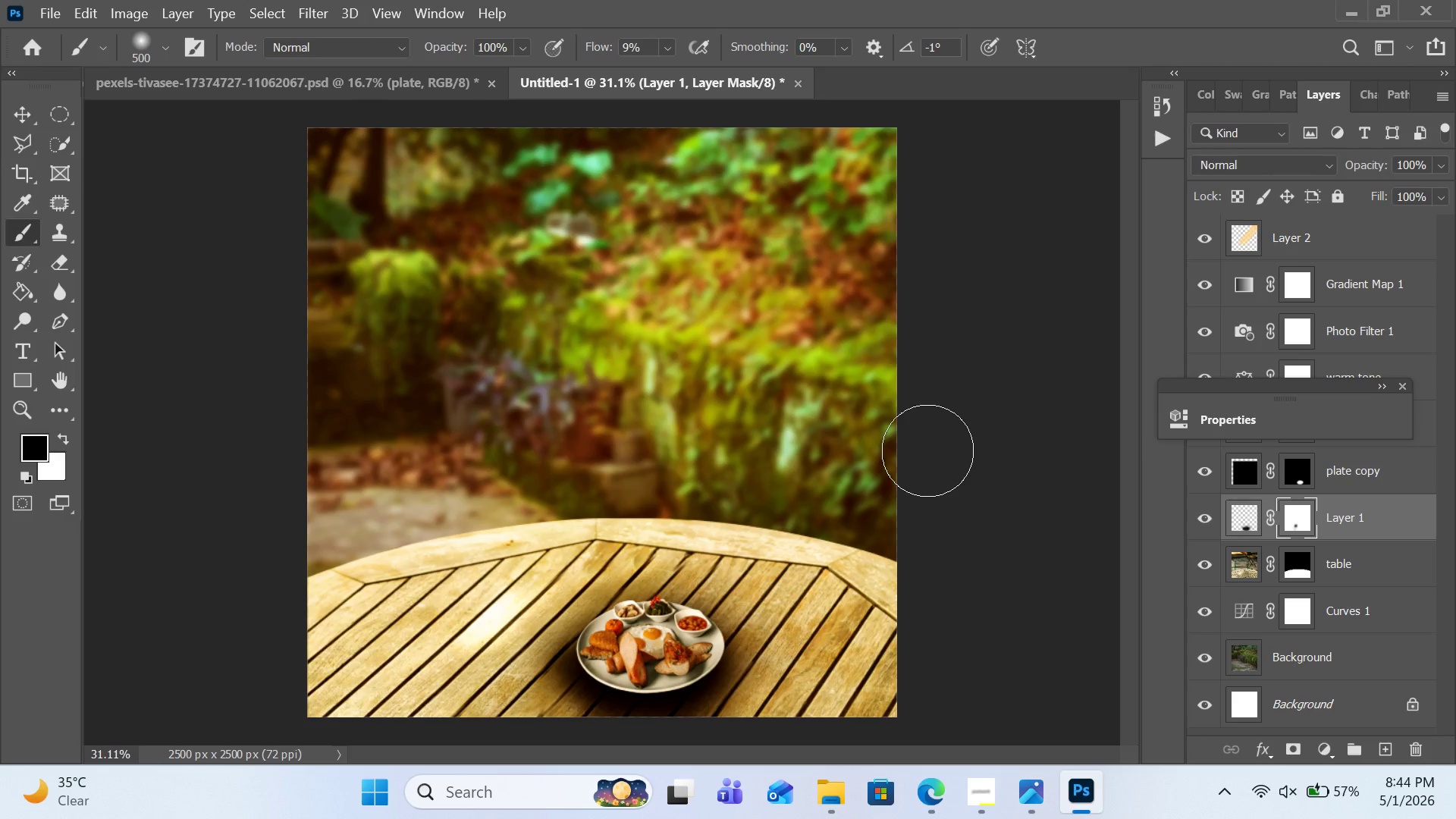 
left_click([1399, 385])
 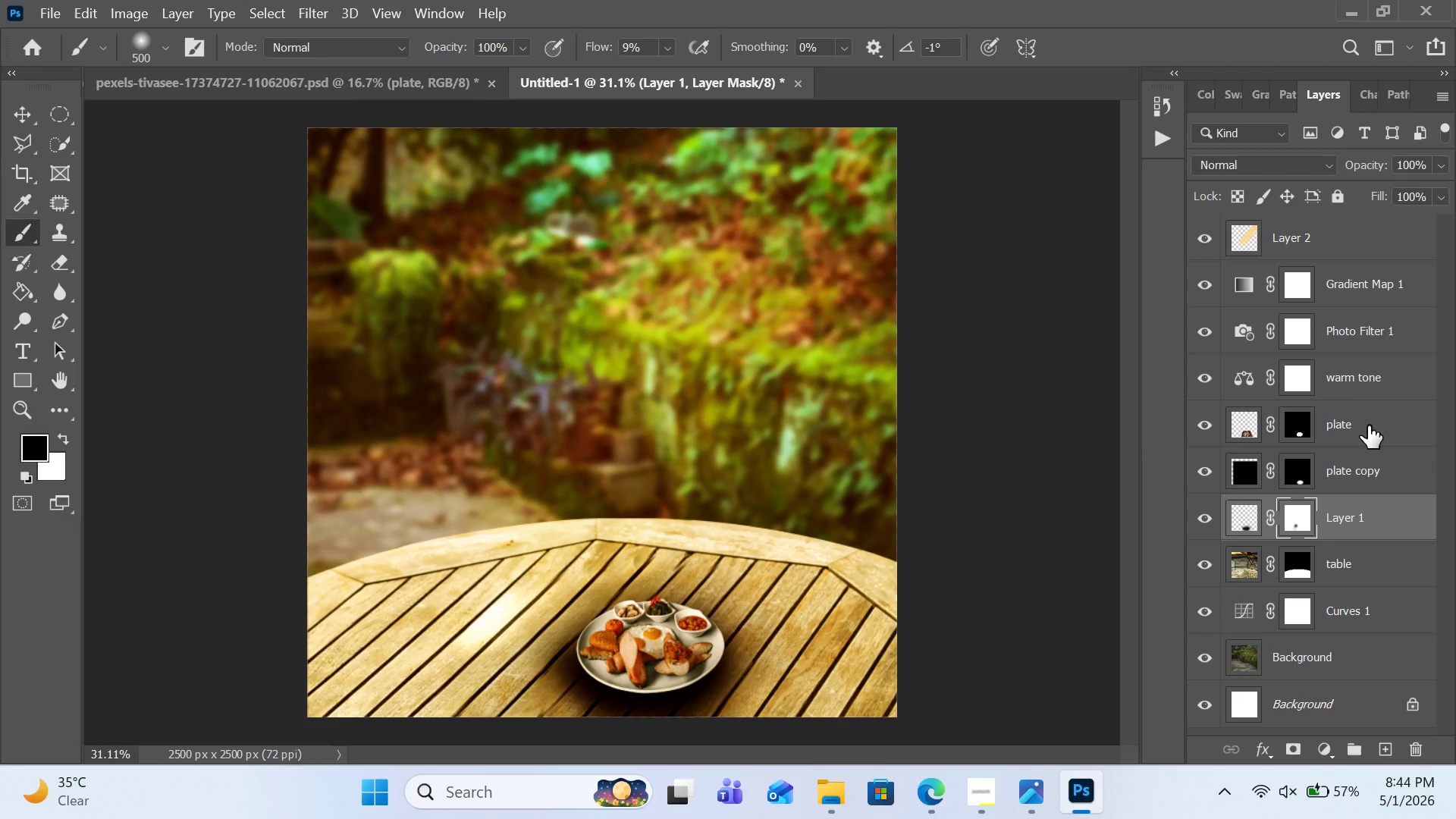 
left_click([1367, 427])
 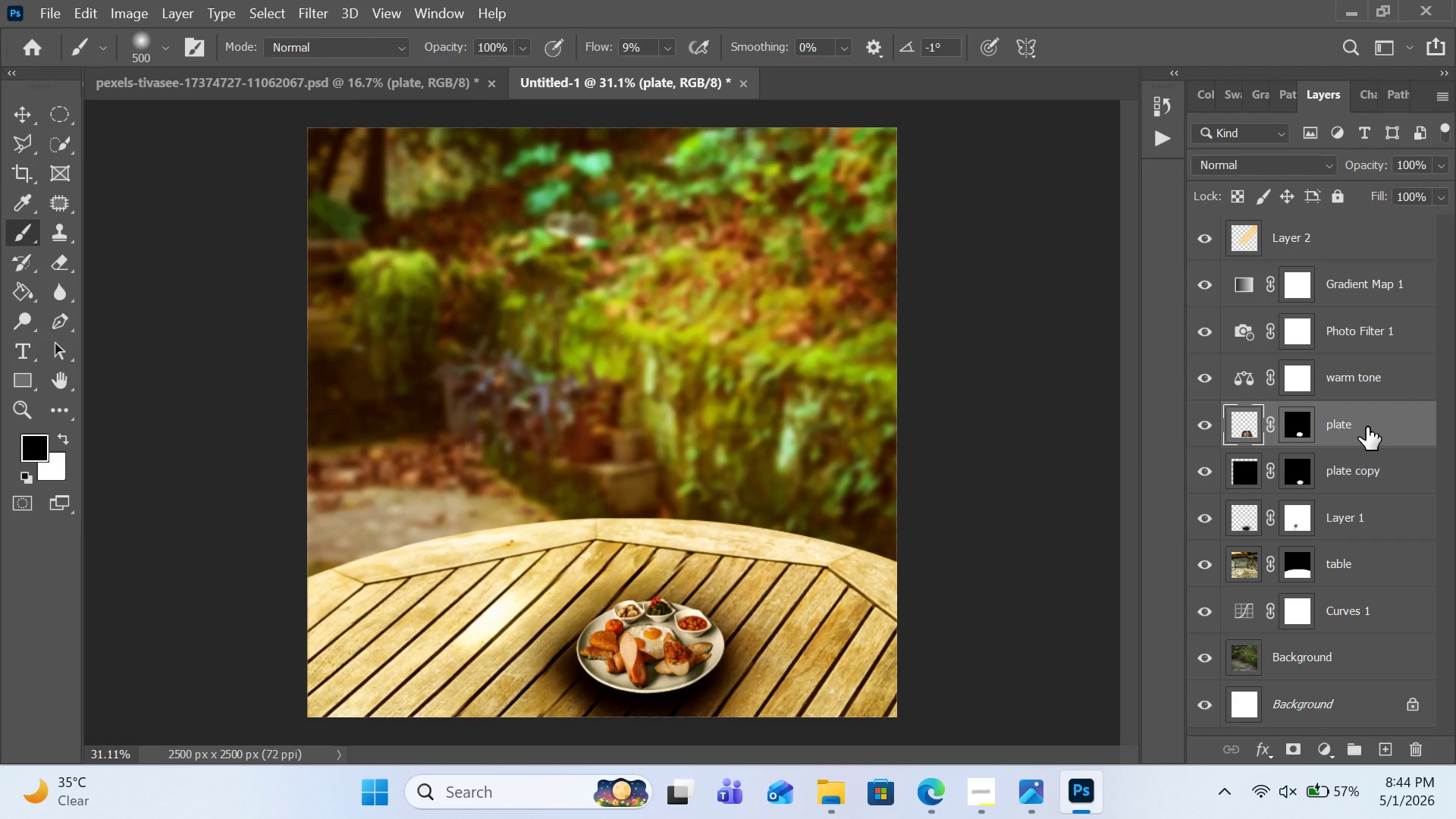 
wait(12.62)
 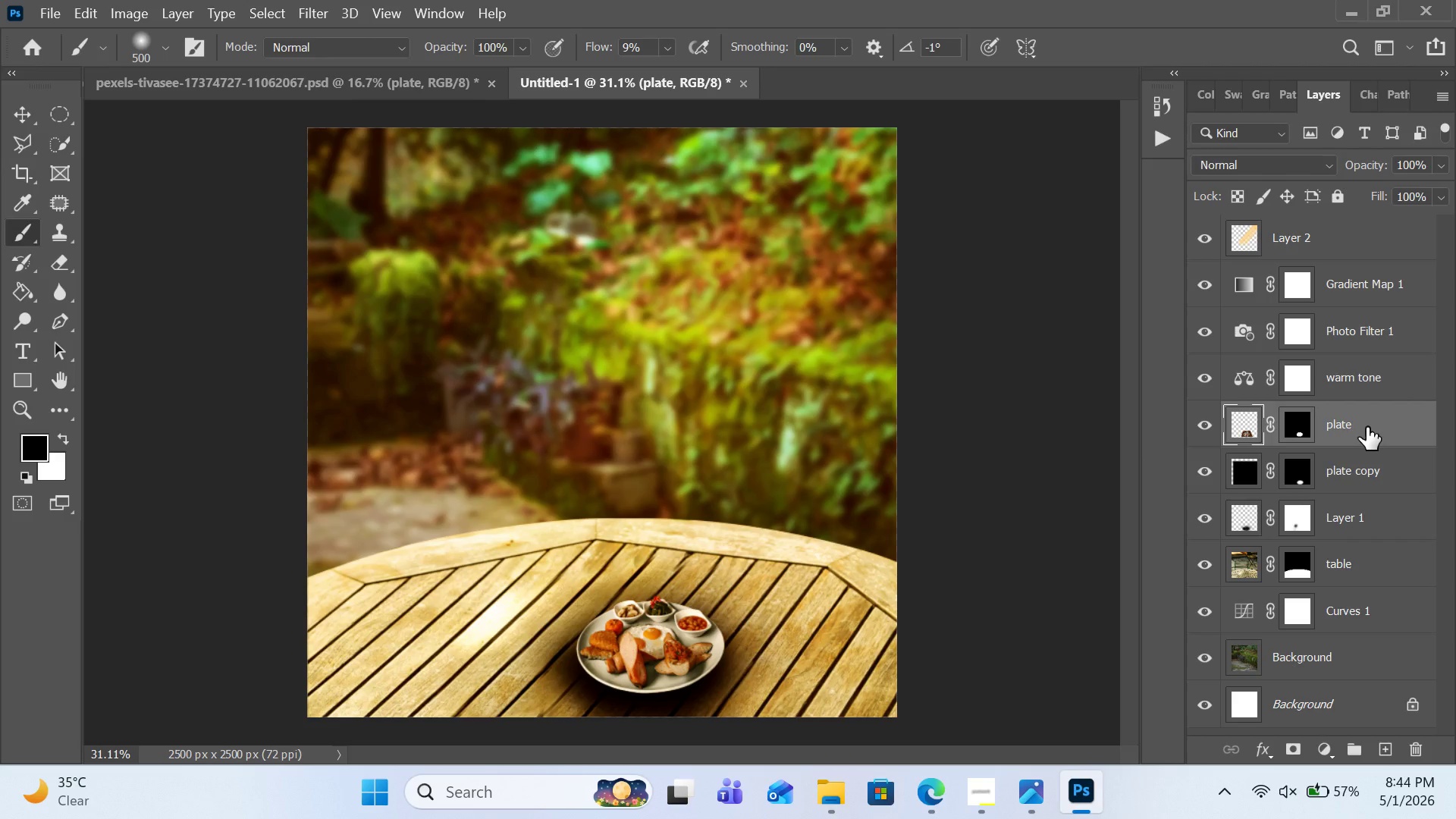 
left_click([1331, 757])
 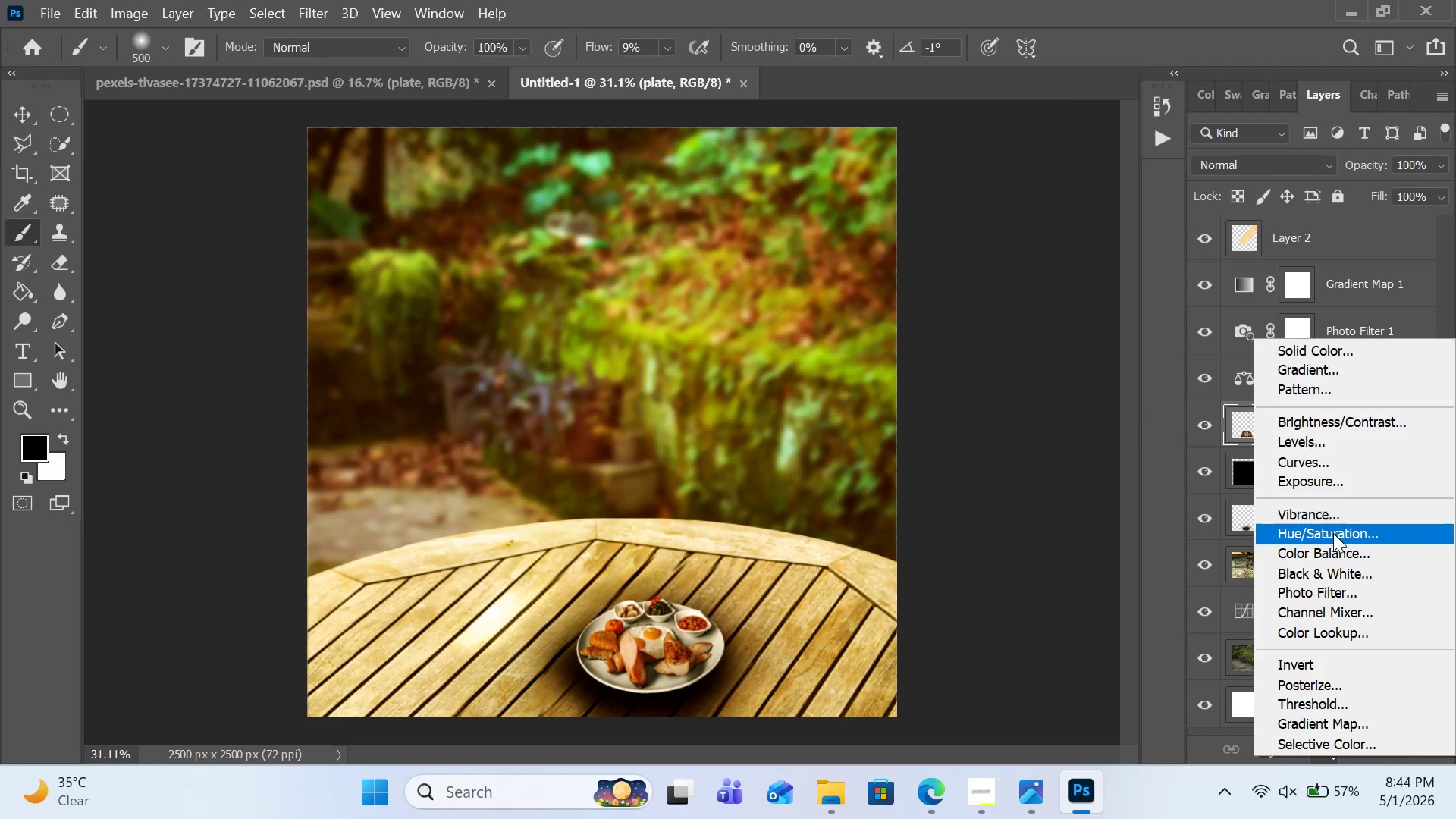 
left_click([1333, 546])
 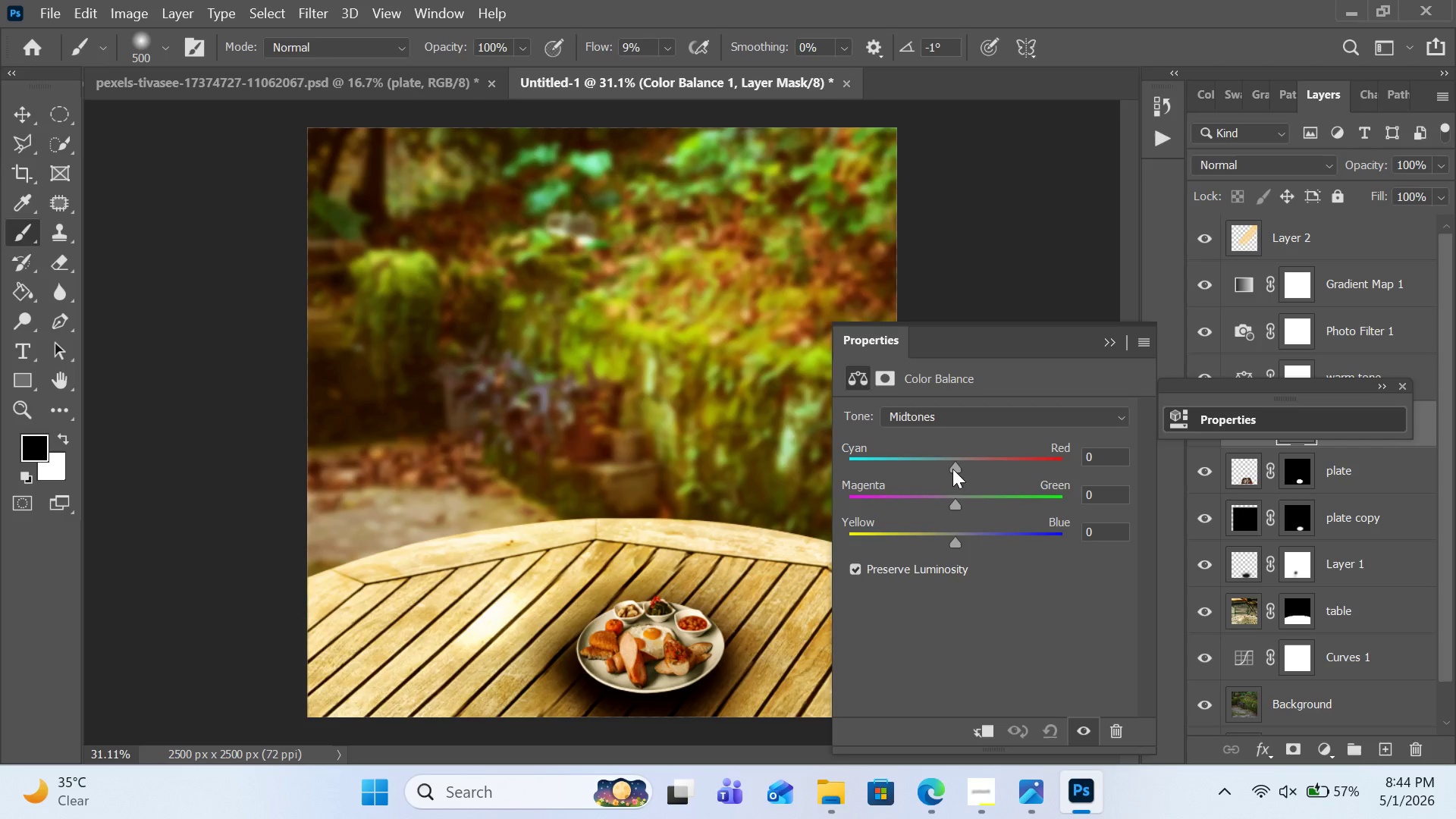 
left_click_drag(start_coordinate=[952, 468], to_coordinate=[968, 466])
 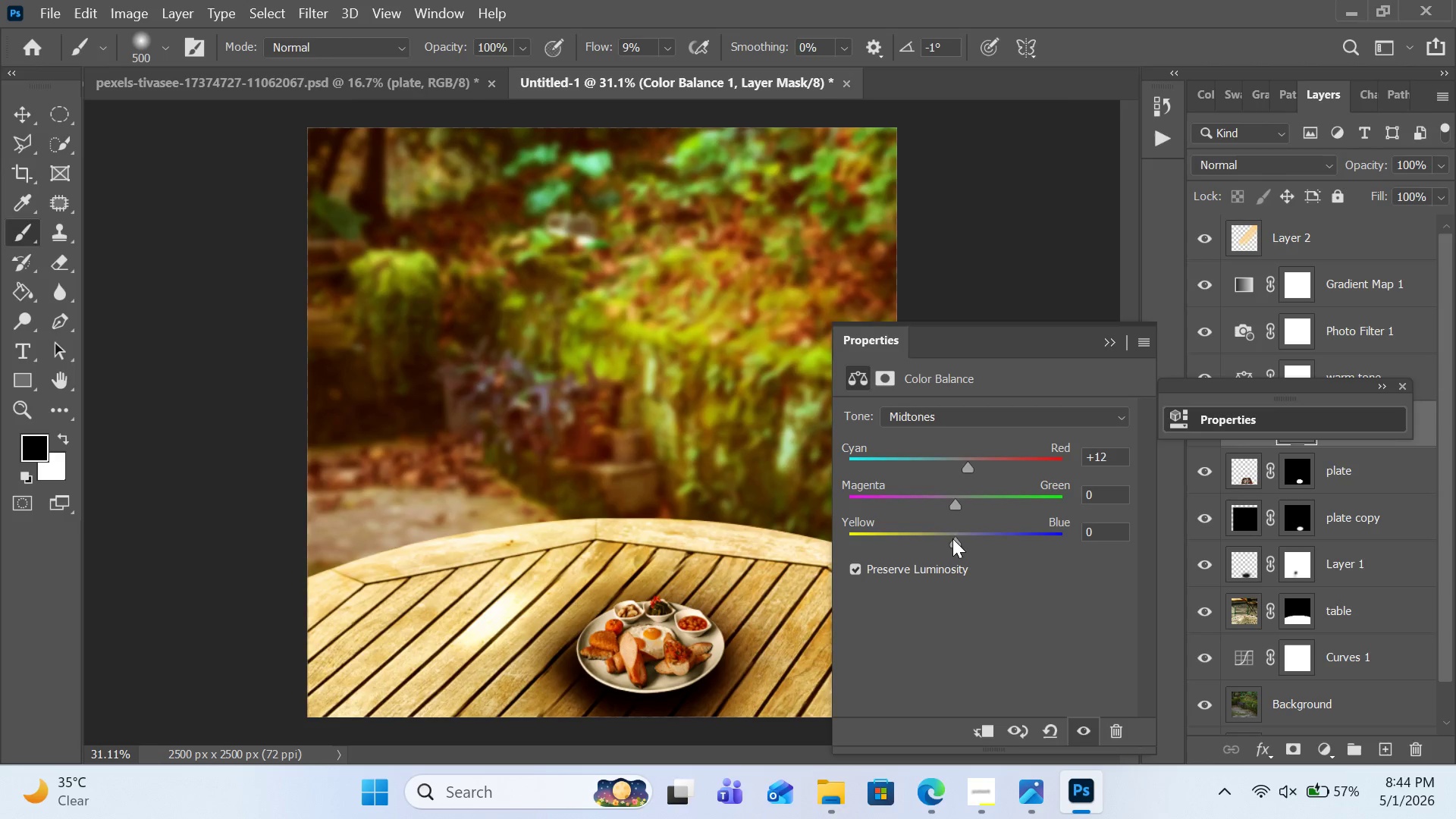 
left_click_drag(start_coordinate=[952, 538], to_coordinate=[933, 541])
 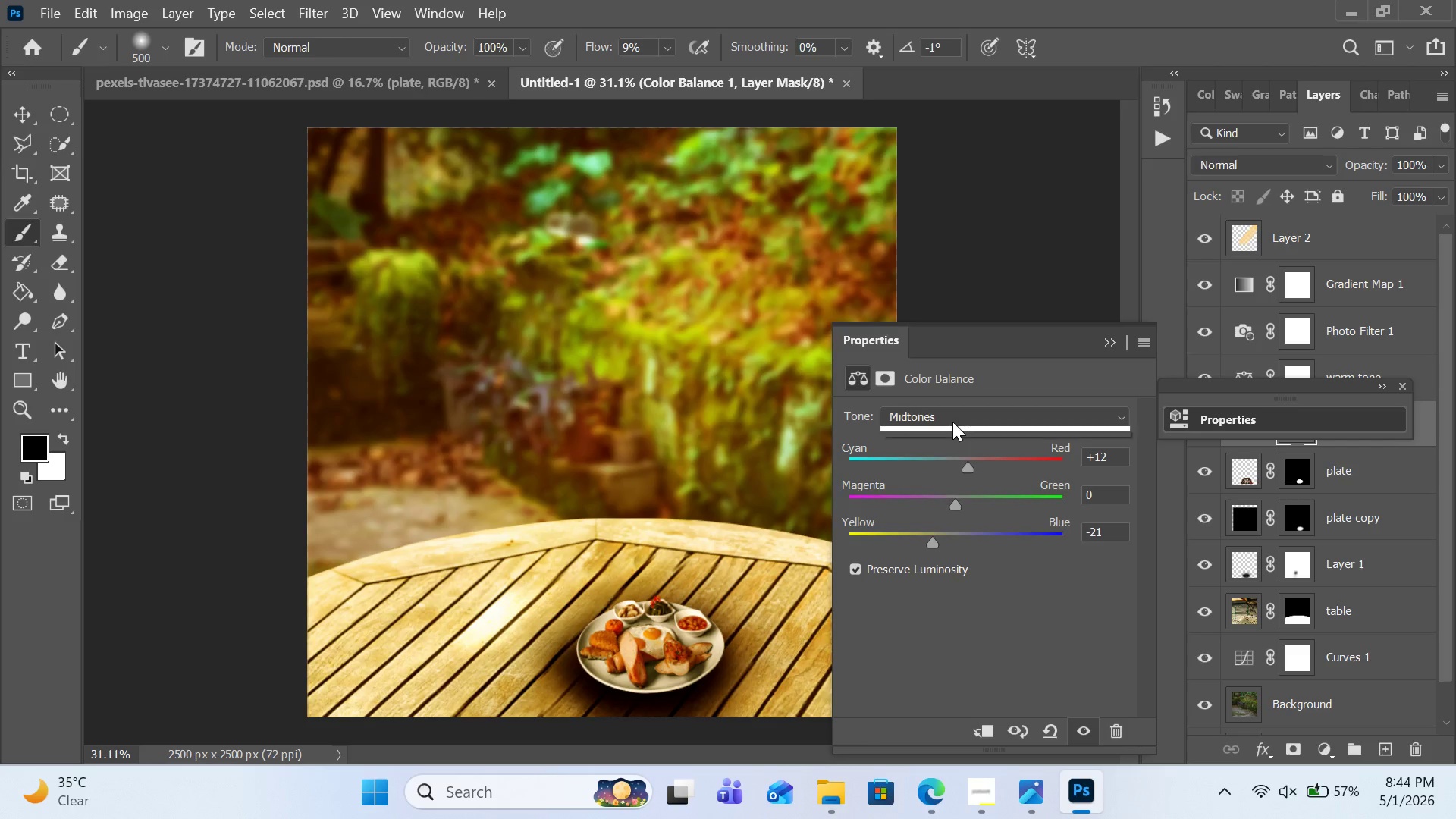 
left_click([952, 422])
 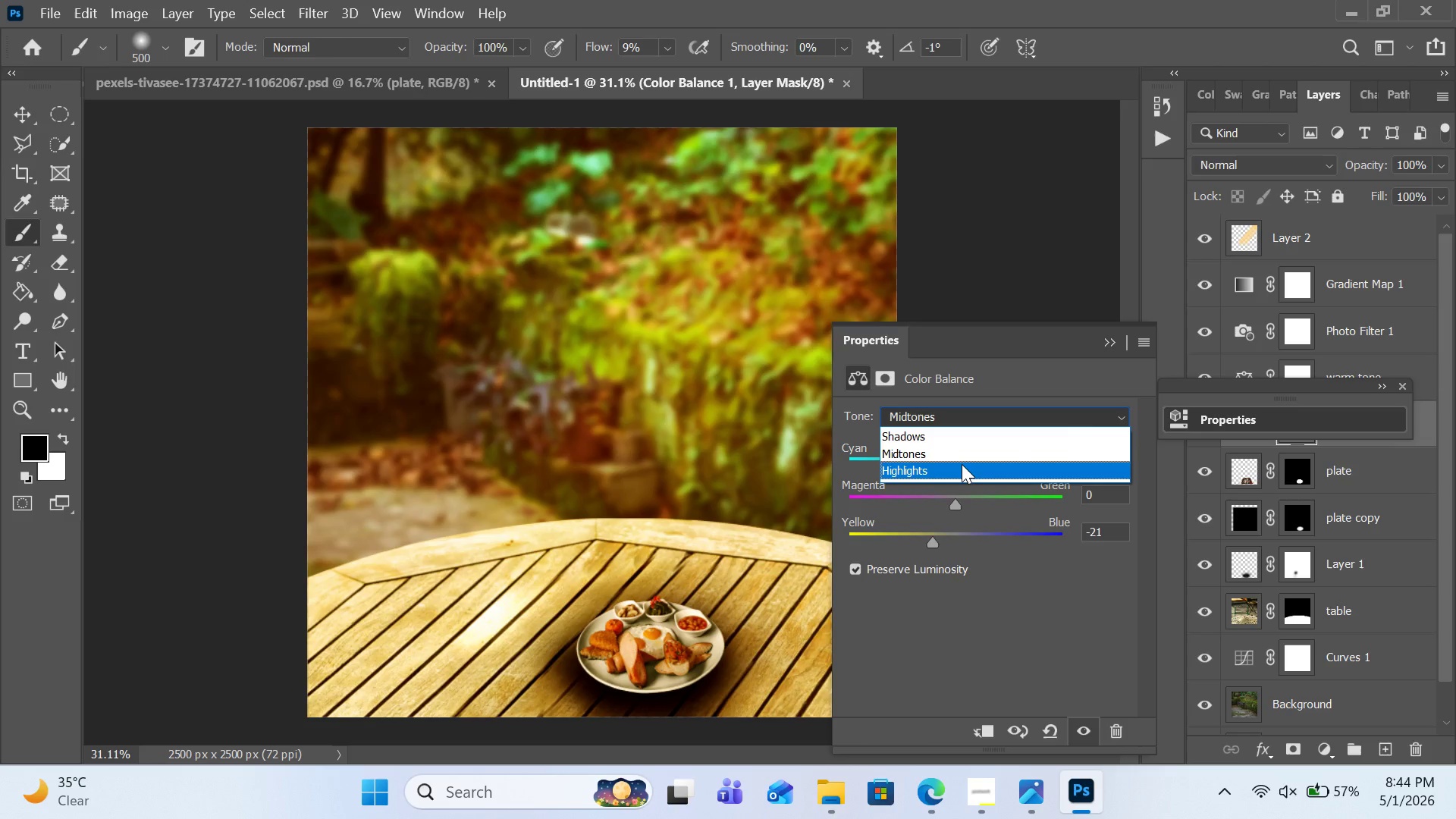 
left_click([962, 466])
 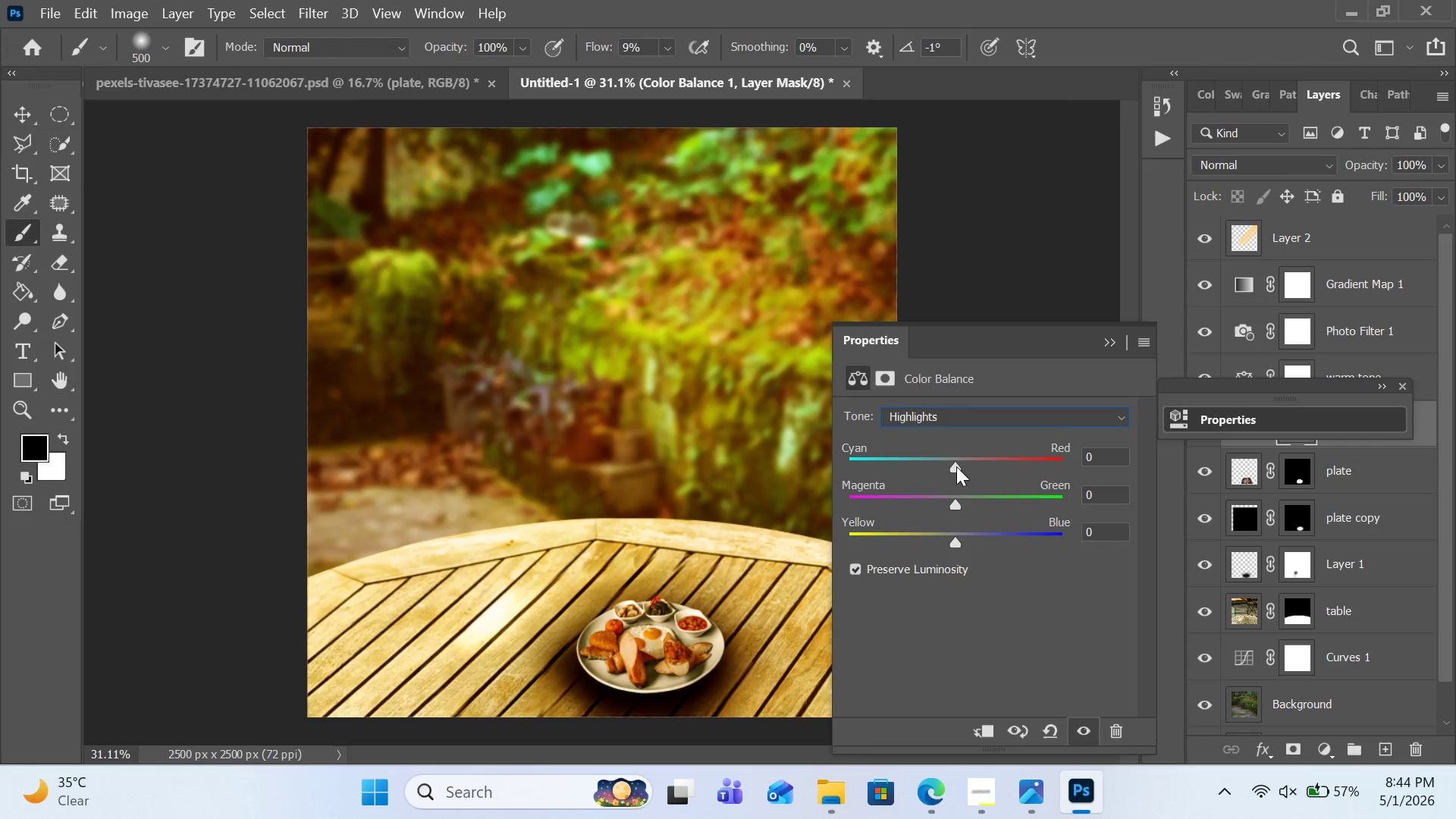 
left_click_drag(start_coordinate=[956, 466], to_coordinate=[961, 470])
 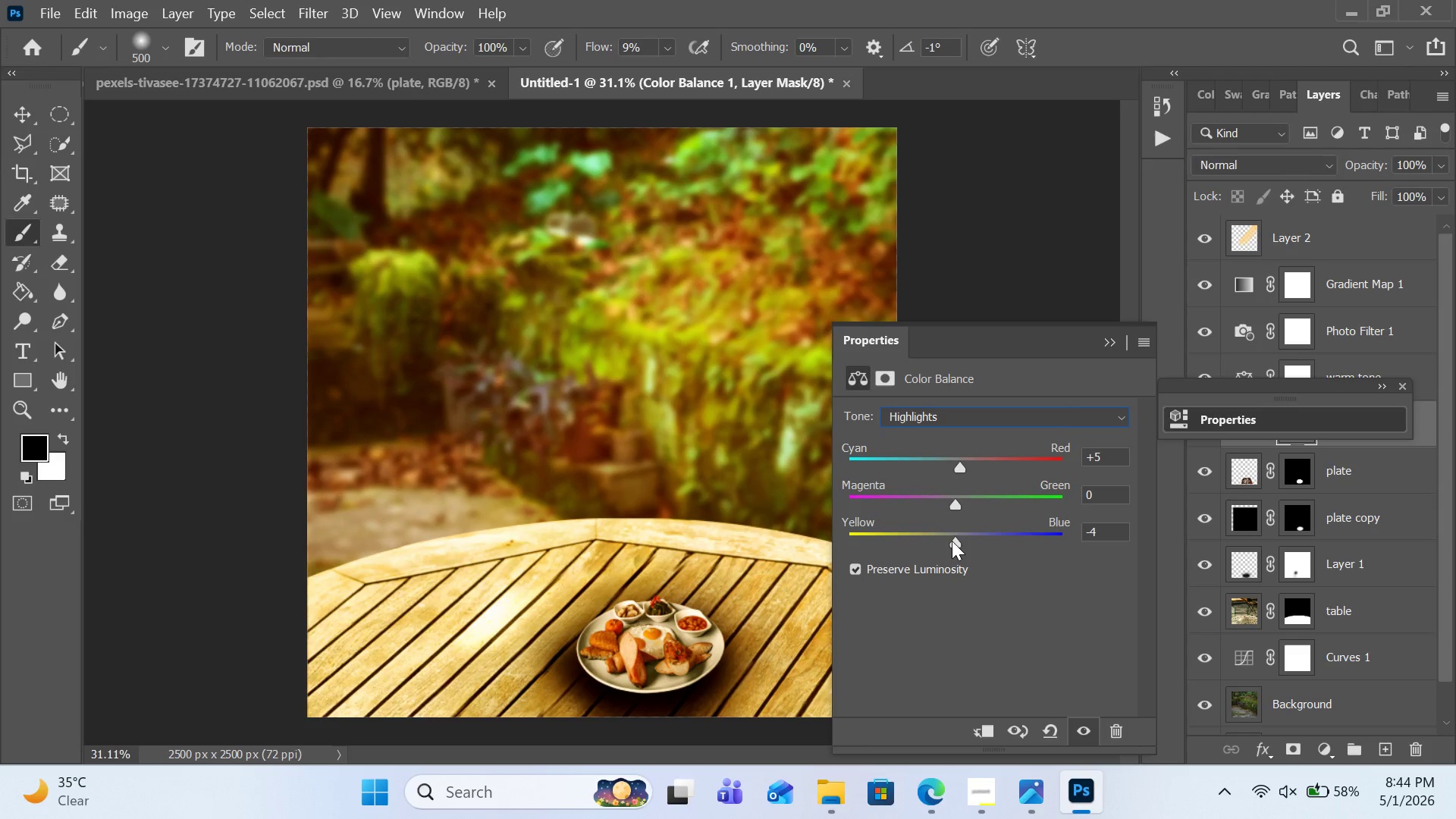 
left_click_drag(start_coordinate=[952, 541], to_coordinate=[945, 542])
 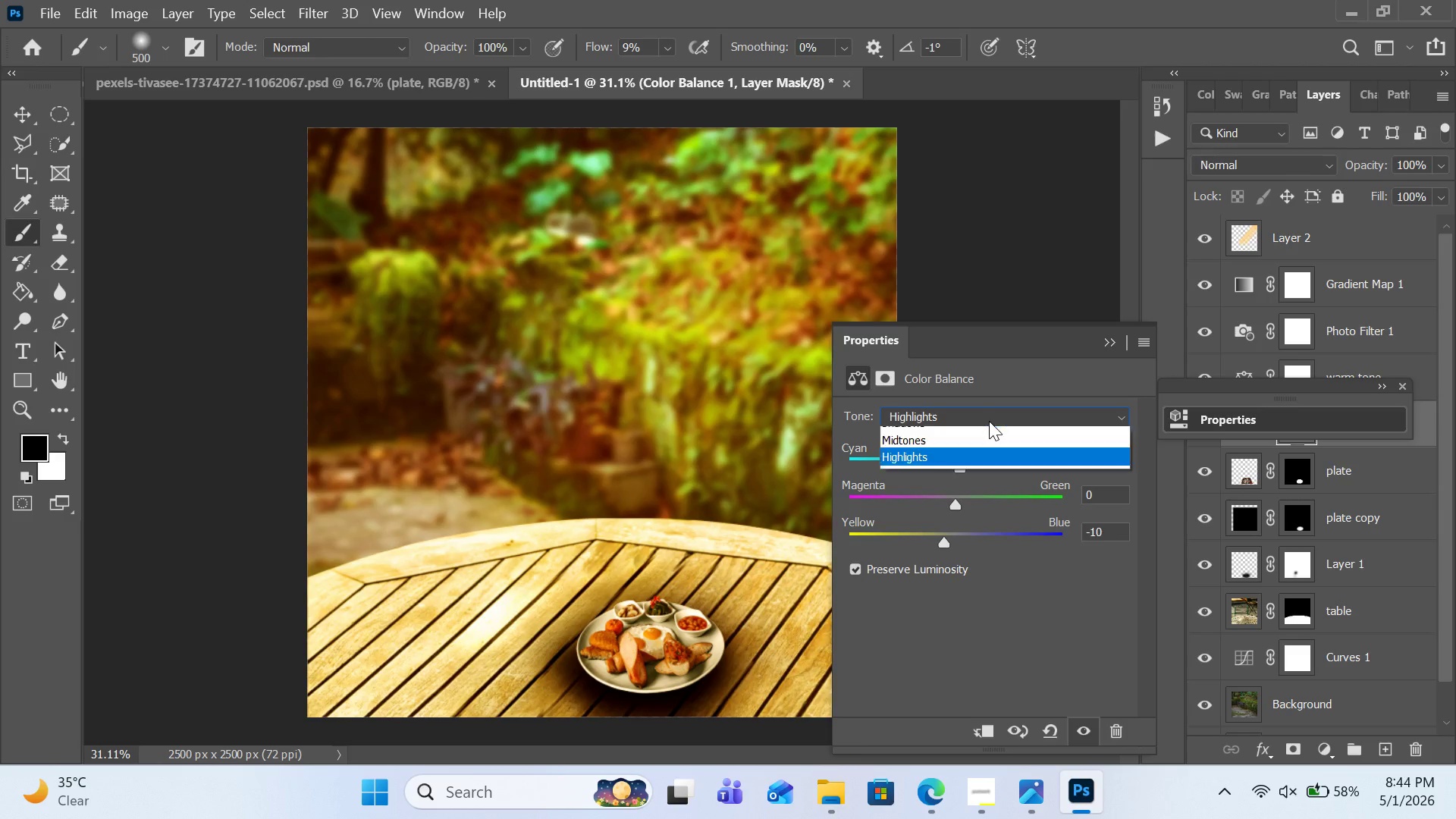 
left_click([989, 421])
 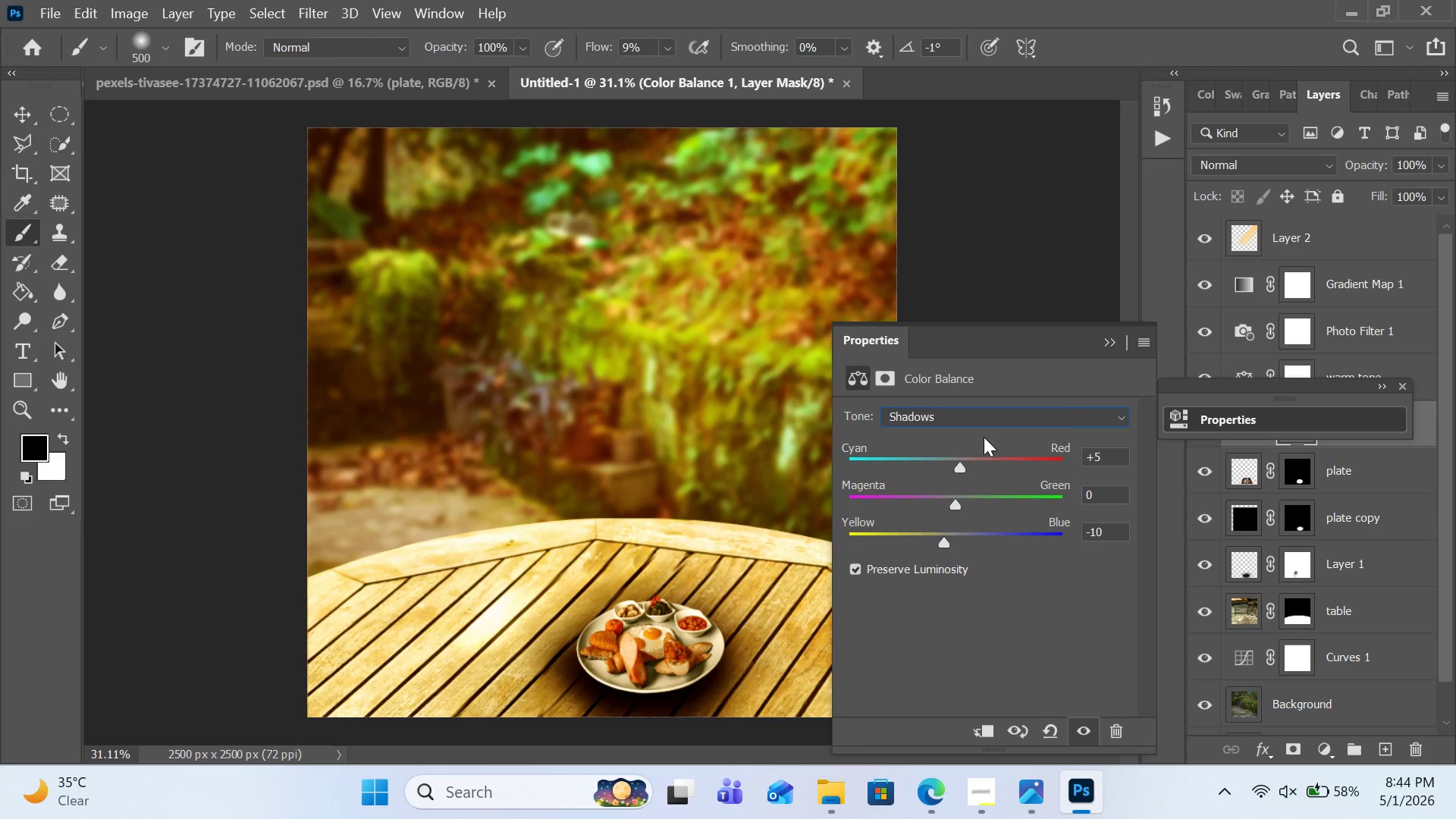 
left_click([984, 437])
 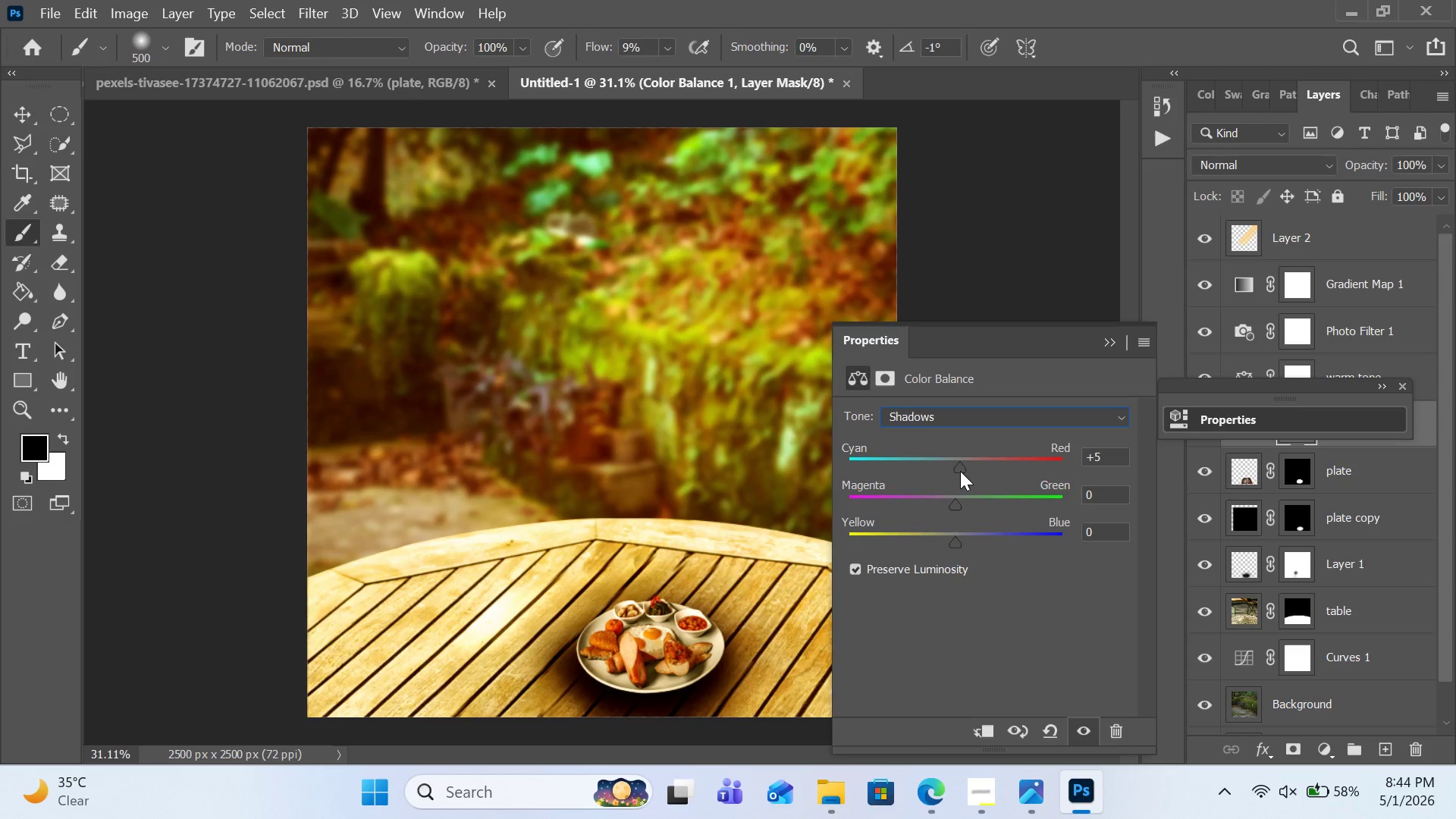 
wait(5.75)
 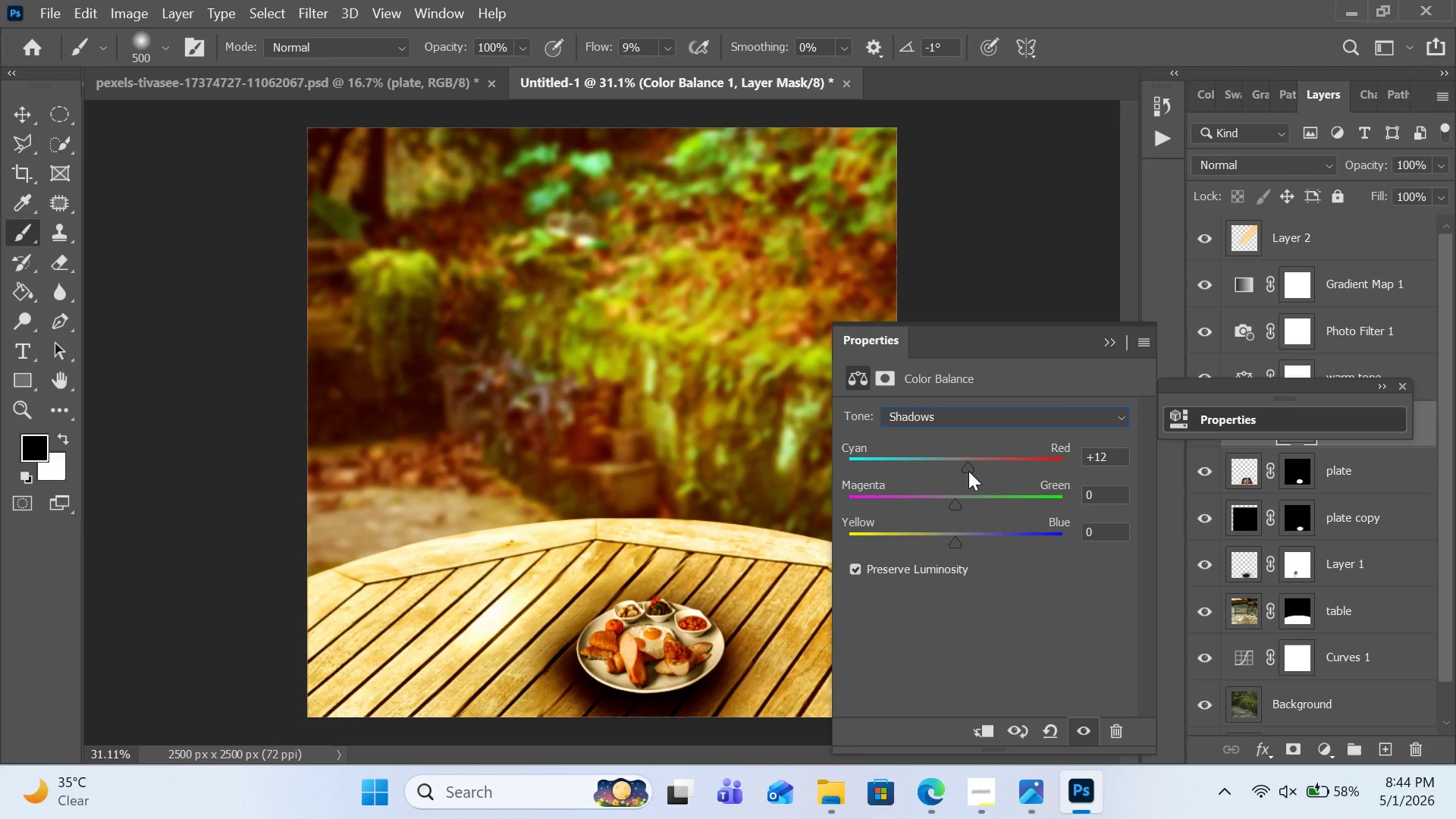 
left_click([968, 429])
 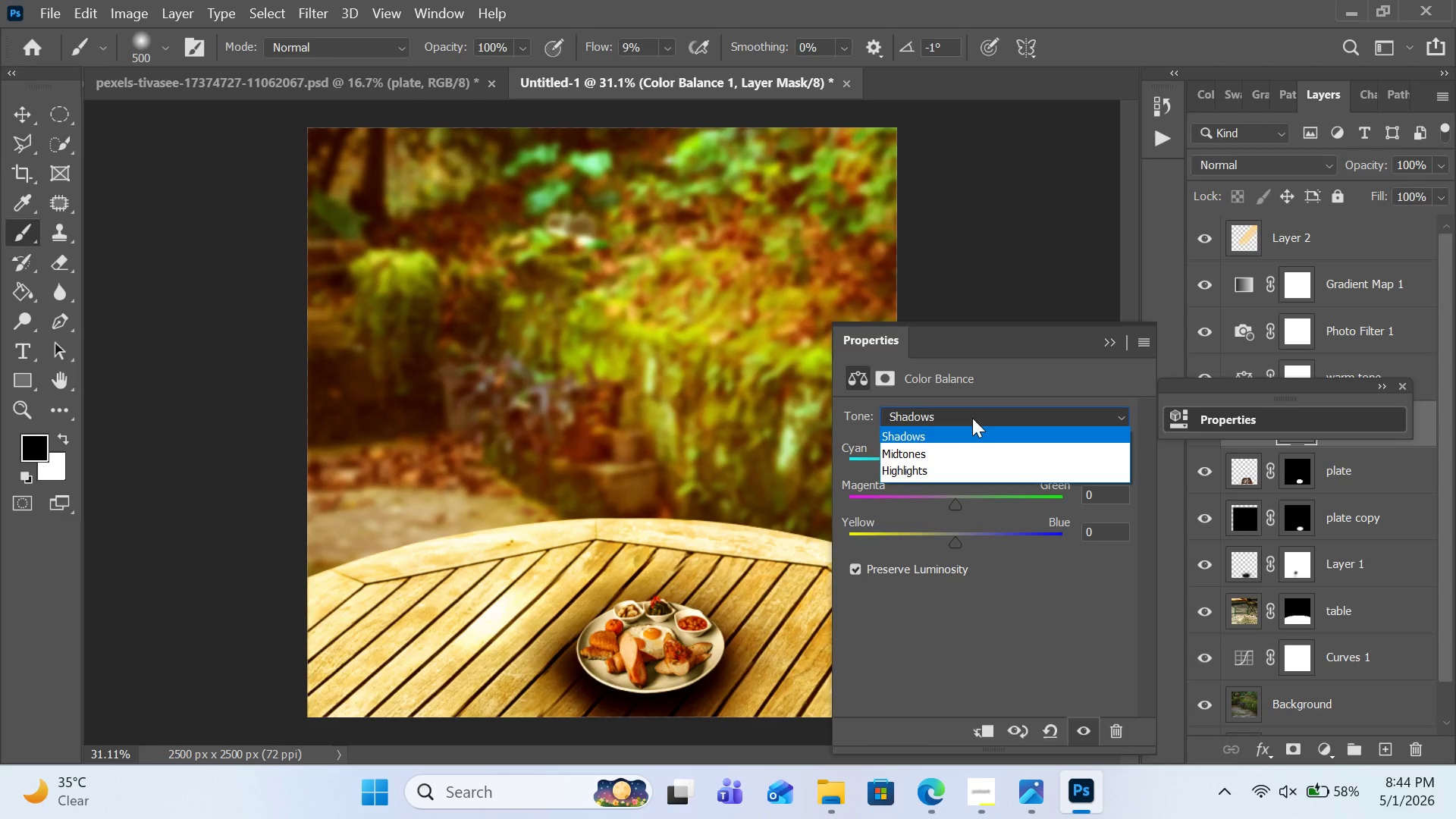 
left_click([972, 416])
 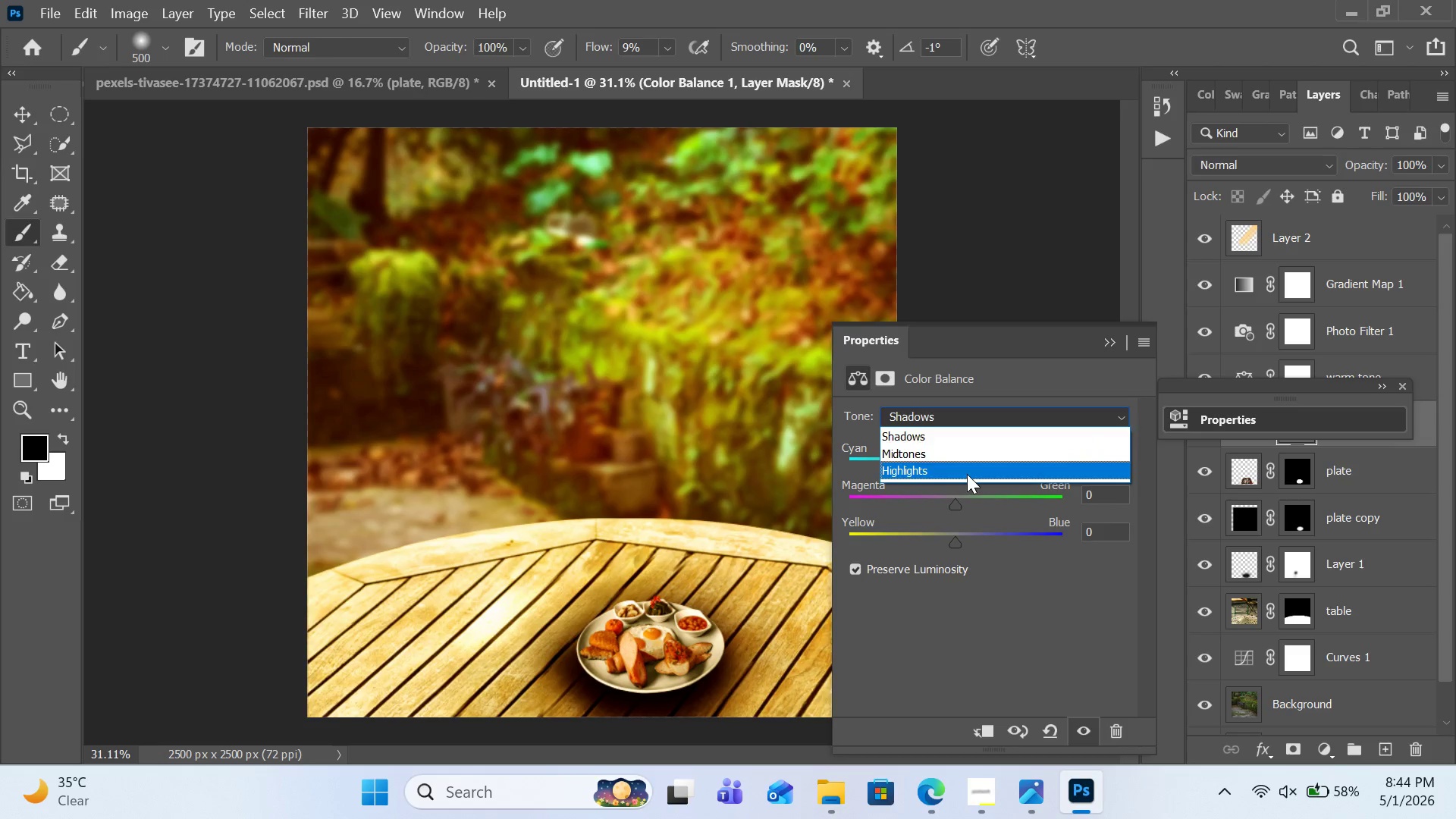 
left_click([967, 474])
 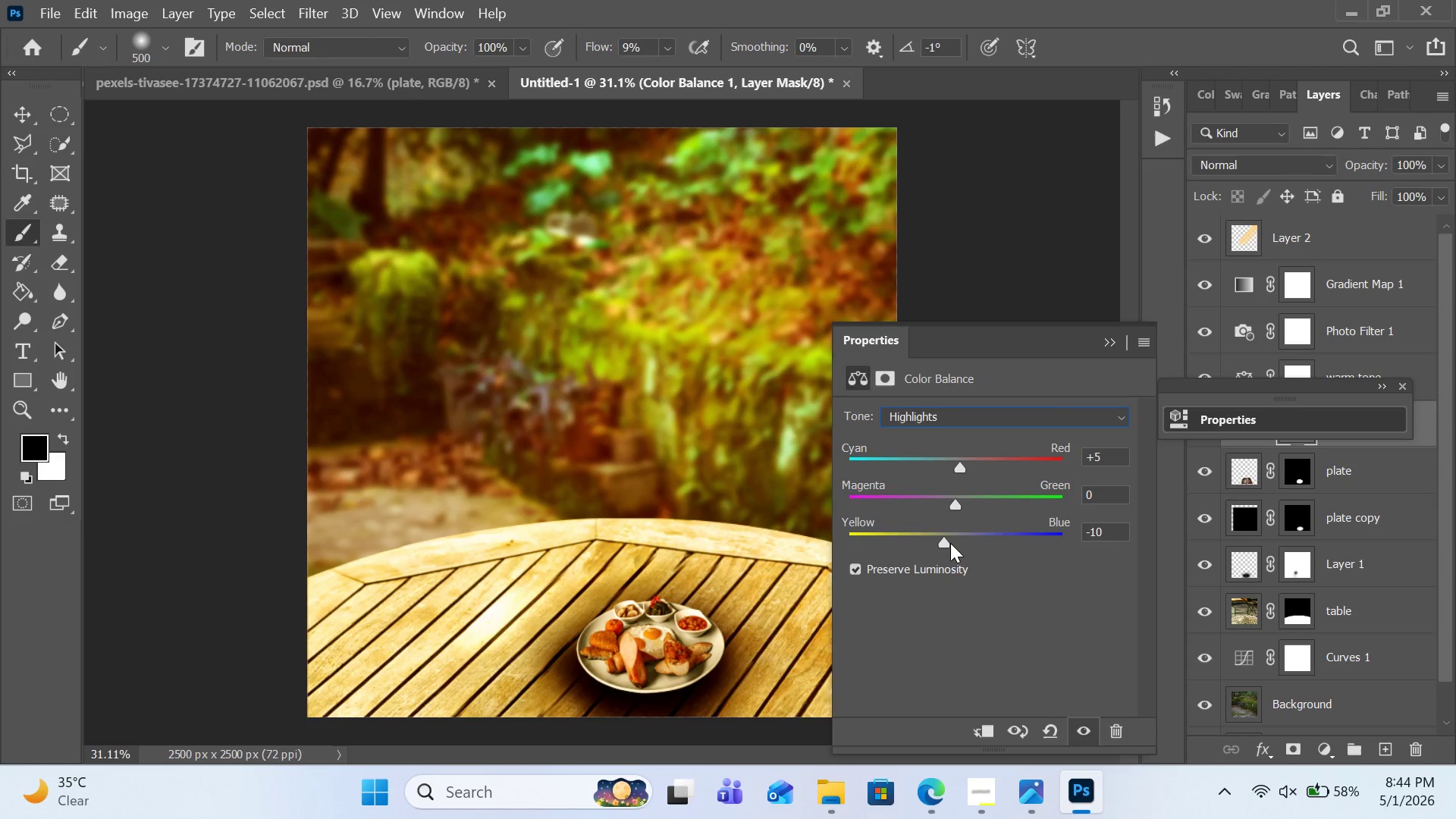 
left_click_drag(start_coordinate=[944, 541], to_coordinate=[956, 540])
 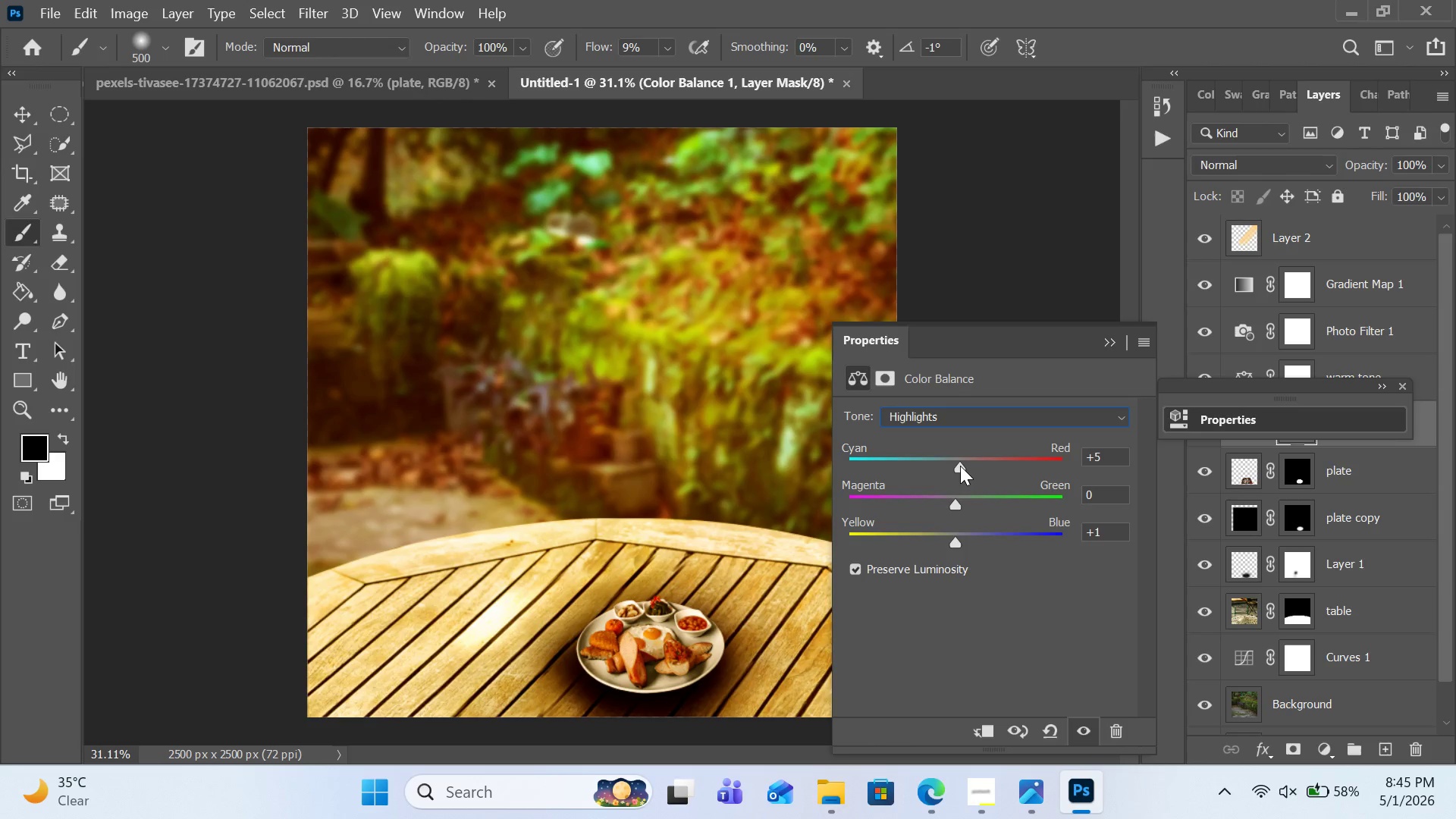 
left_click([960, 466])
 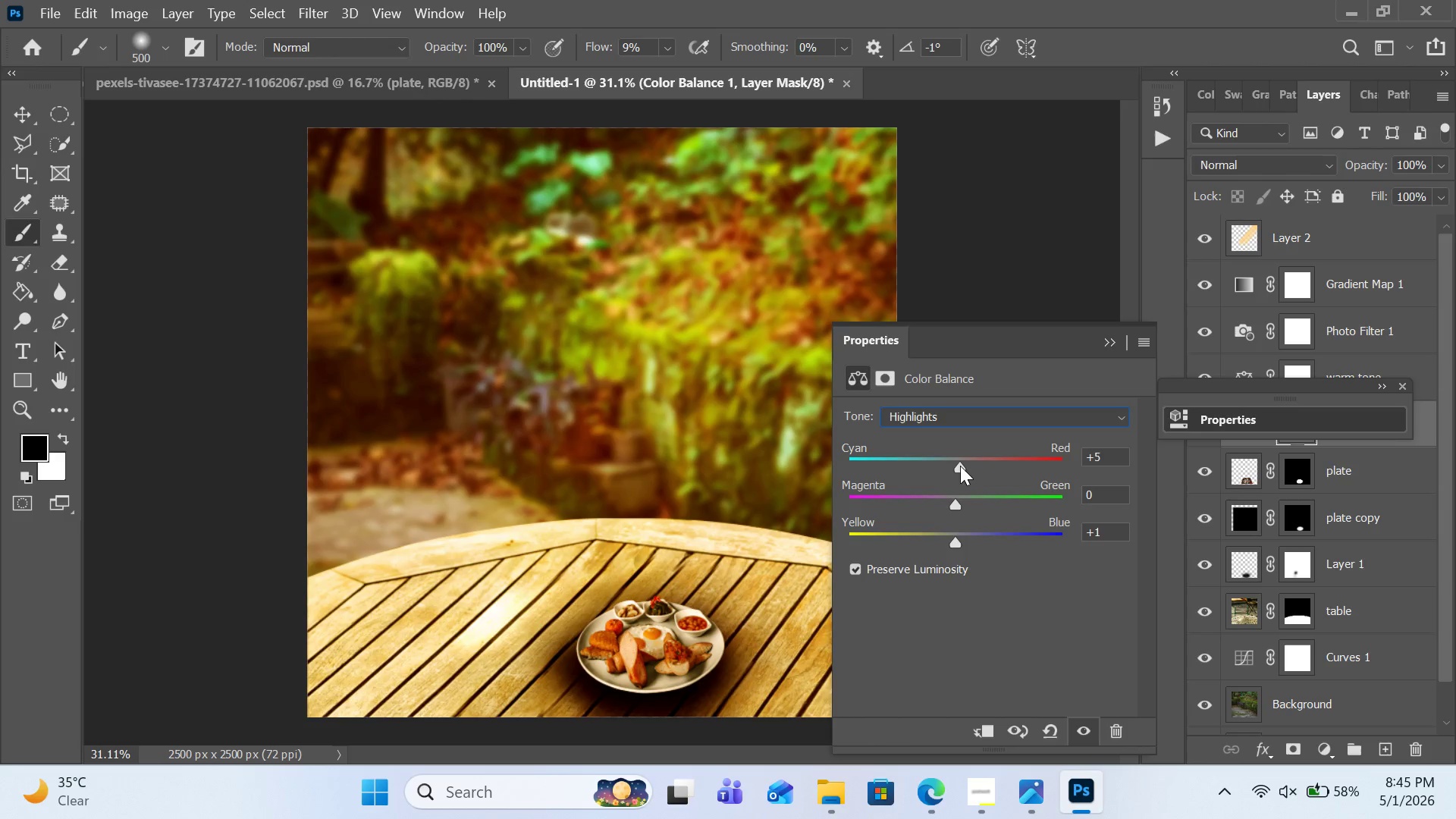 
left_click_drag(start_coordinate=[960, 466], to_coordinate=[955, 464])
 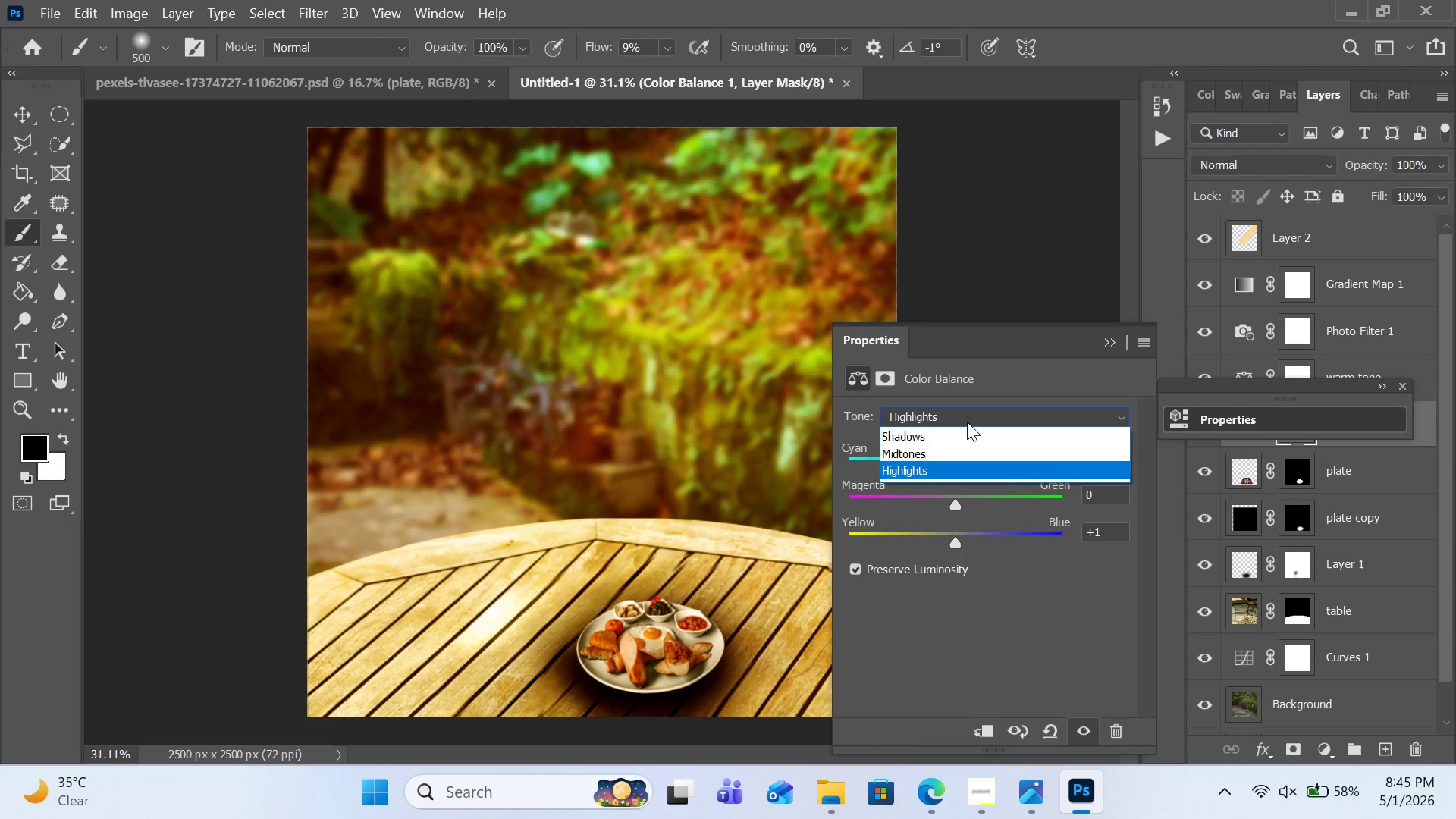 
left_click([967, 422])
 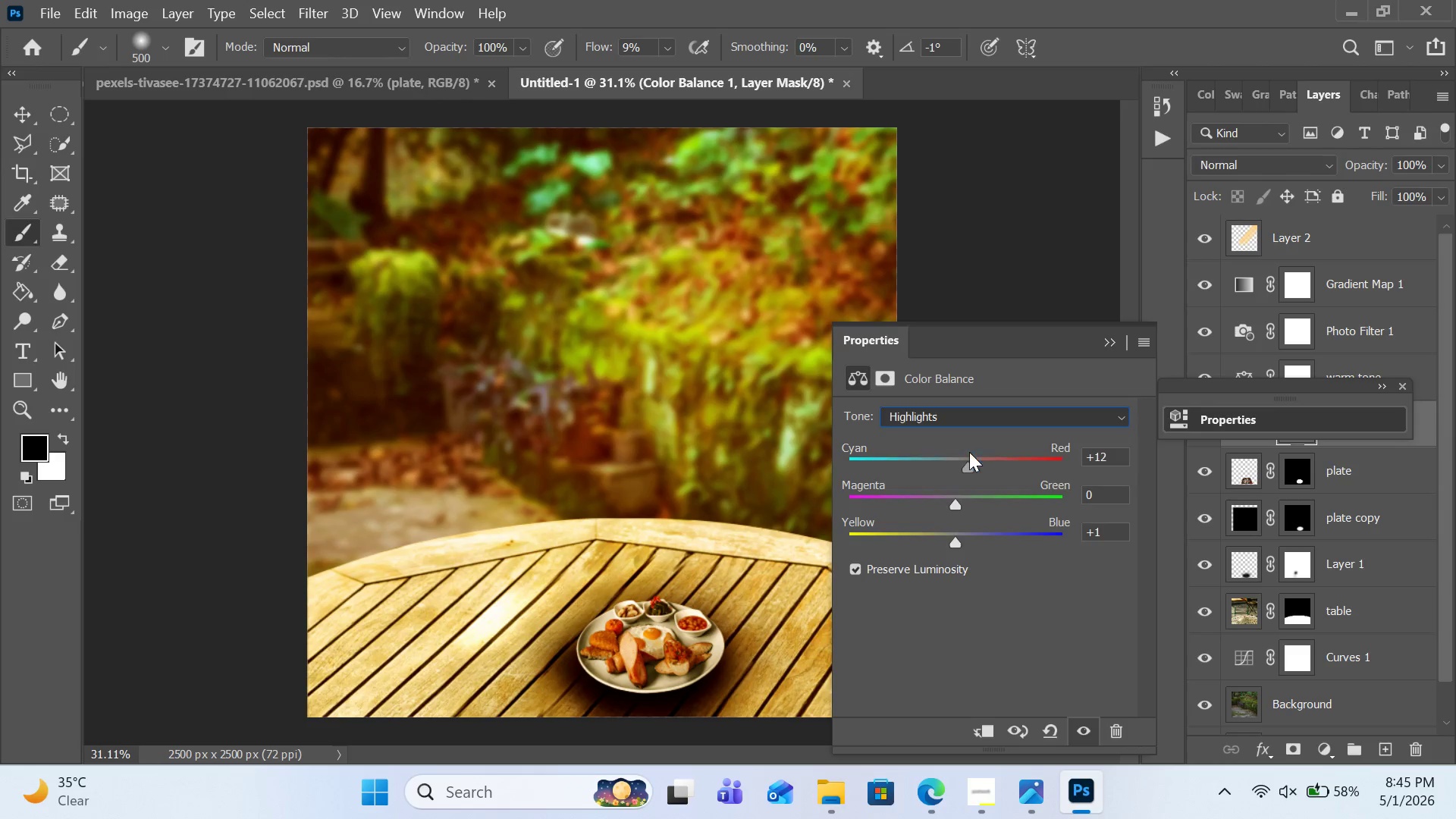 
left_click([969, 452])
 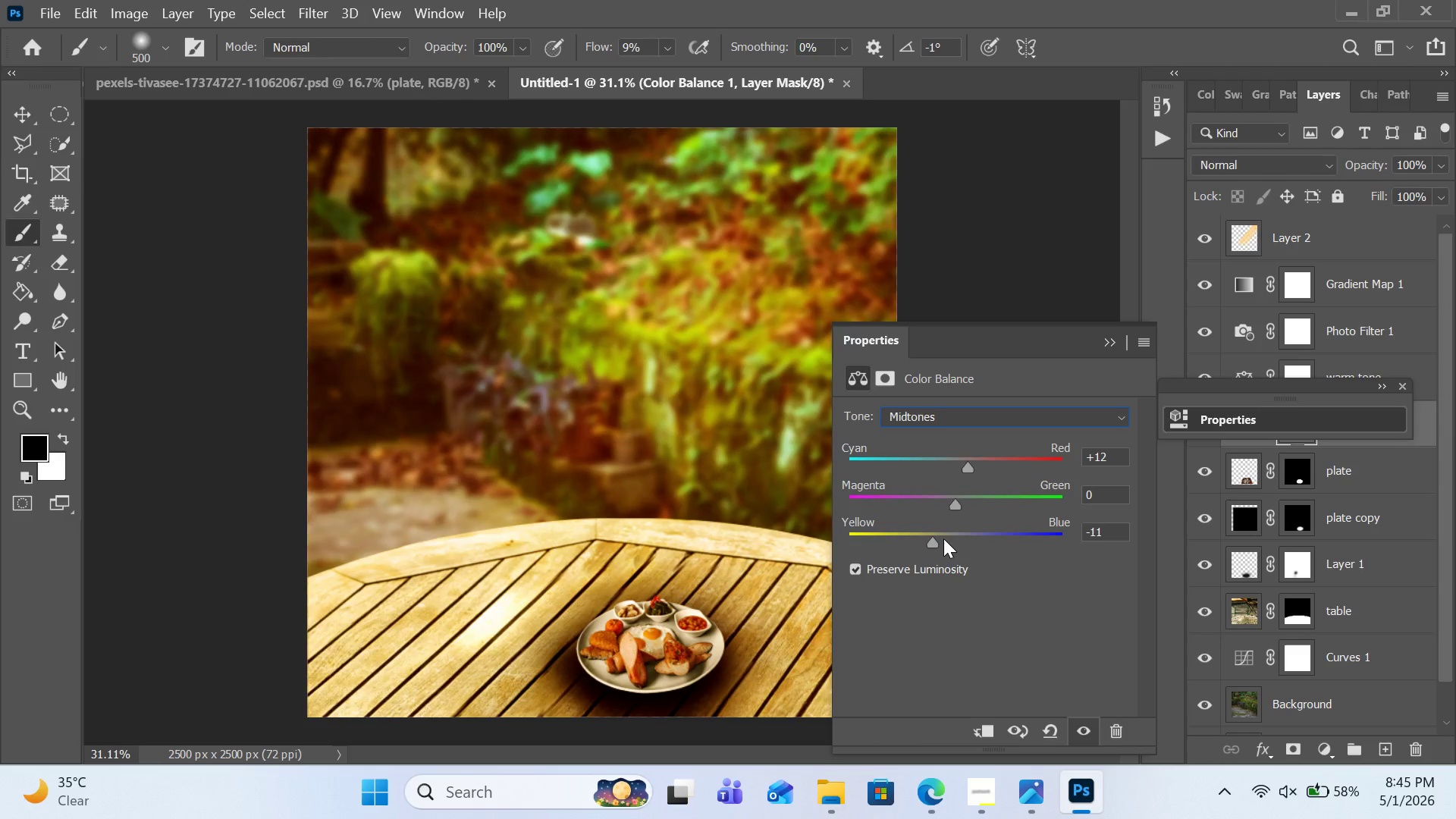 
left_click([943, 538])
 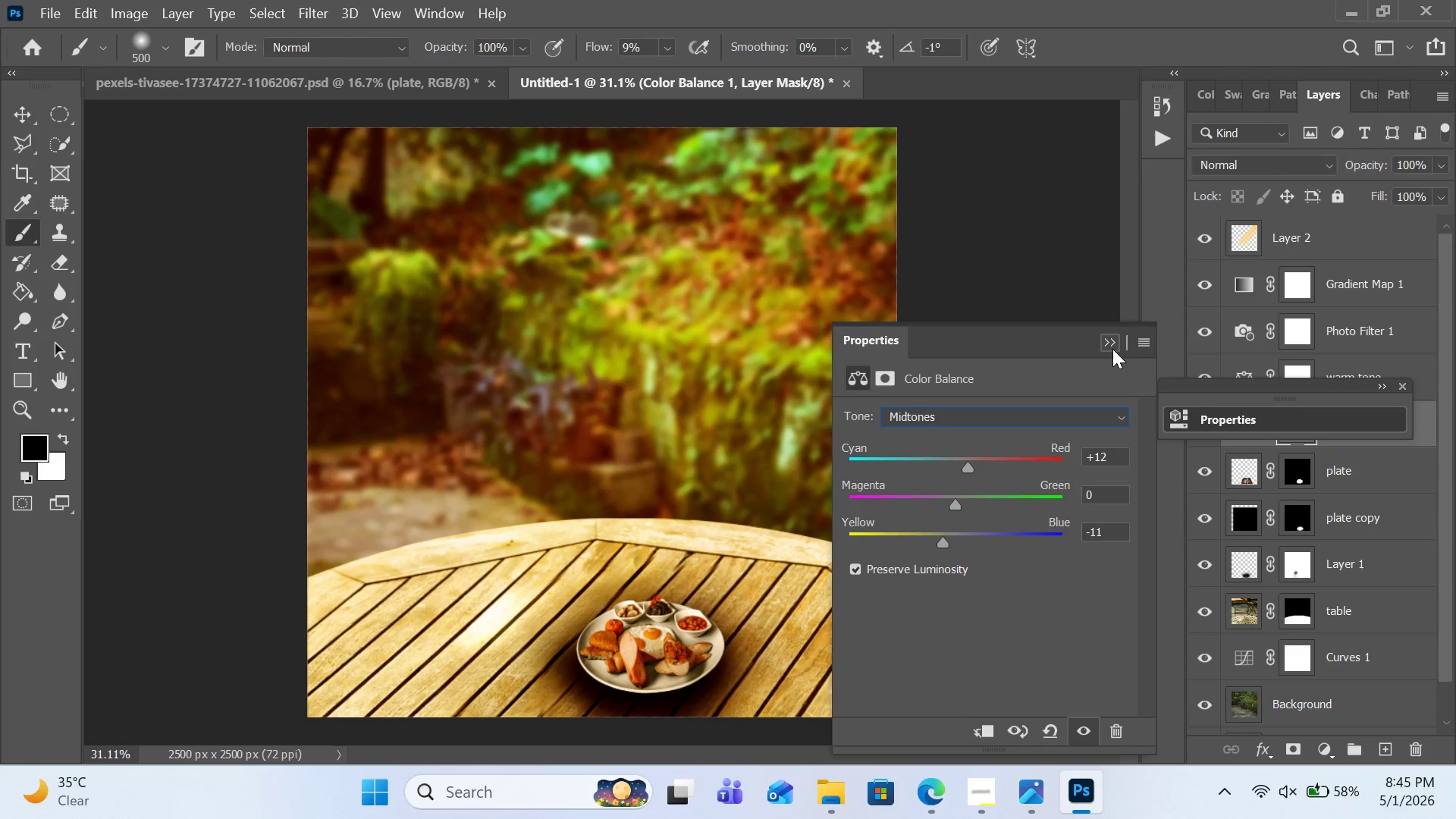 
wait(5.38)
 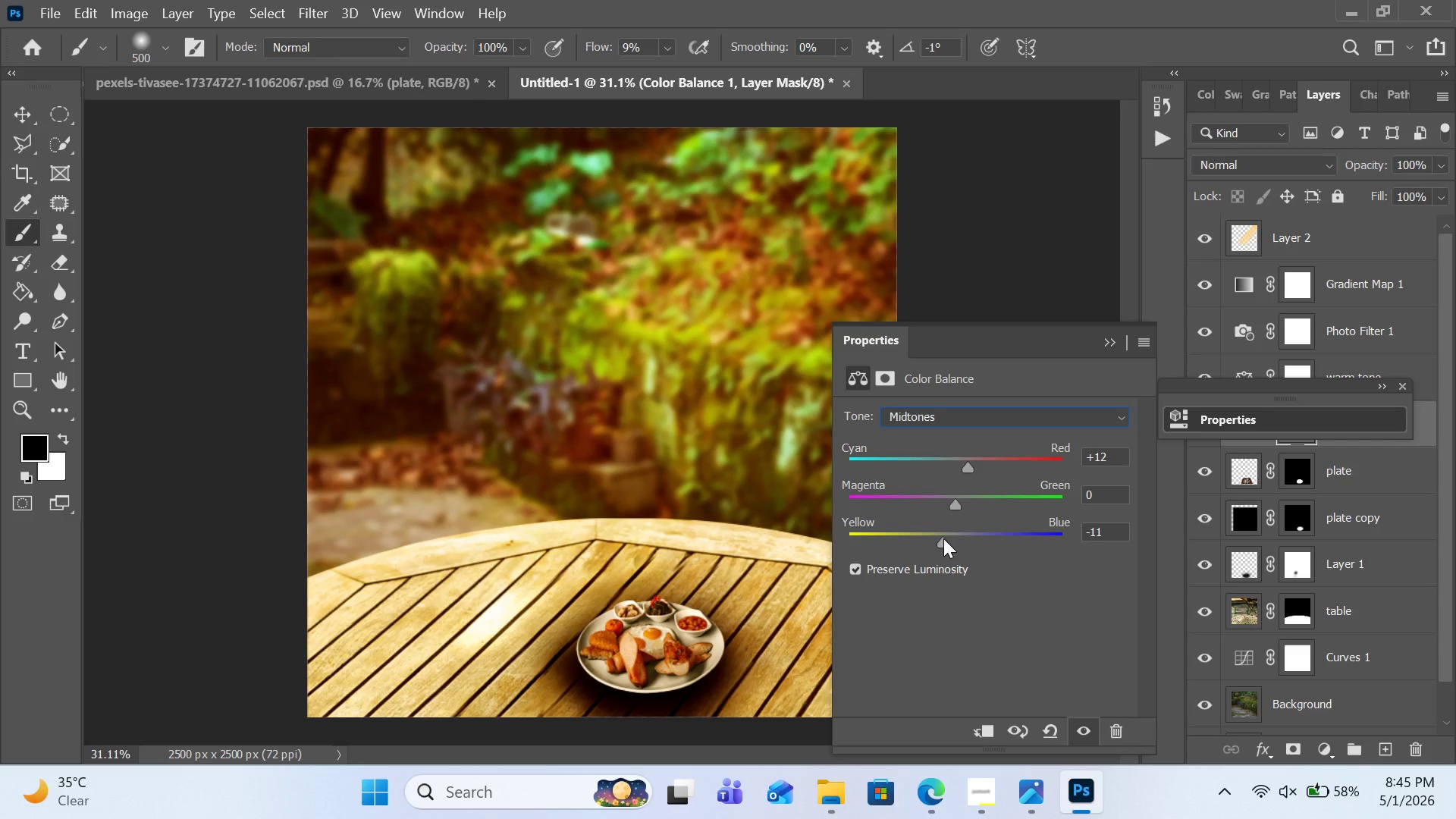 
left_click([1112, 342])
 